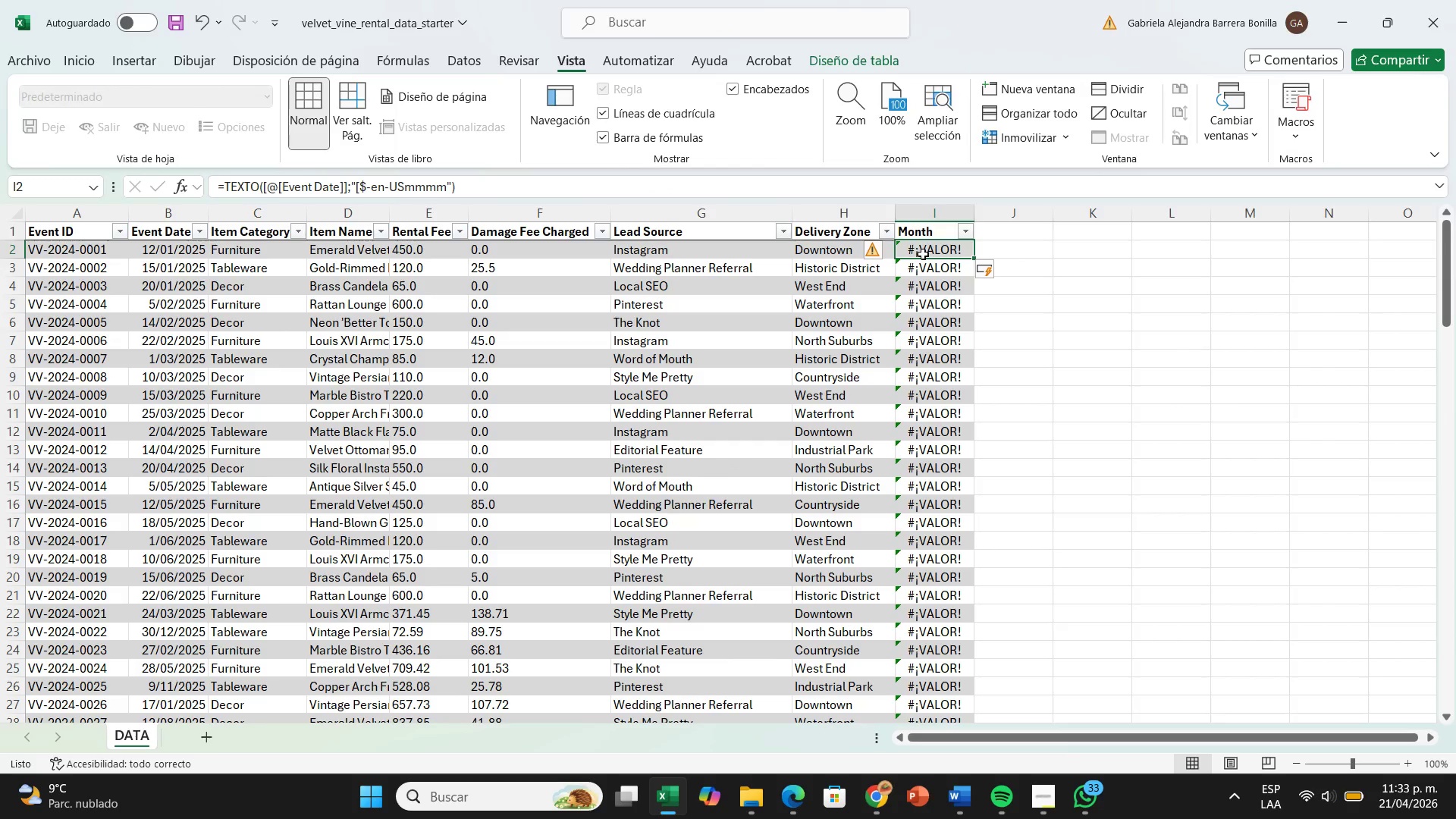 
left_click([402, 183])
 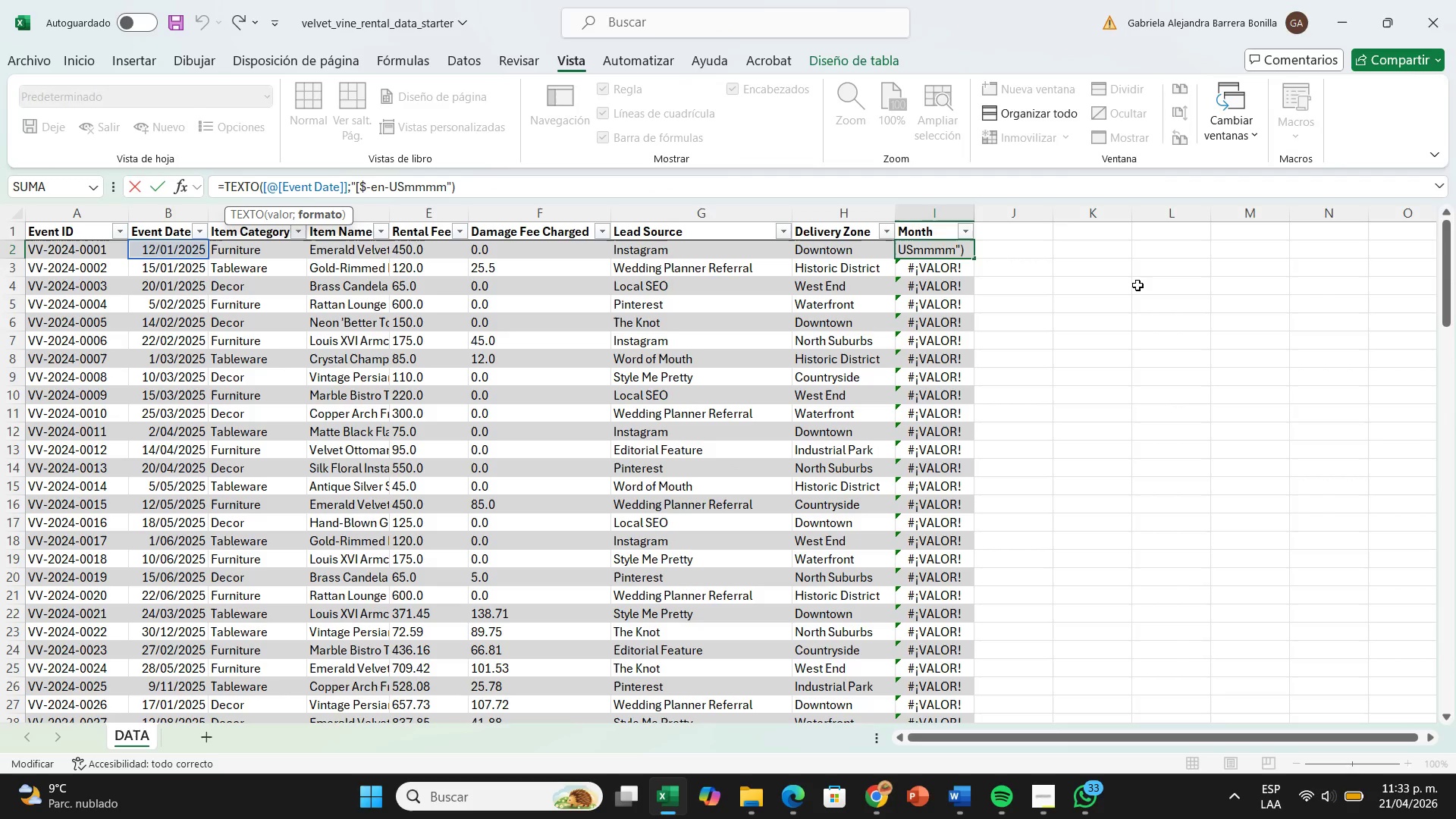 
key(Shift+Slash)
 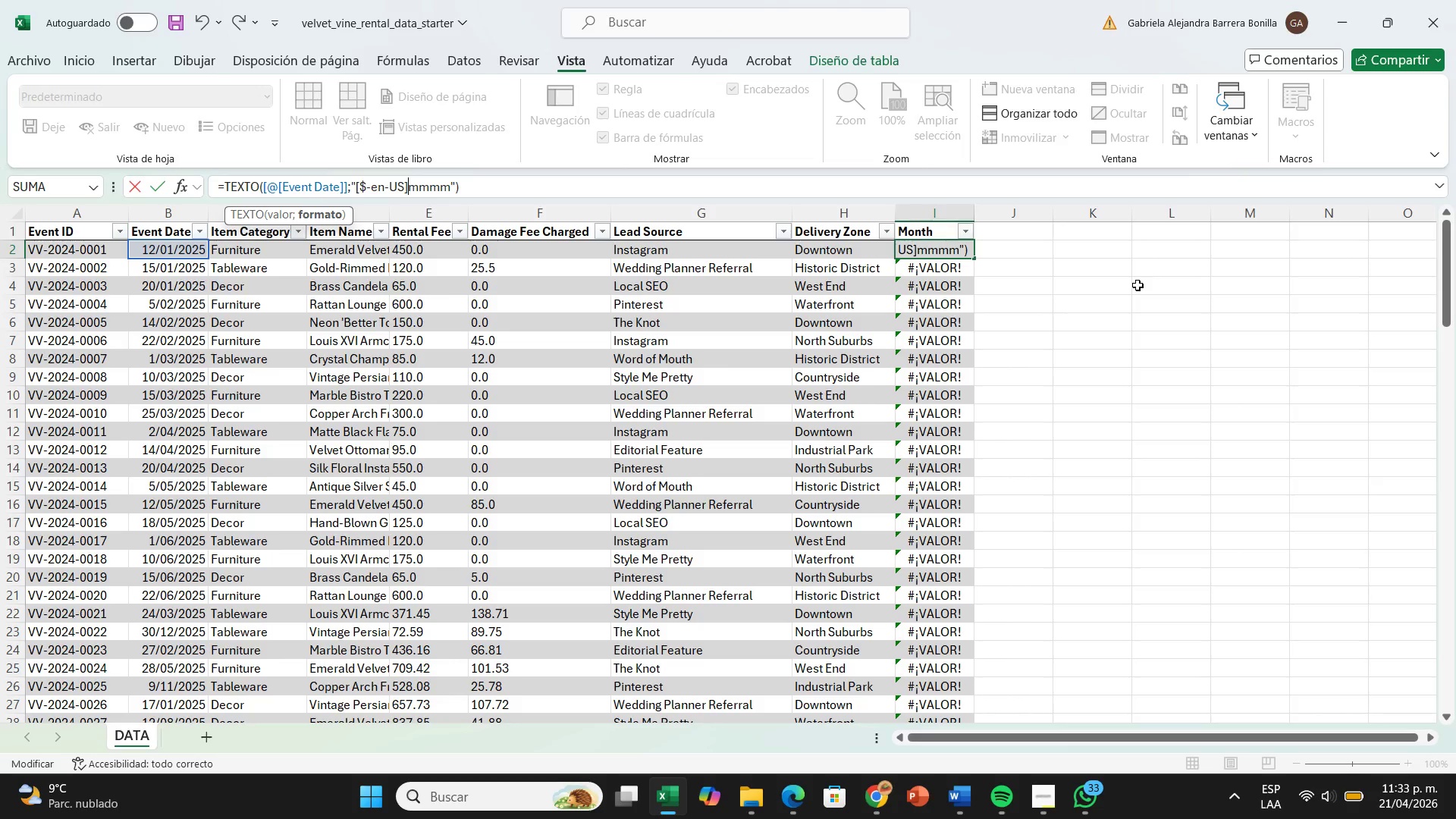 
key(Enter)
 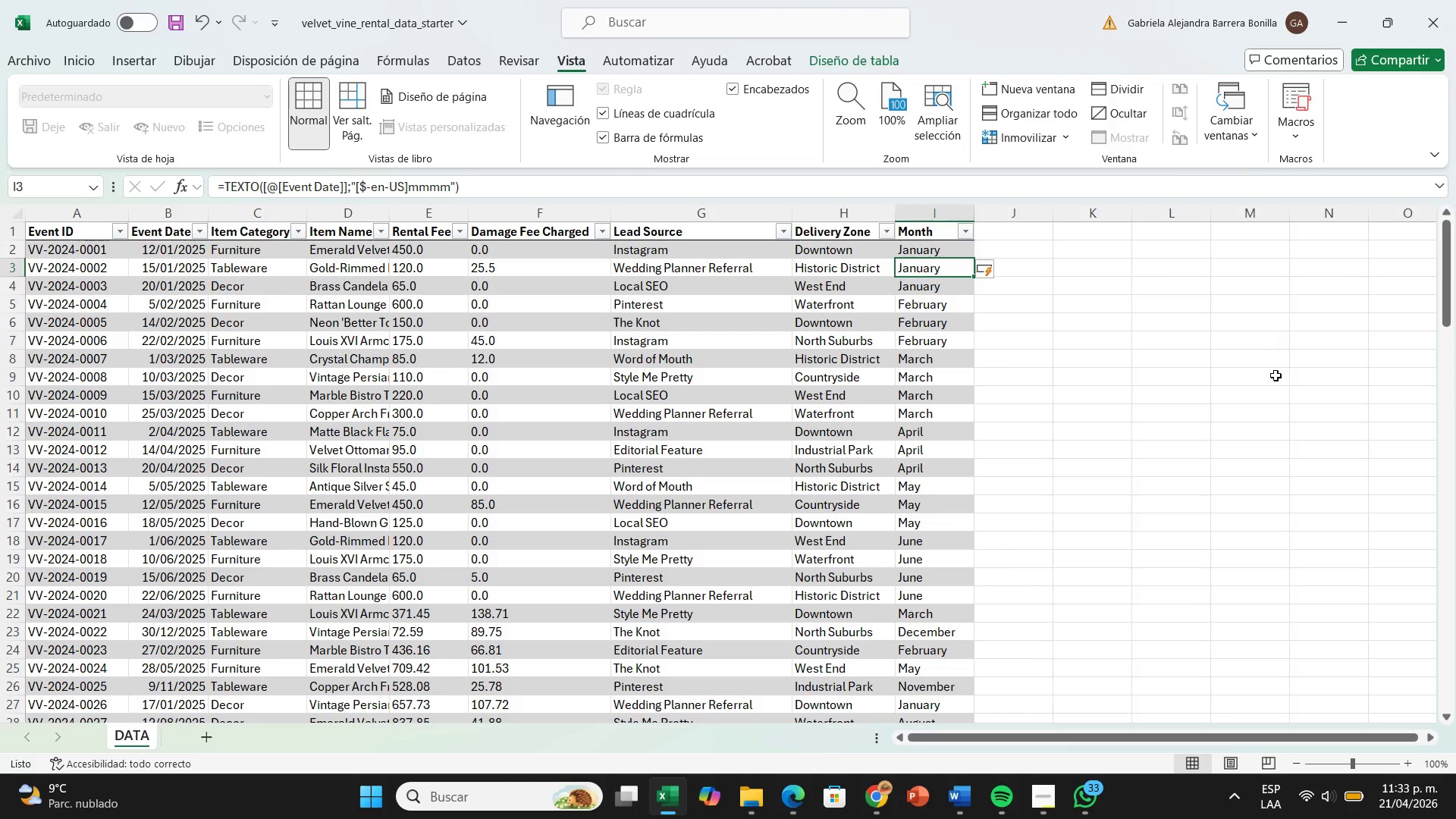 
left_click([1276, 377])
 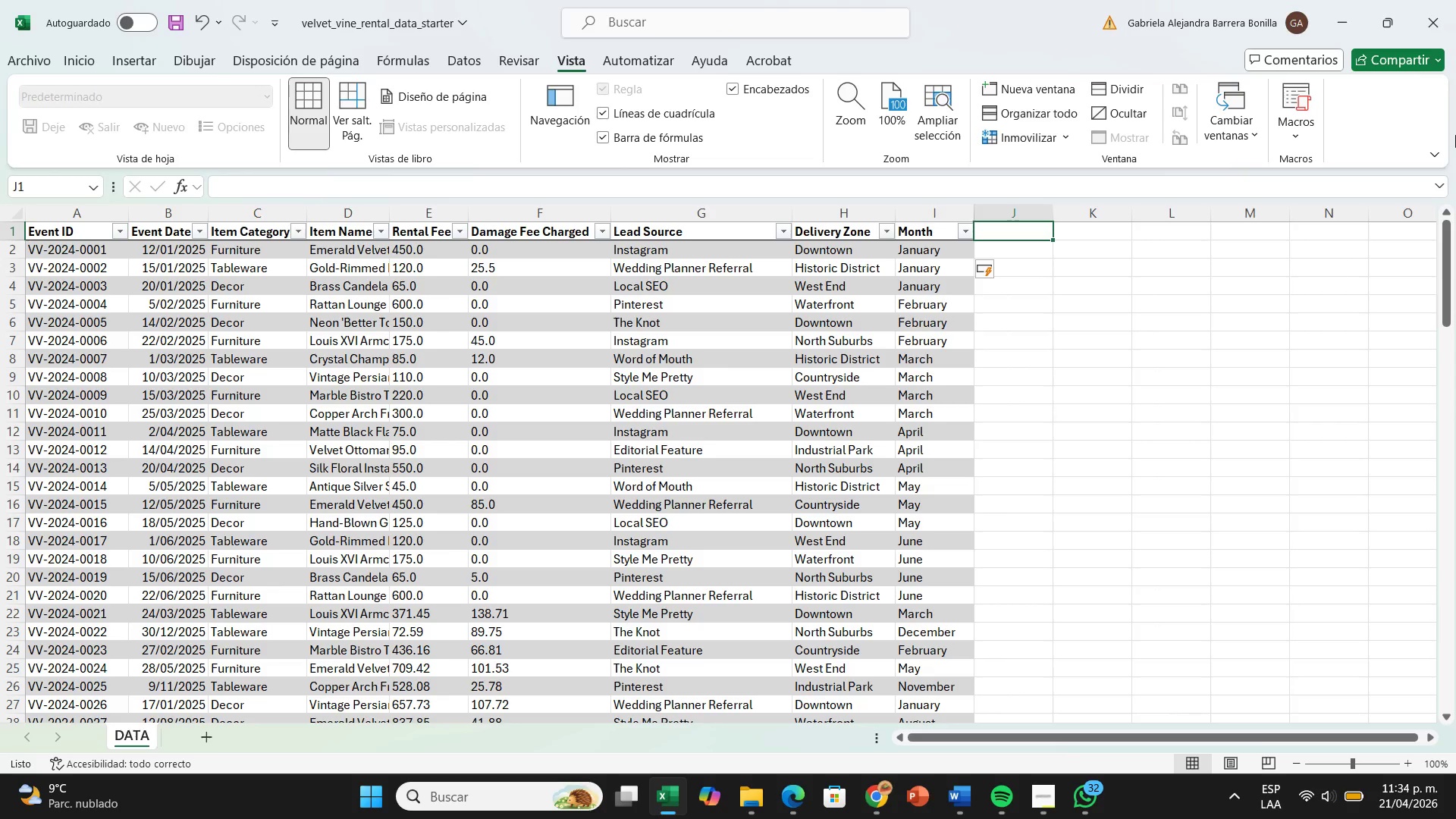 
wait(56.12)
 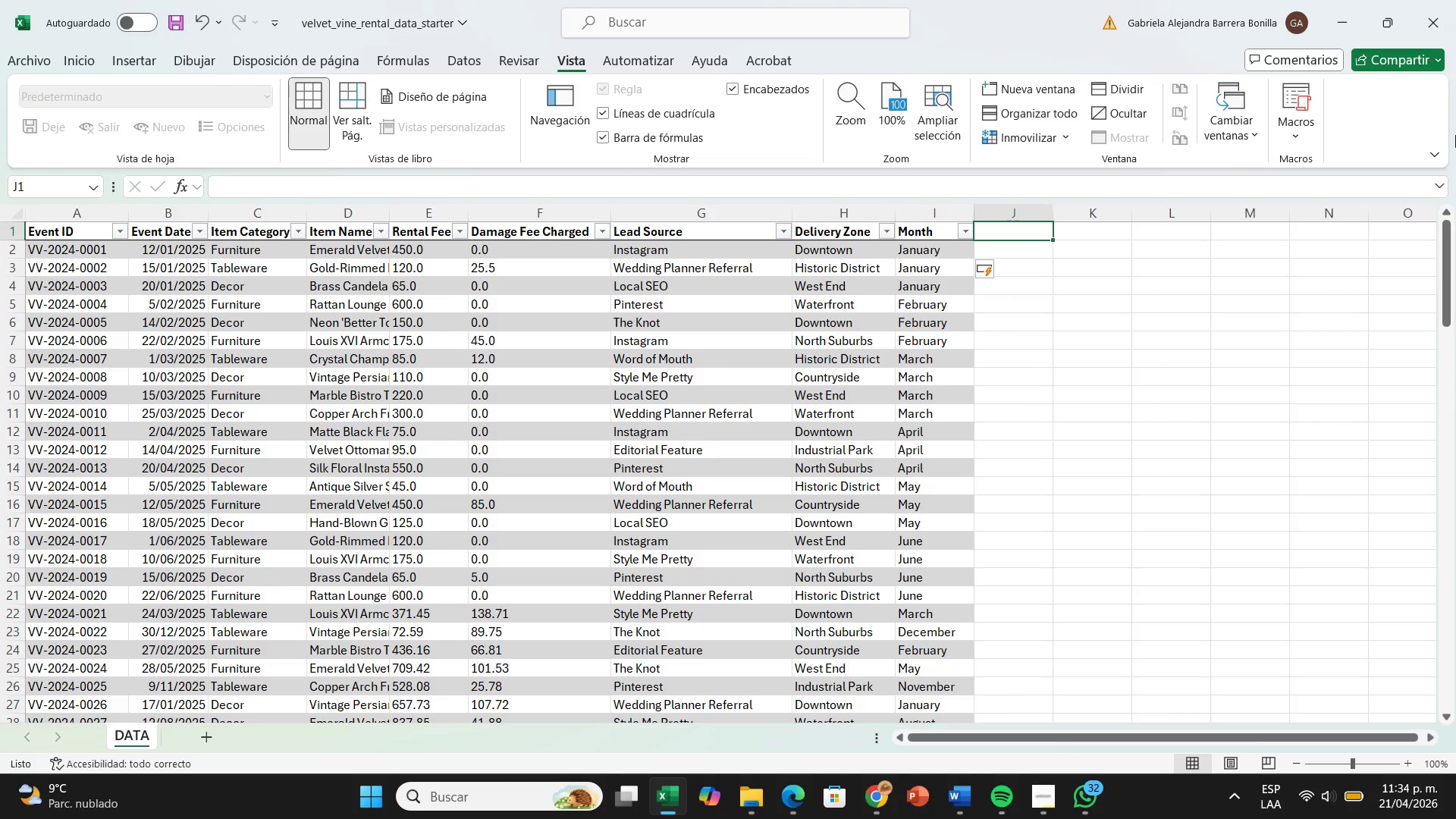 
type(TOTA)
key(Backspace)
key(Backspace)
key(Backspace)
type(otal Revenue)
 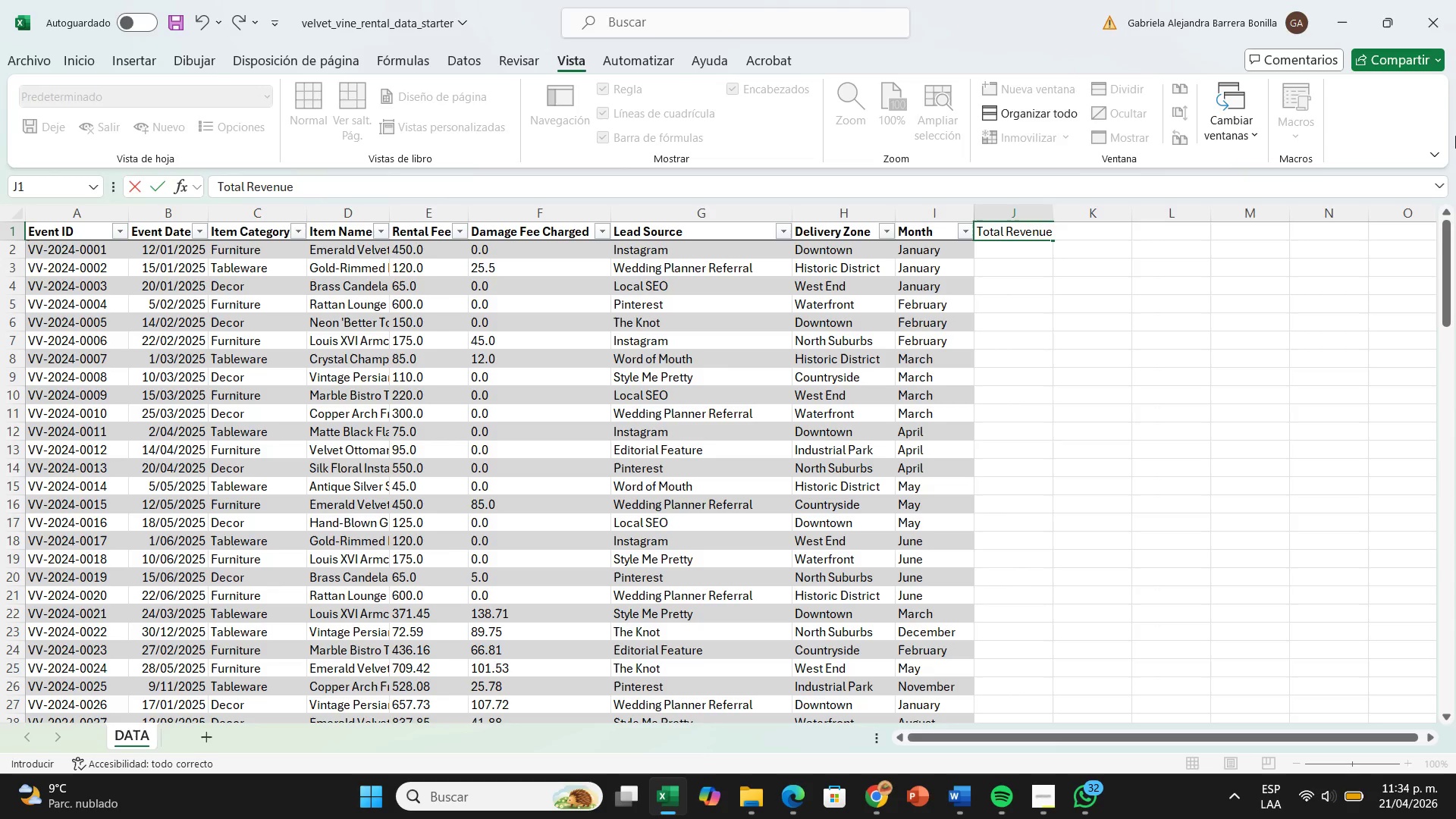 
key(Enter)
 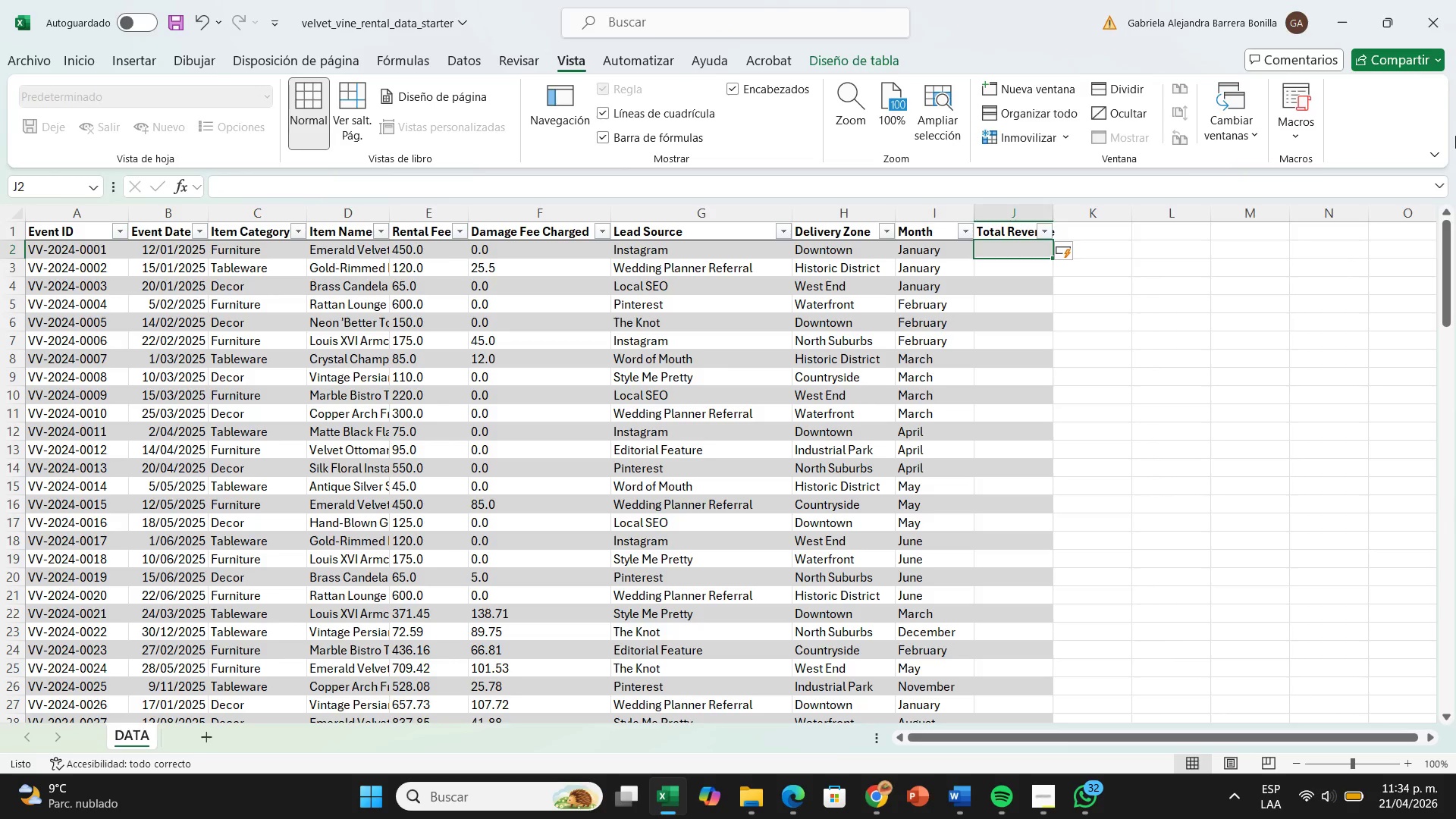 
wait(5.14)
 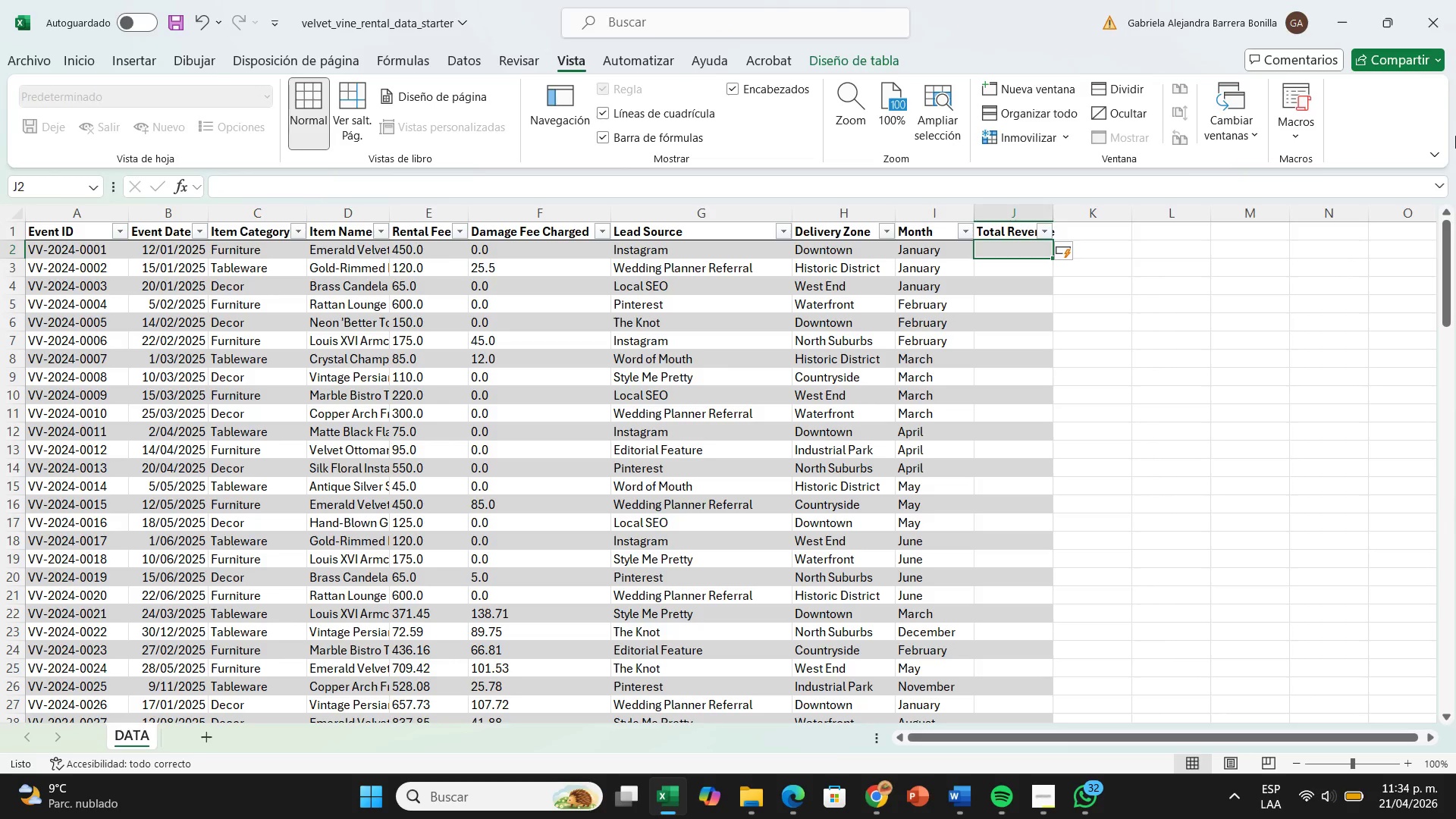 
key(Shift+0)
 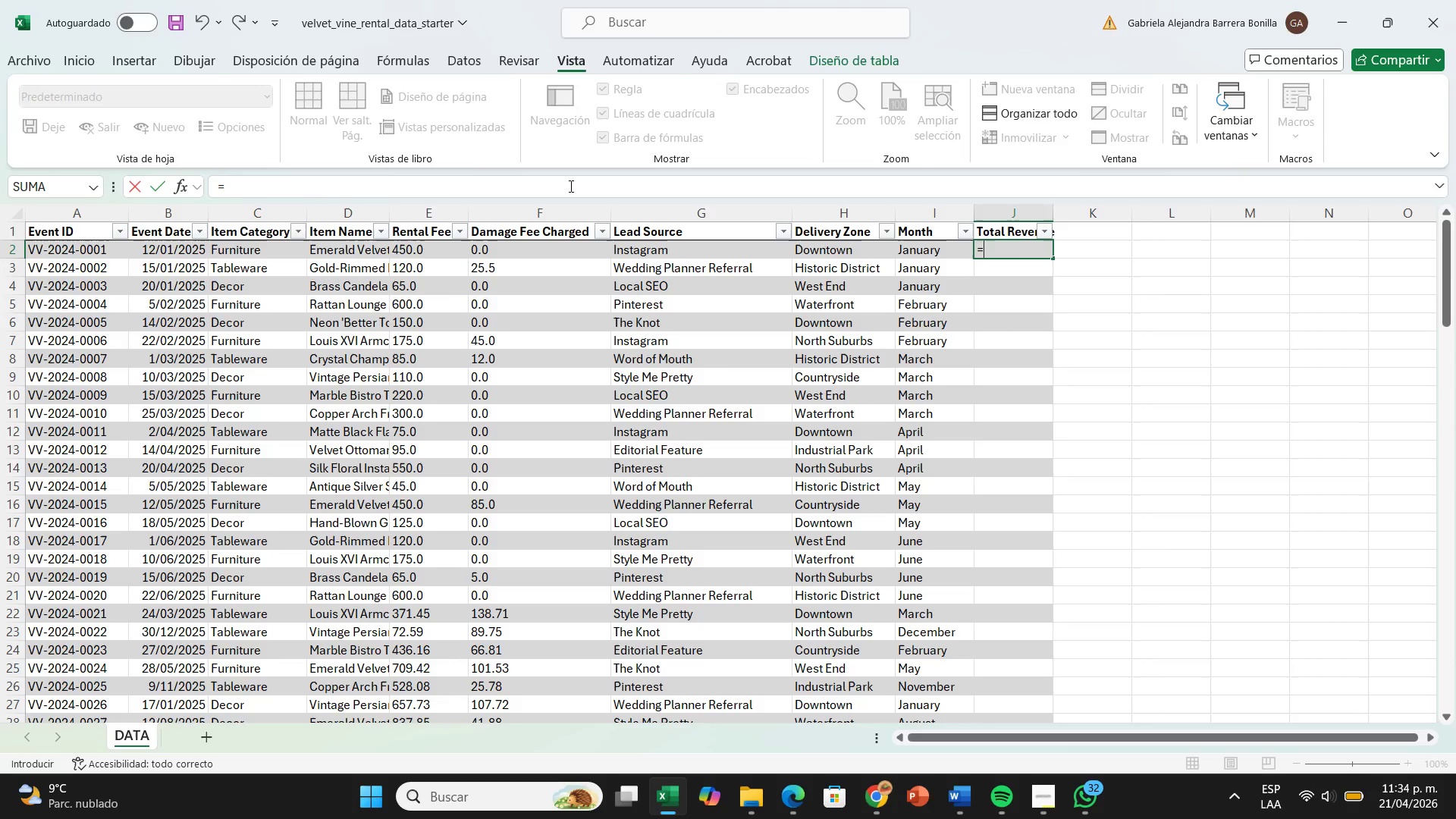 
left_click([455, 251])
 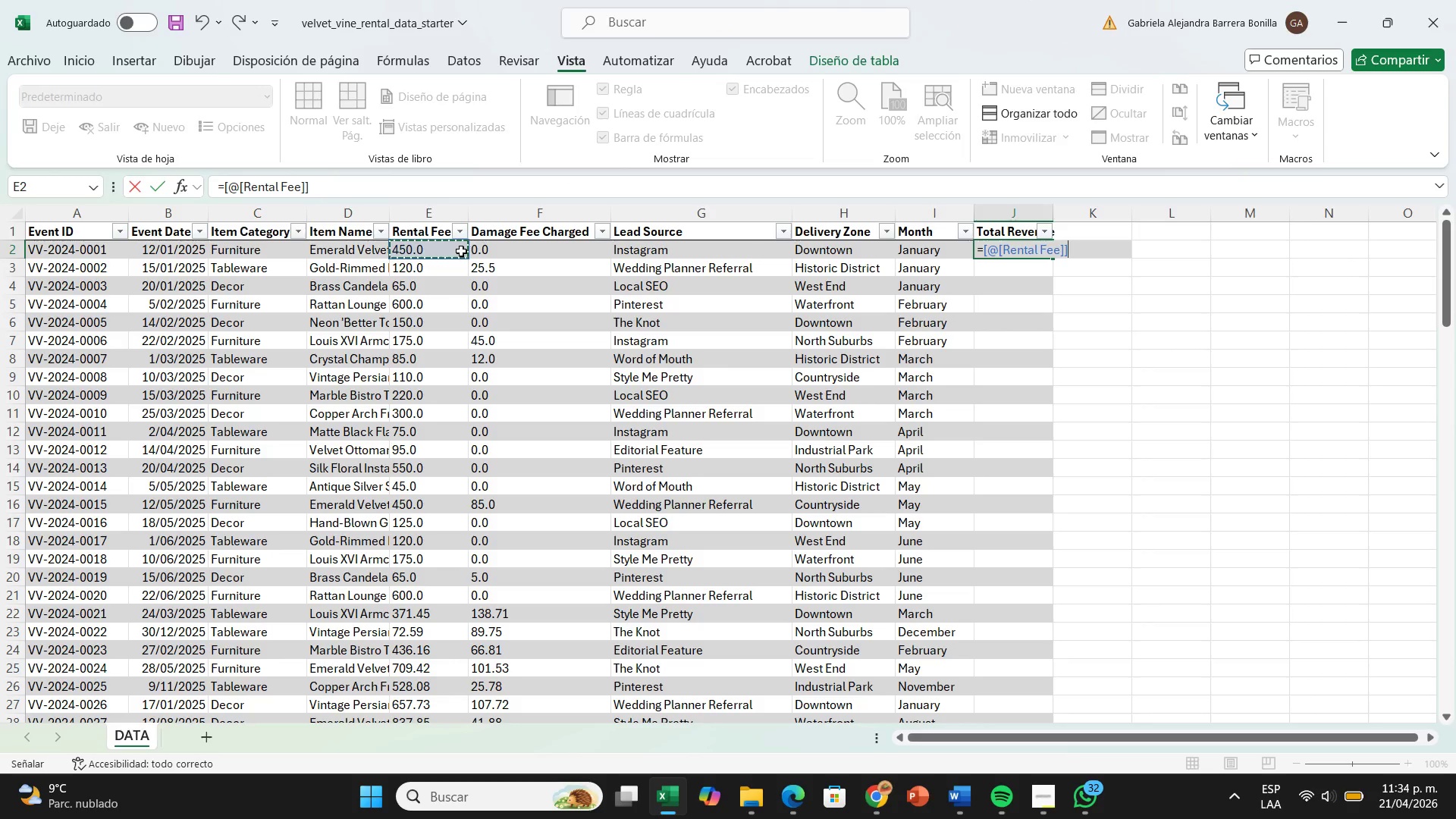 
wait(6.33)
 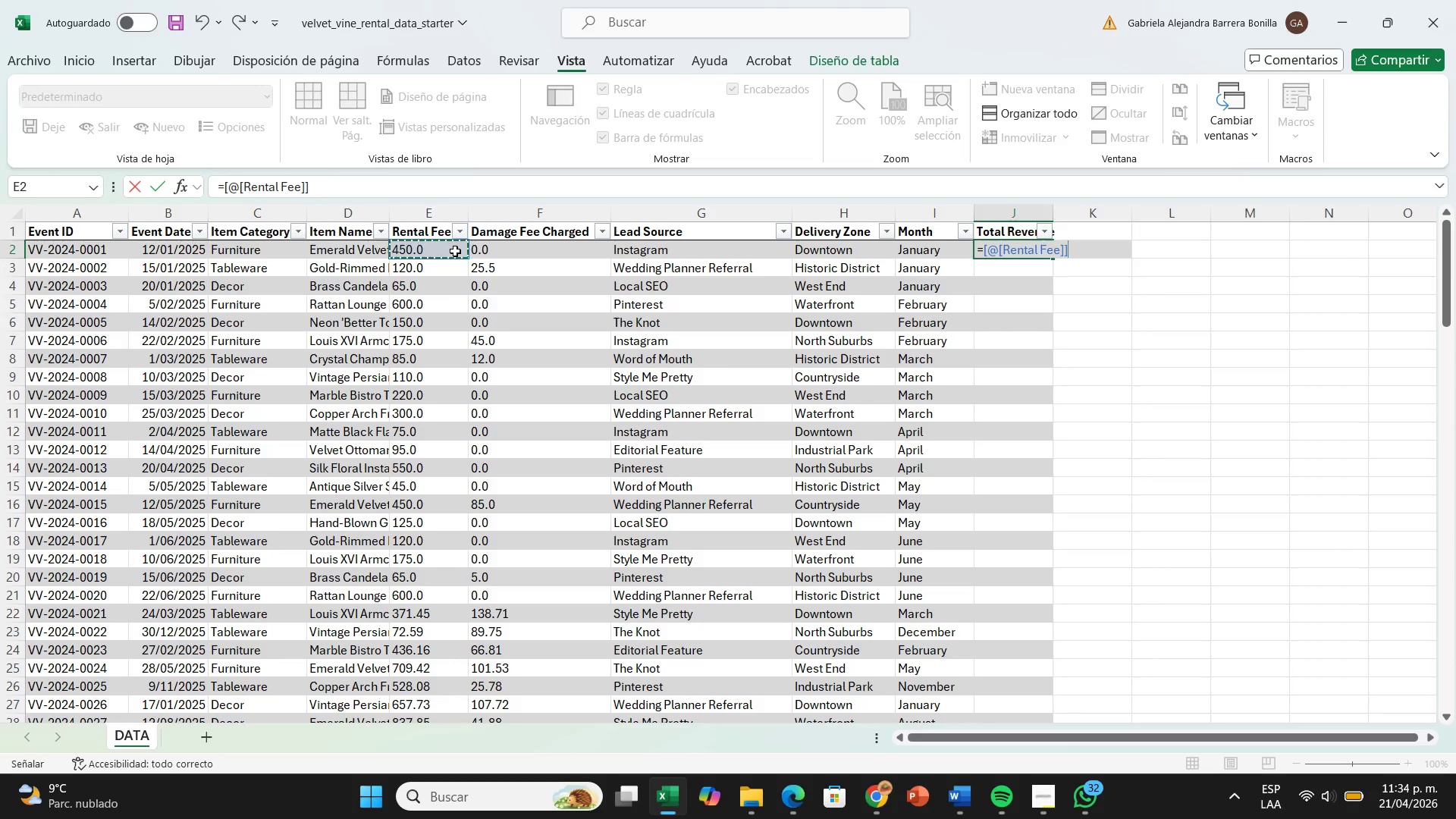 
key(Equal)
 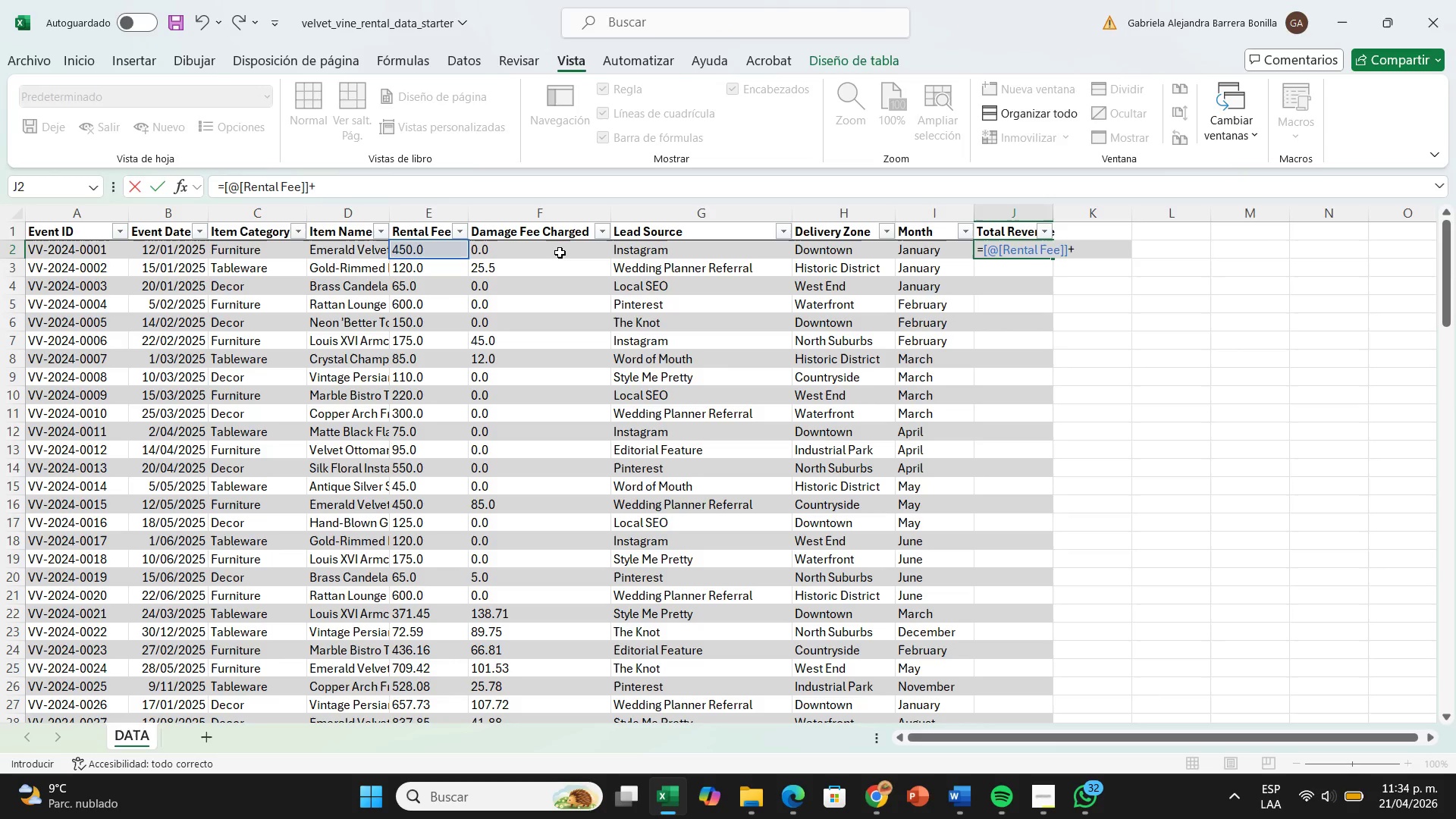 
left_click([560, 253])
 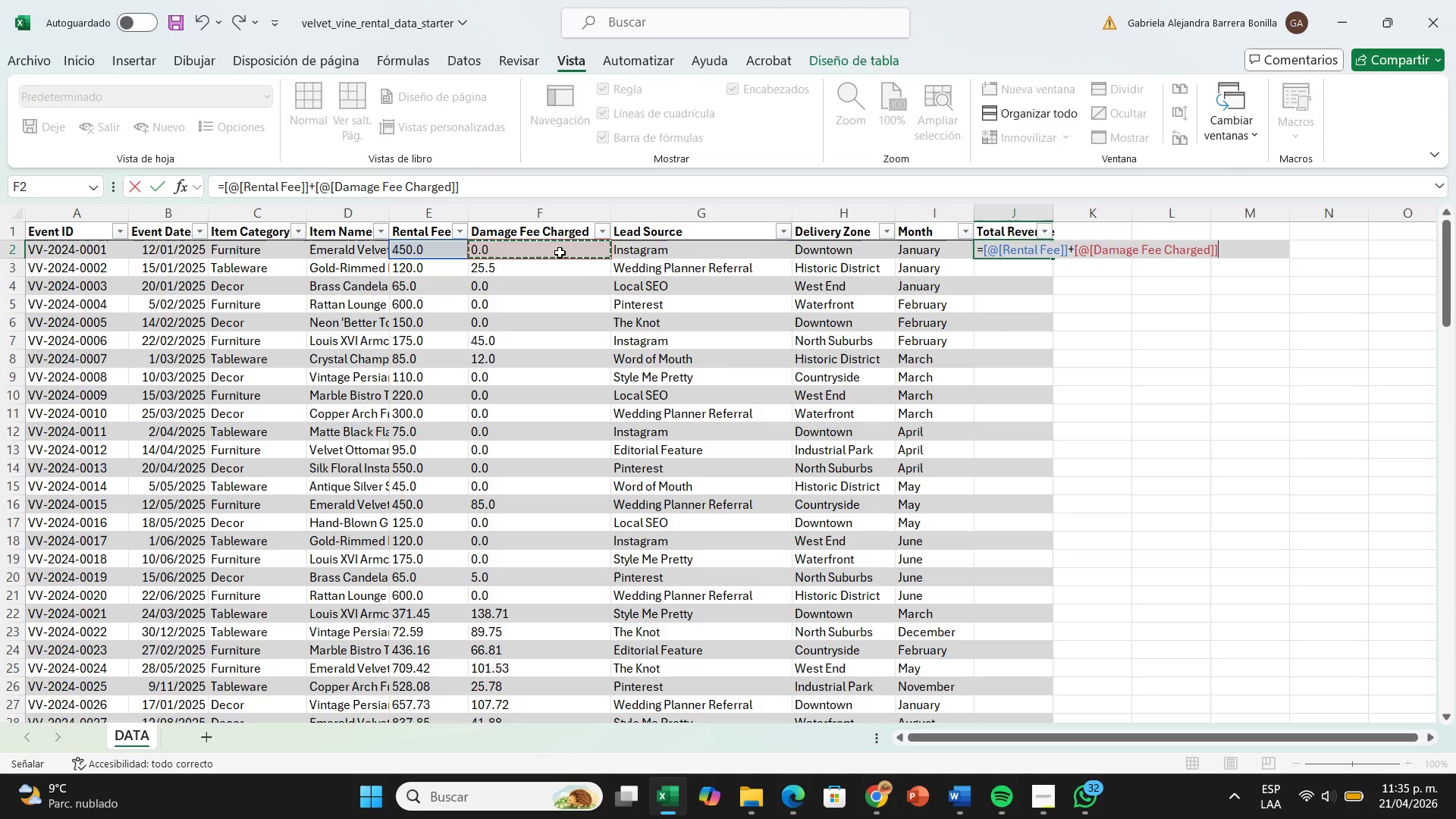 
key(Enter)
 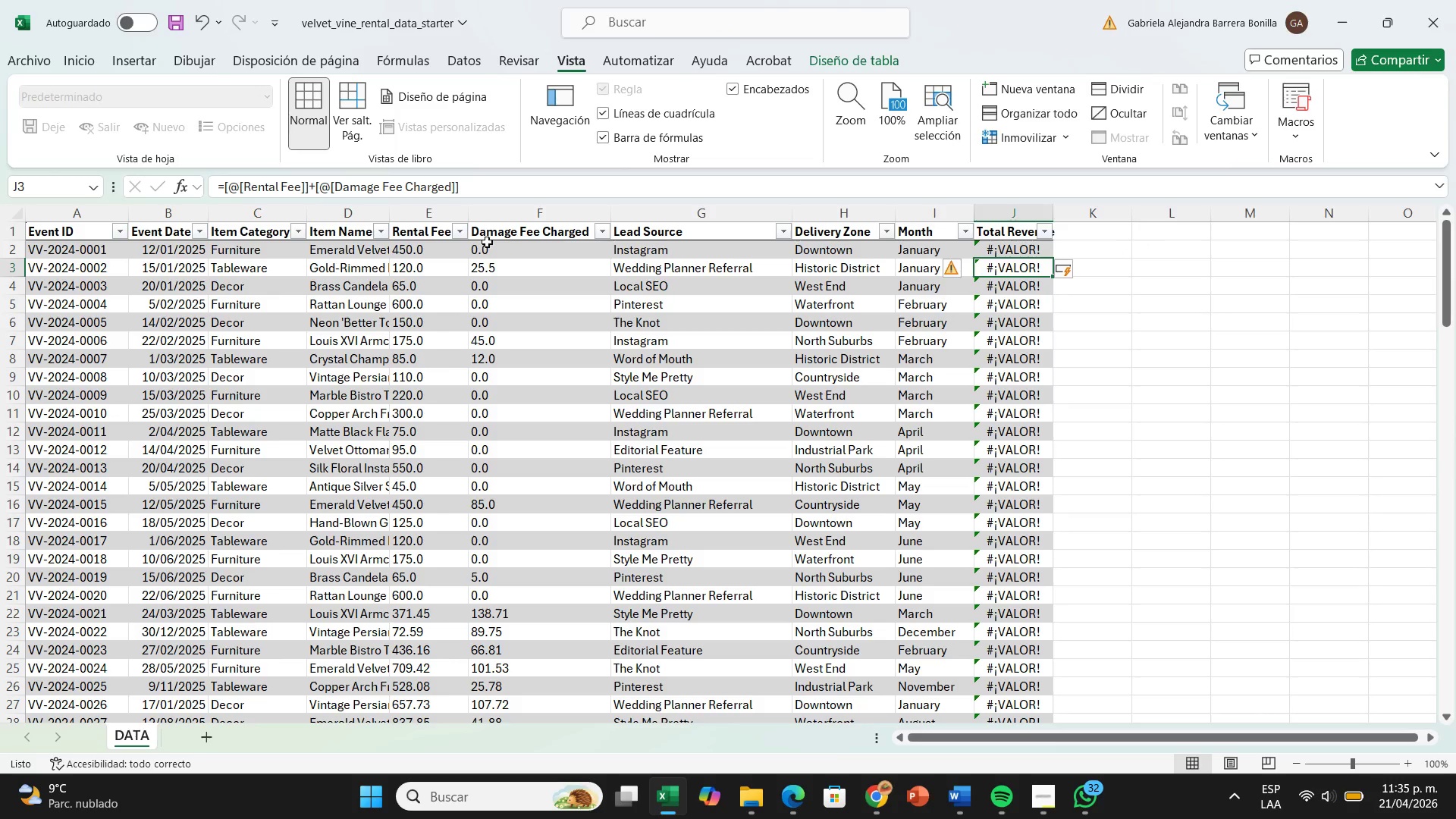 
left_click([417, 252])
 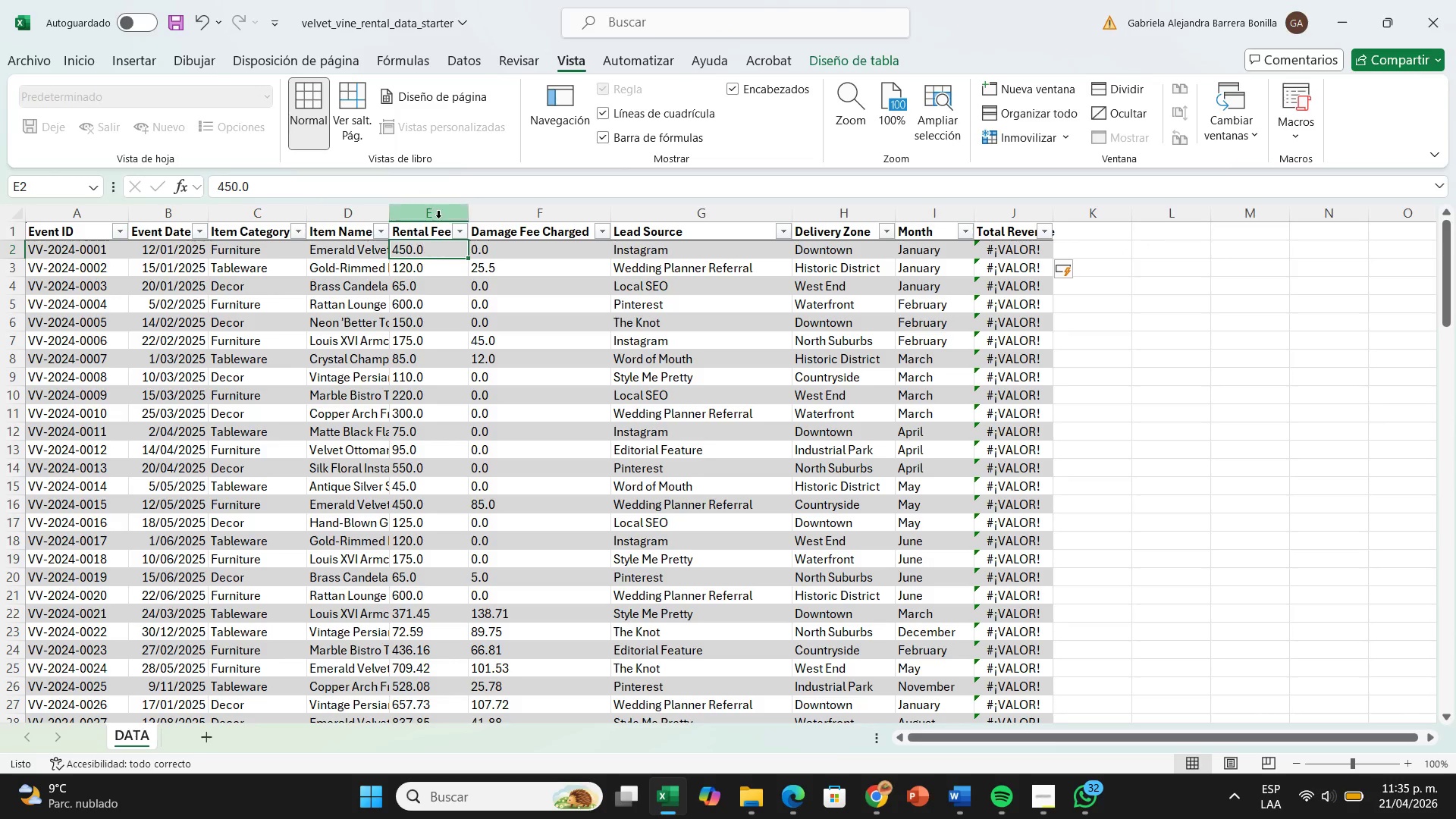 
left_click([438, 218])
 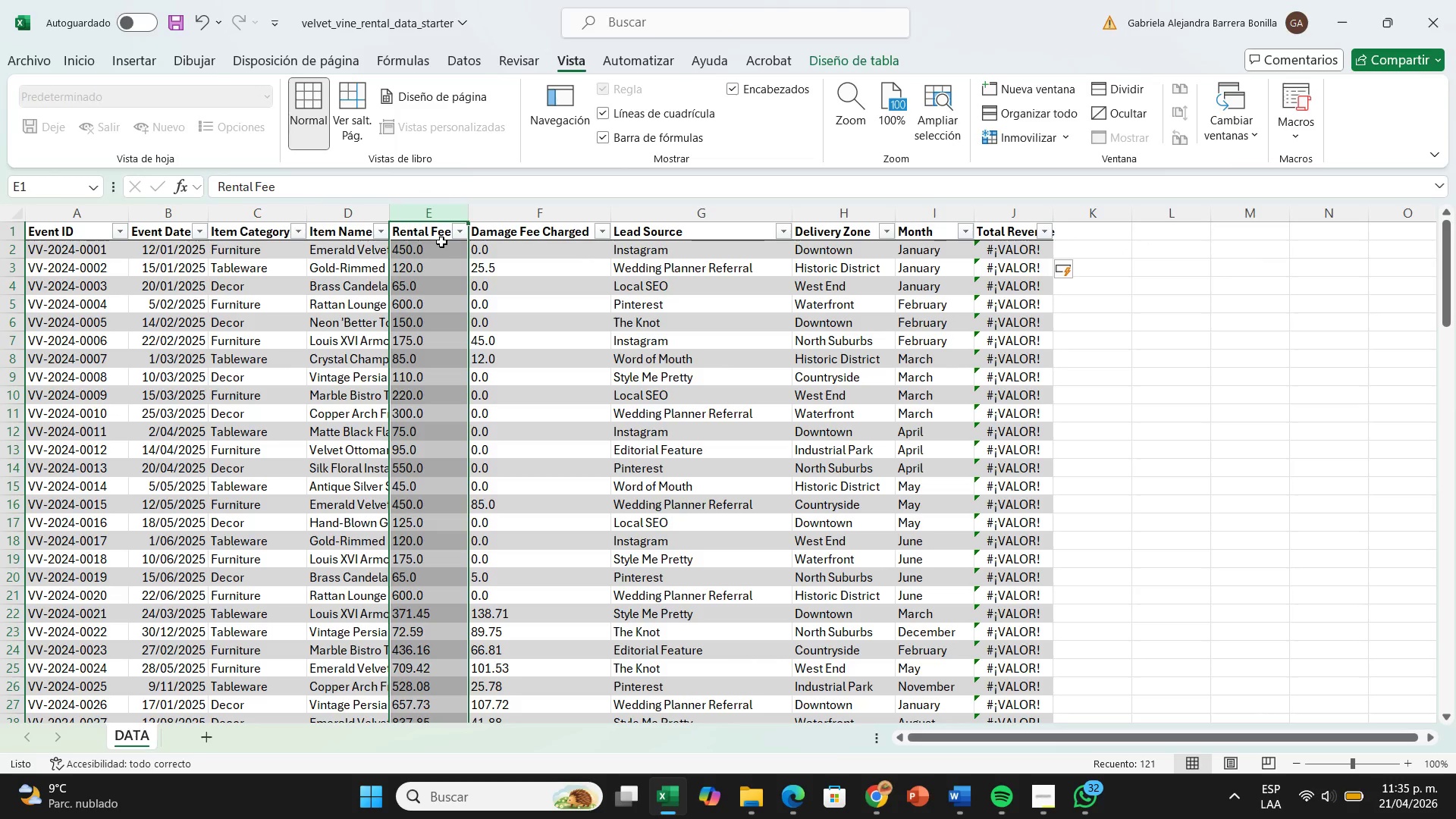 
left_click([441, 243])
 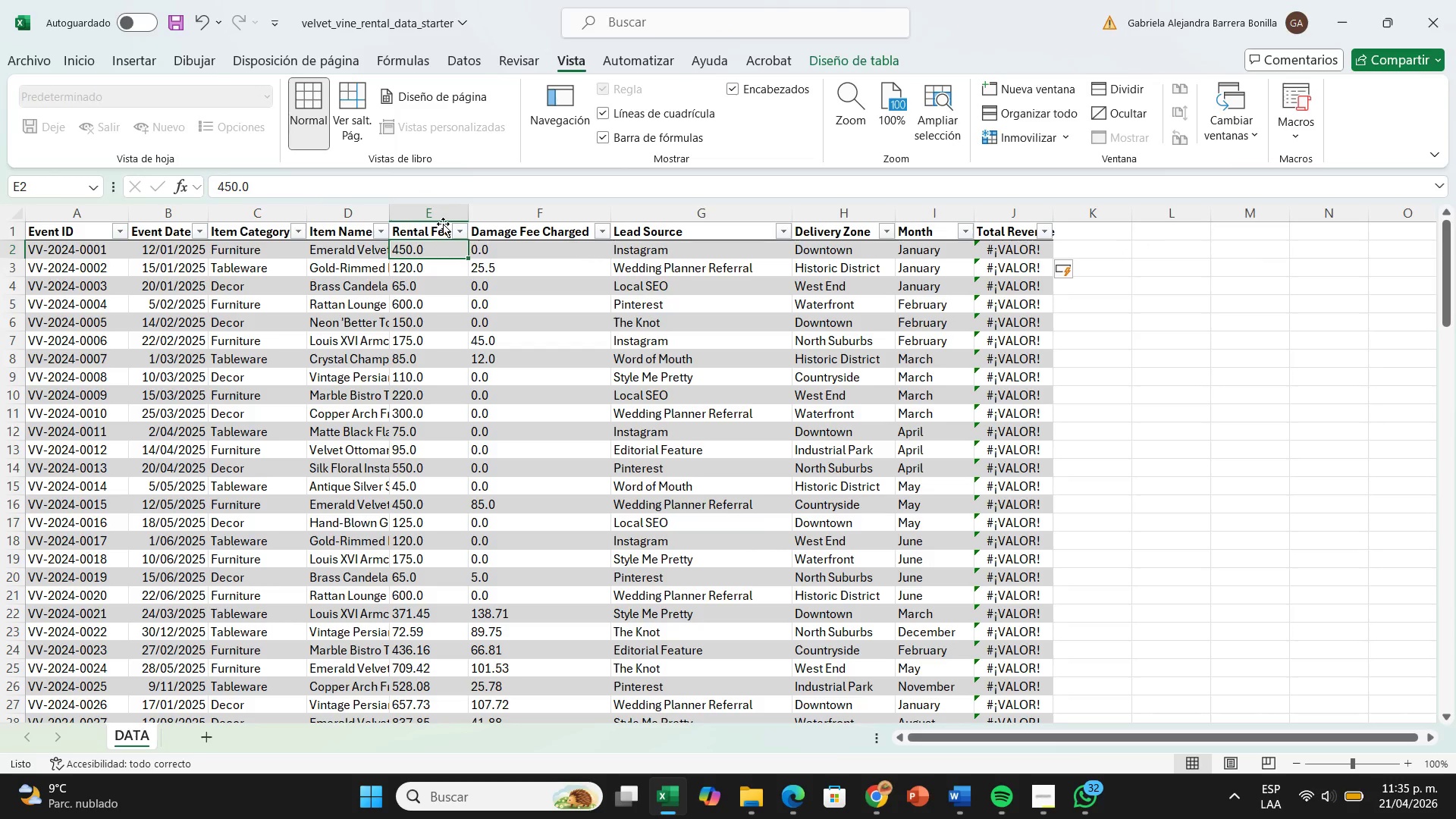 
left_click([443, 224])
 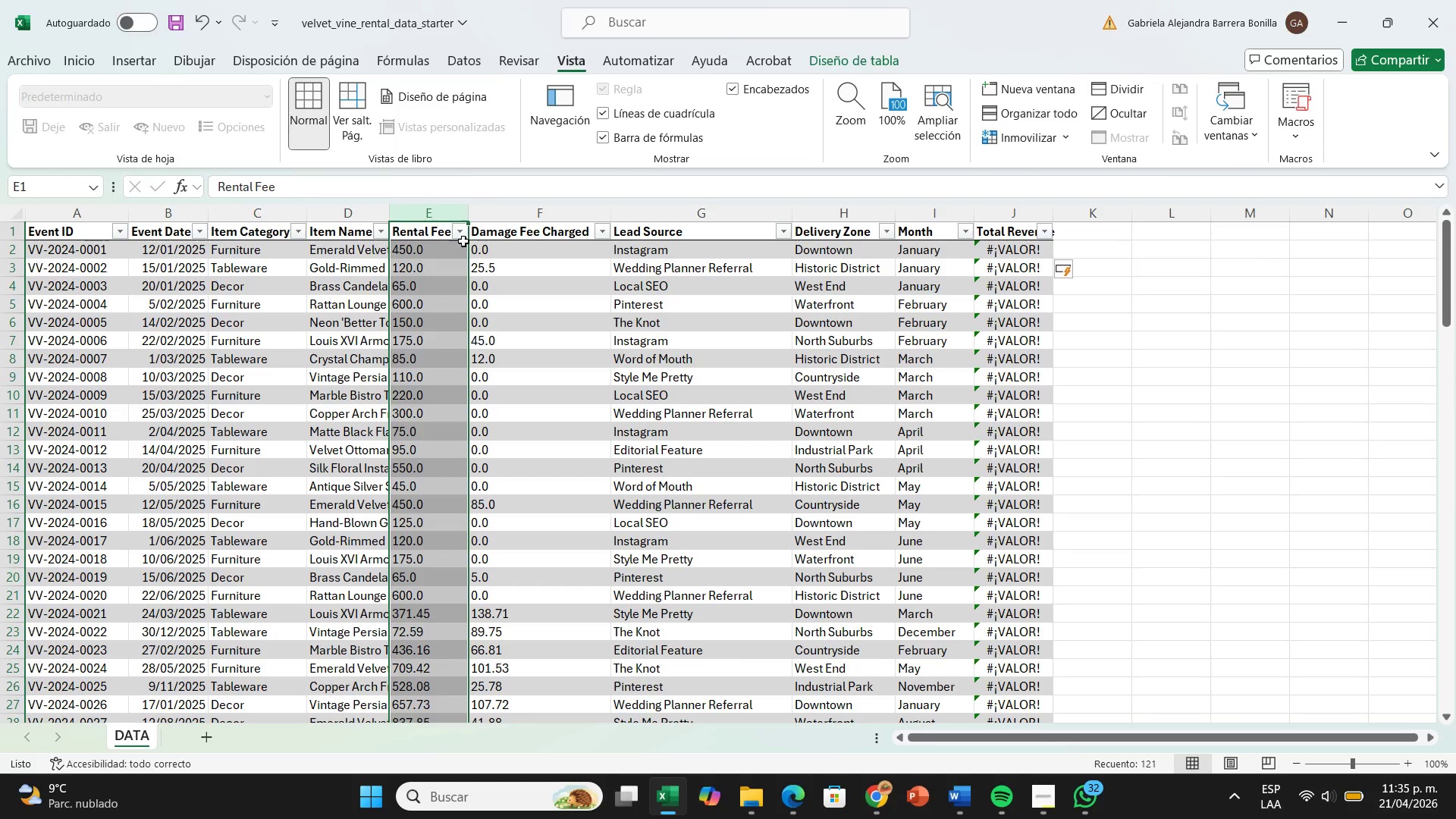 
right_click([443, 256])
 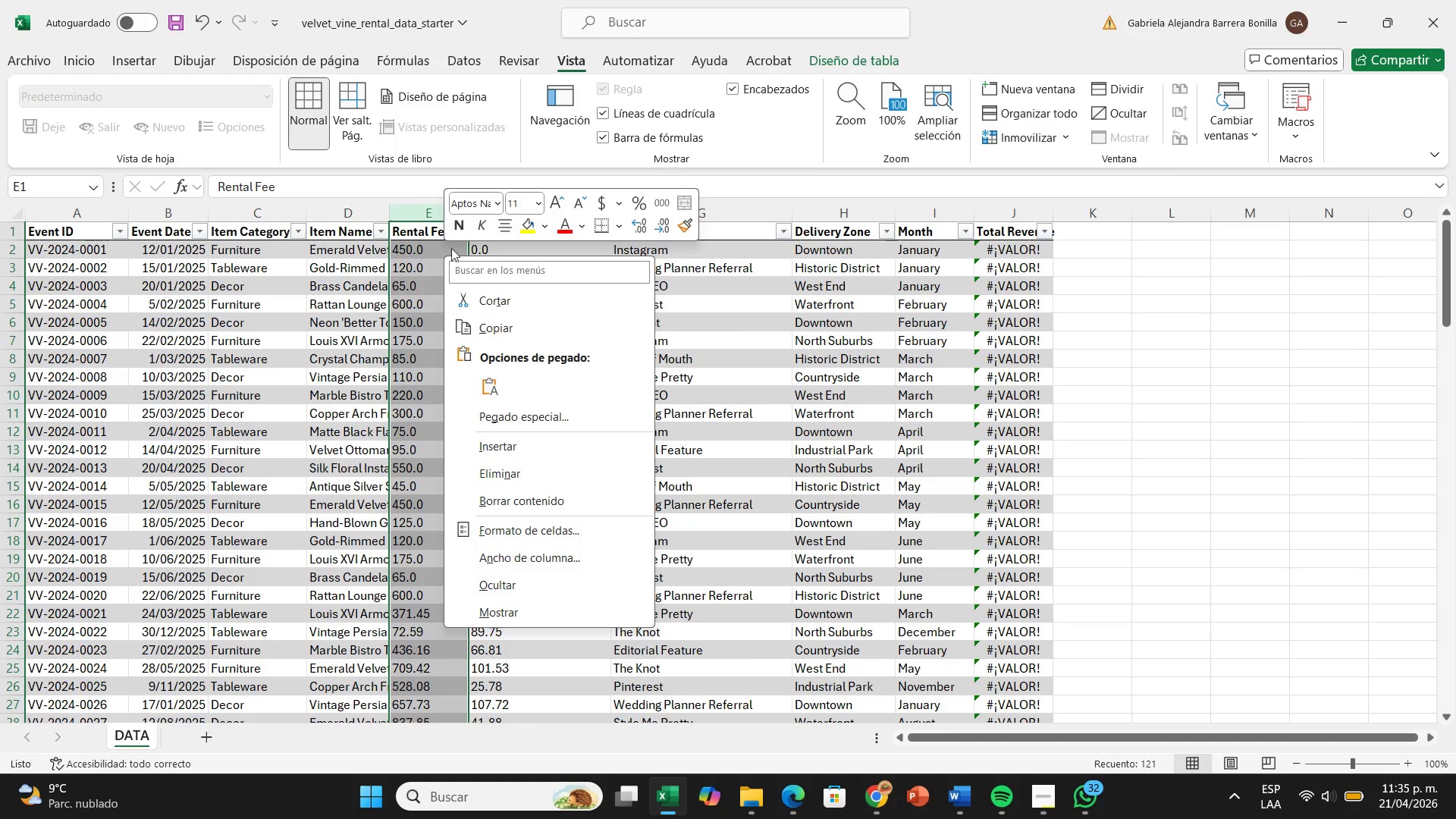 
left_click([431, 249])
 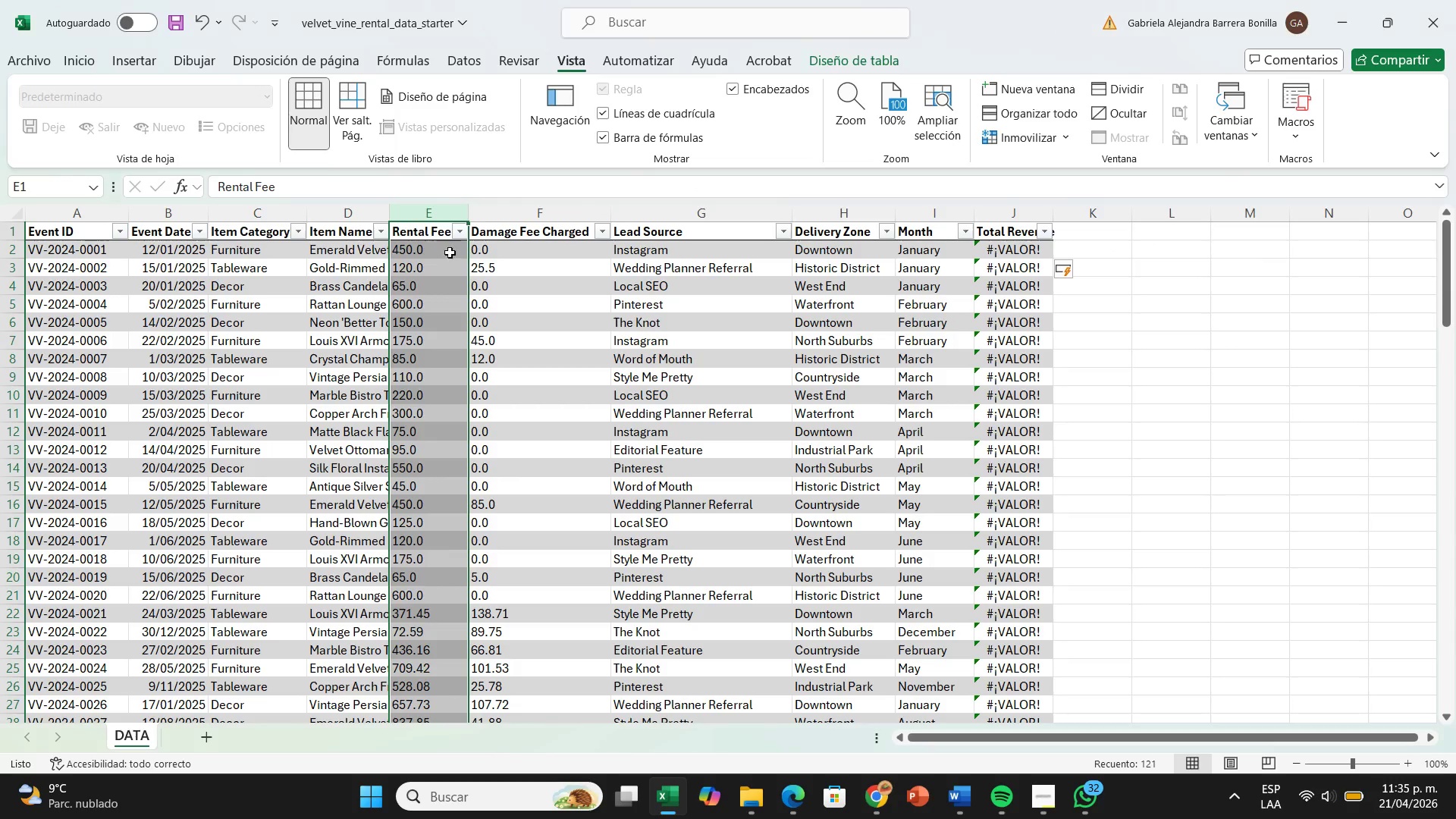 
key(Control+L)
 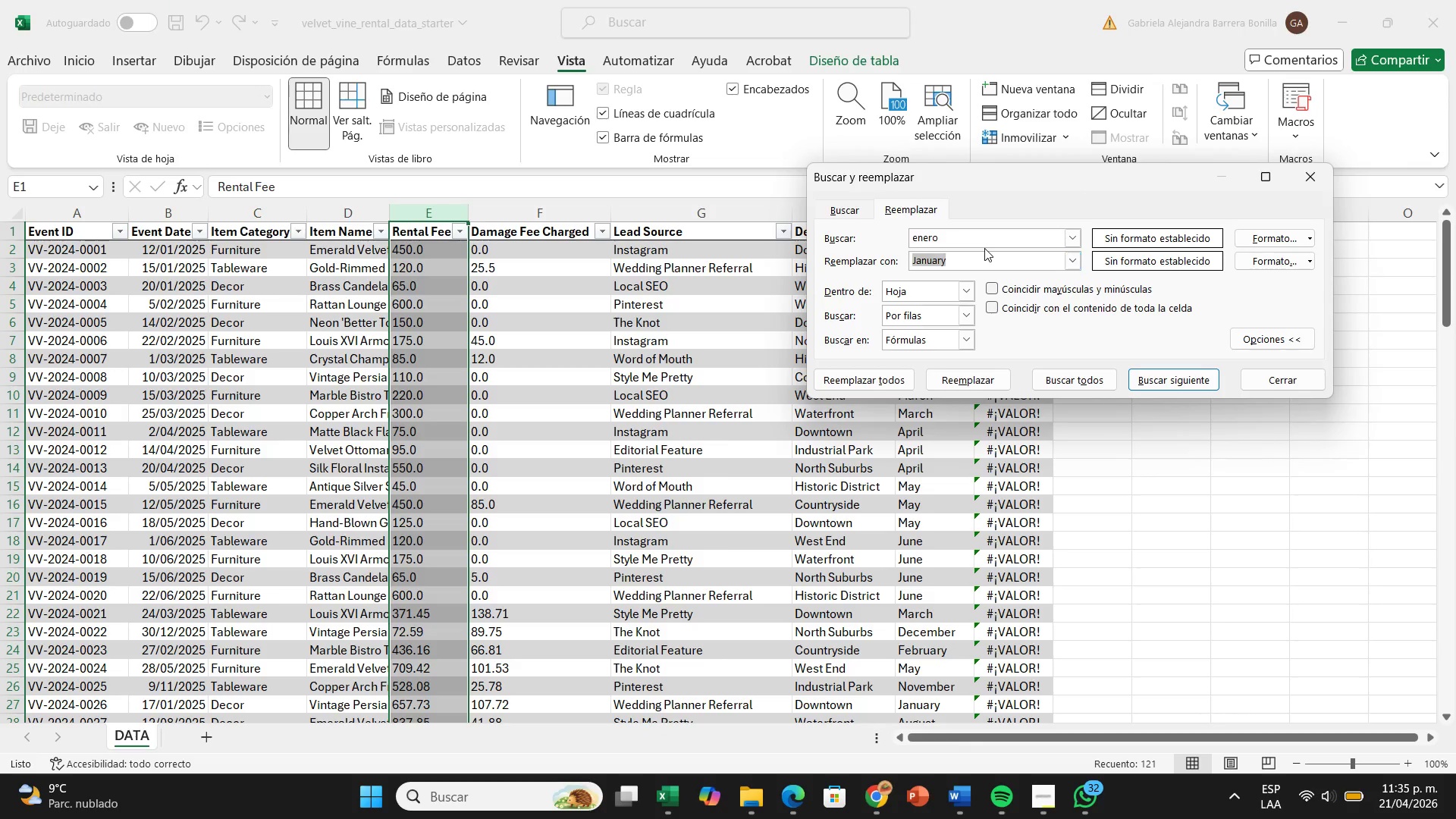 
left_click([985, 233])
 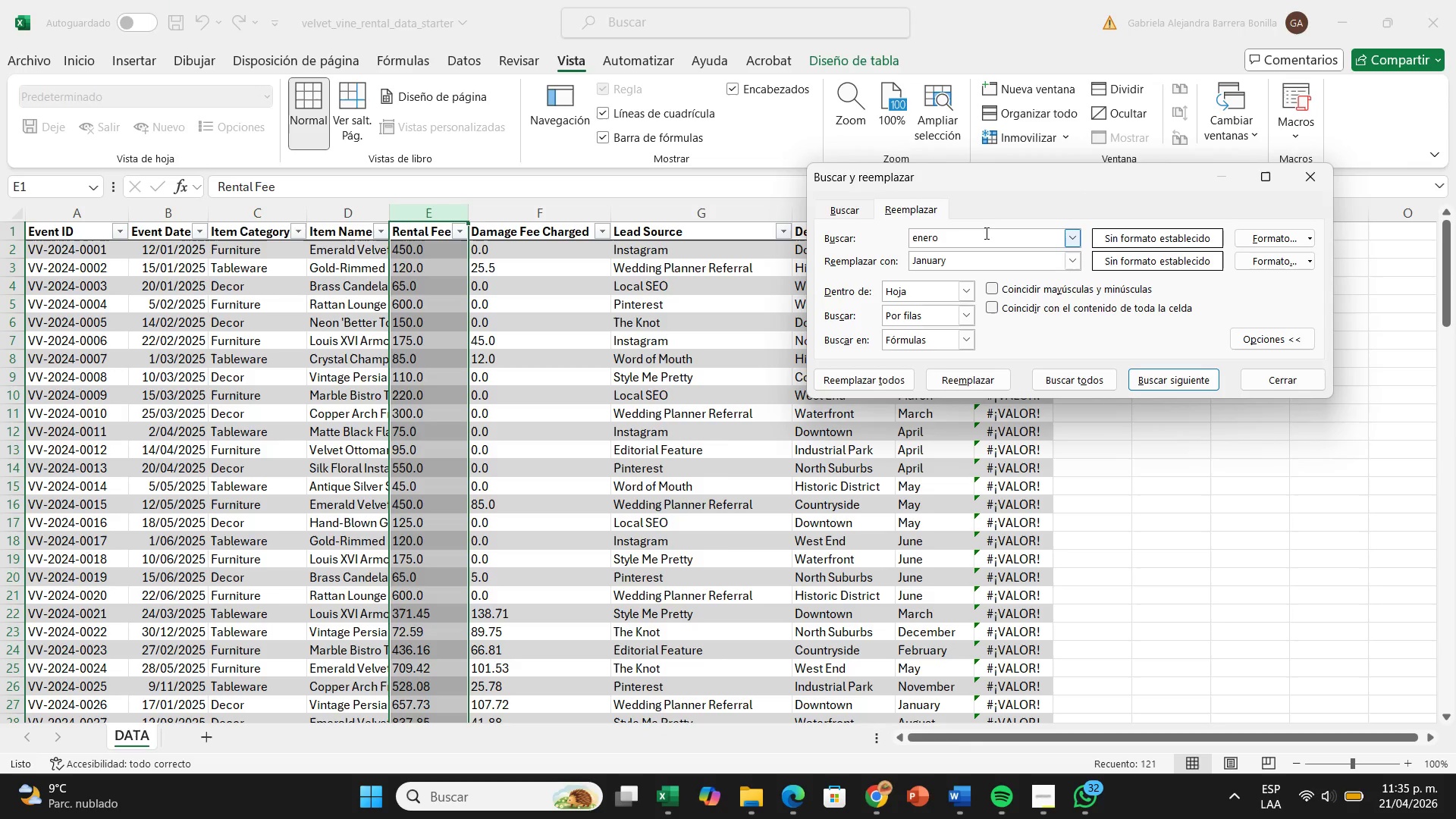 
hold_key(key=Backspace, duration=1.0)
 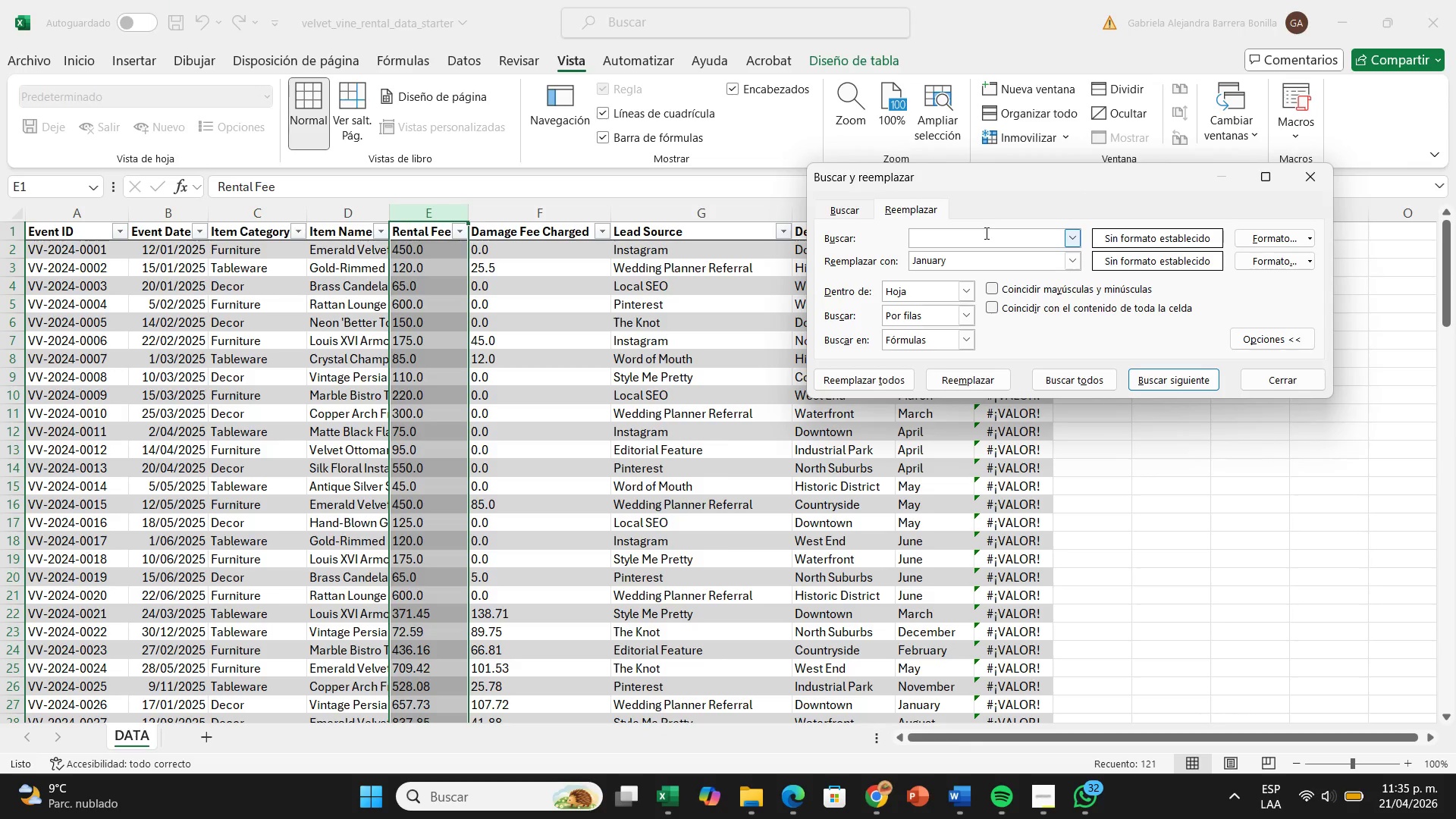 
left_click([985, 233])
 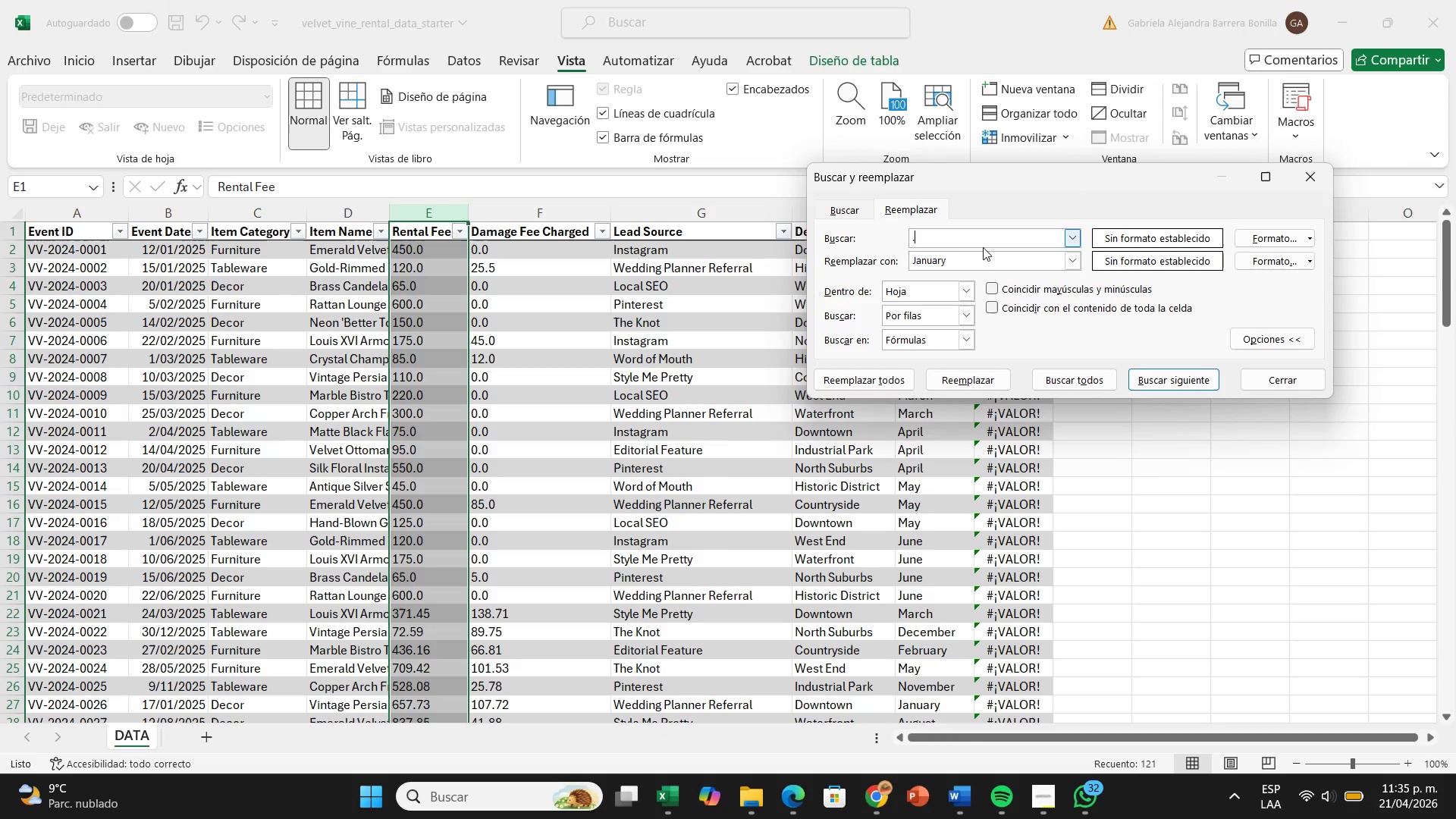 
left_click([960, 258])
 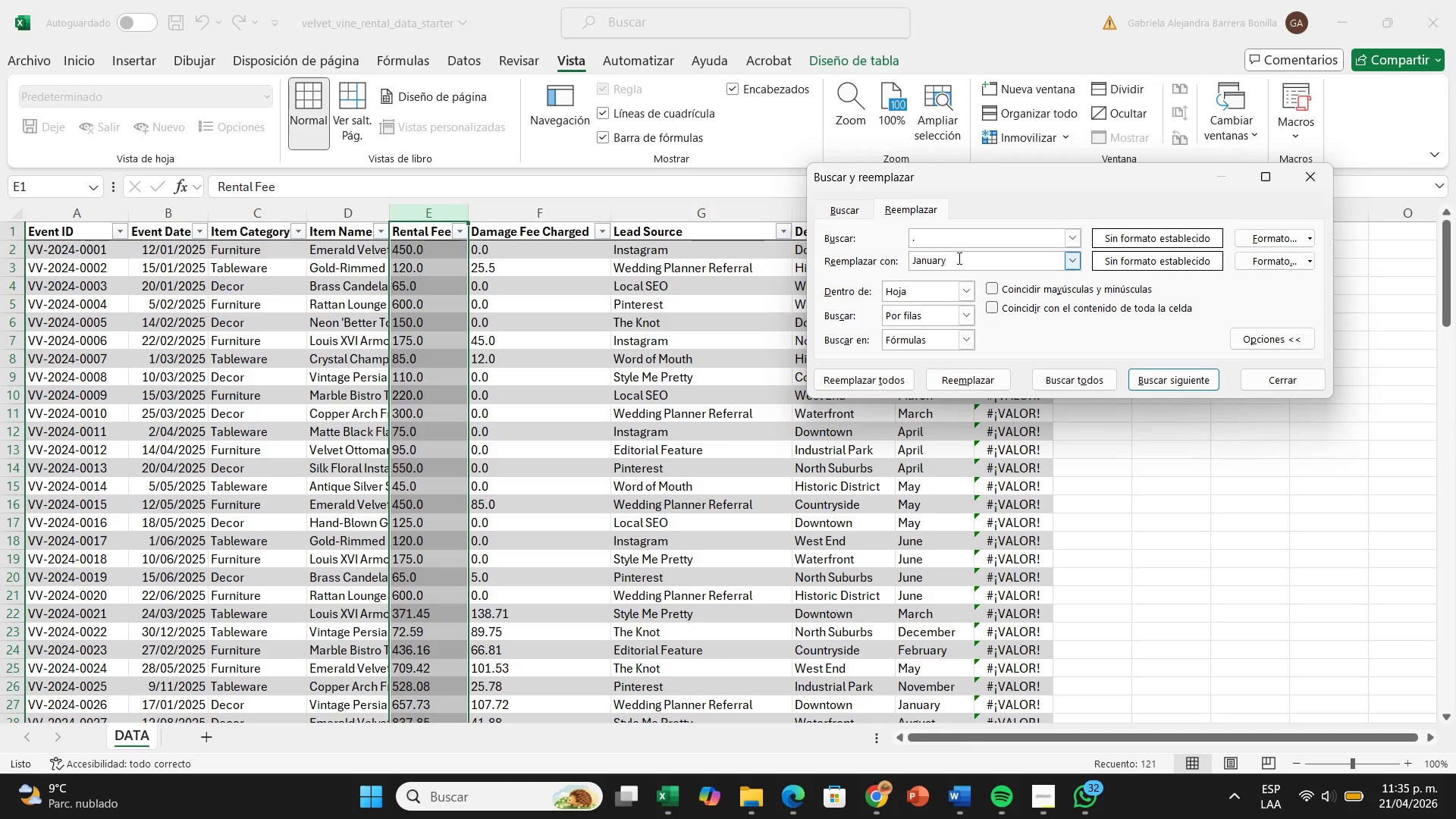 
hold_key(key=Backspace, duration=0.83)
 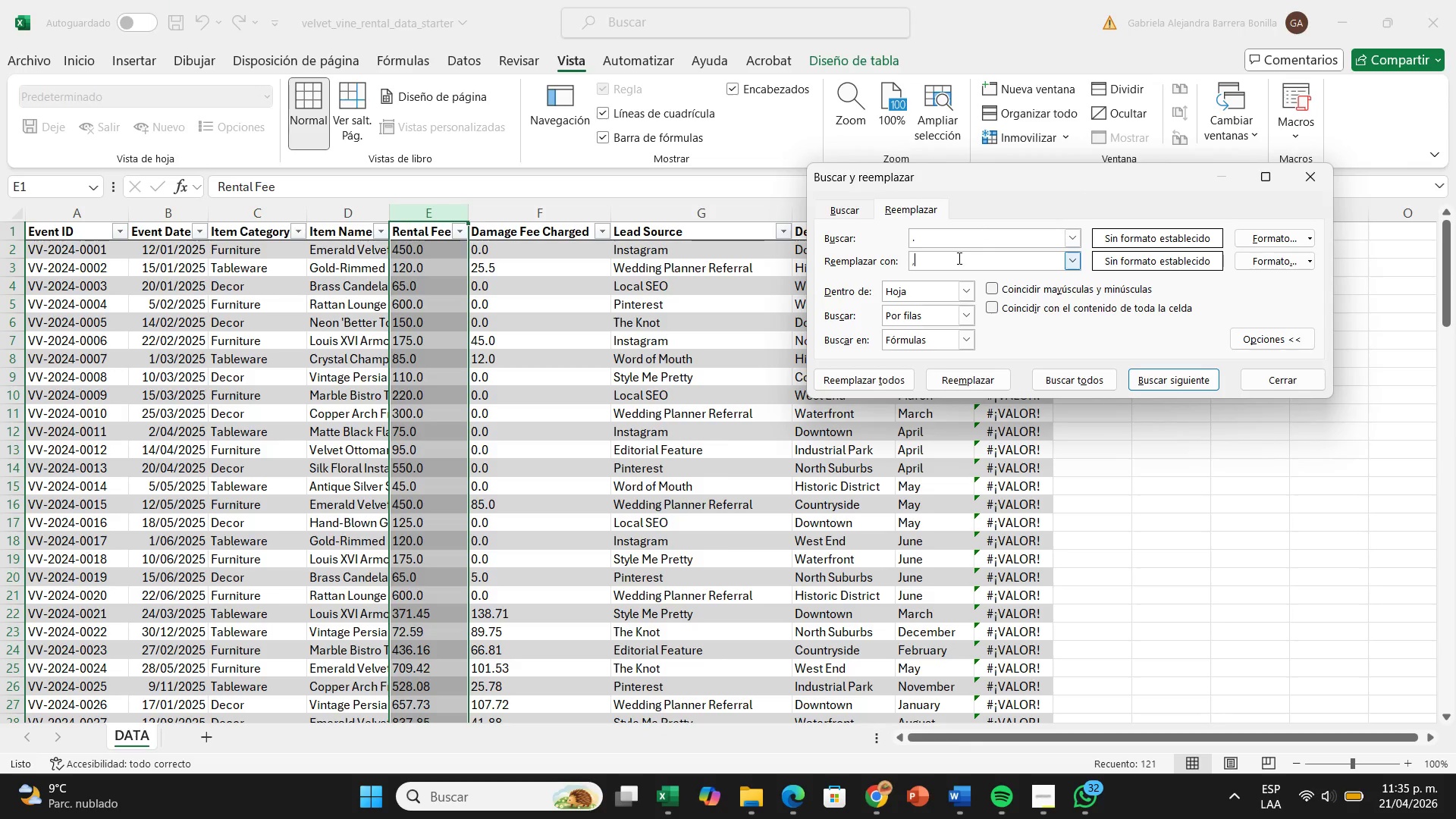 
key(Comma)
 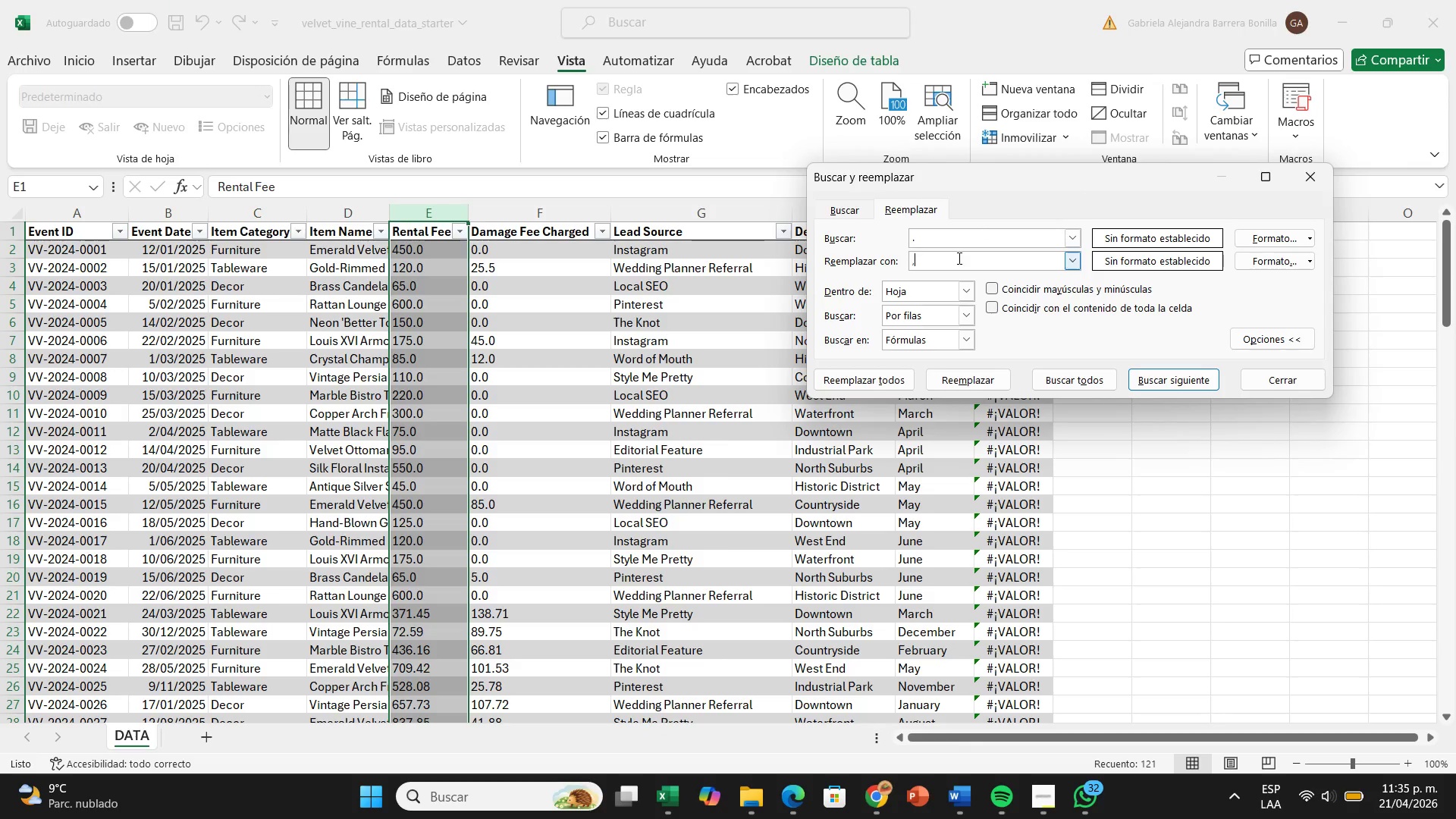 
key(Enter)
 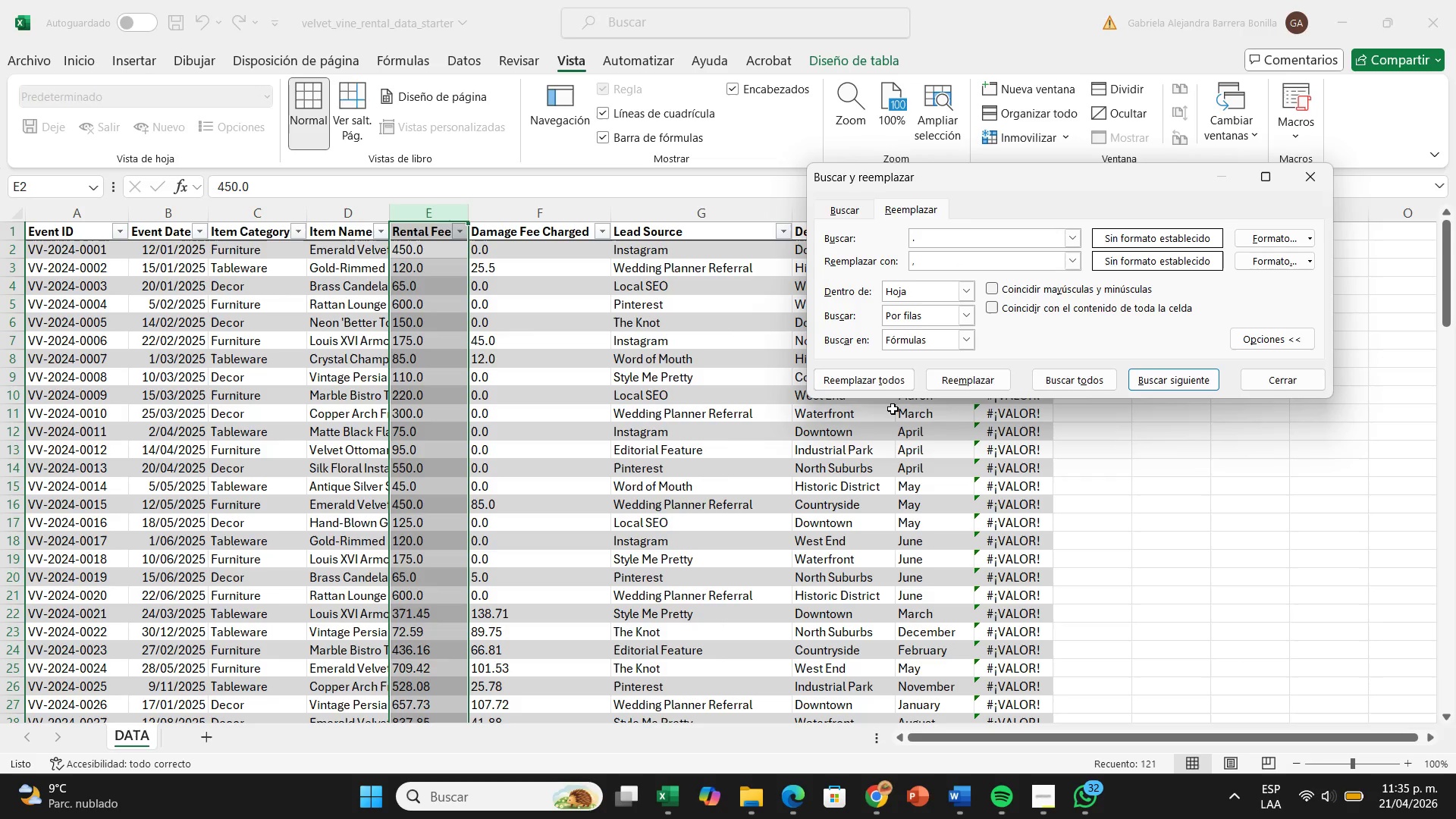 
left_click([874, 388])
 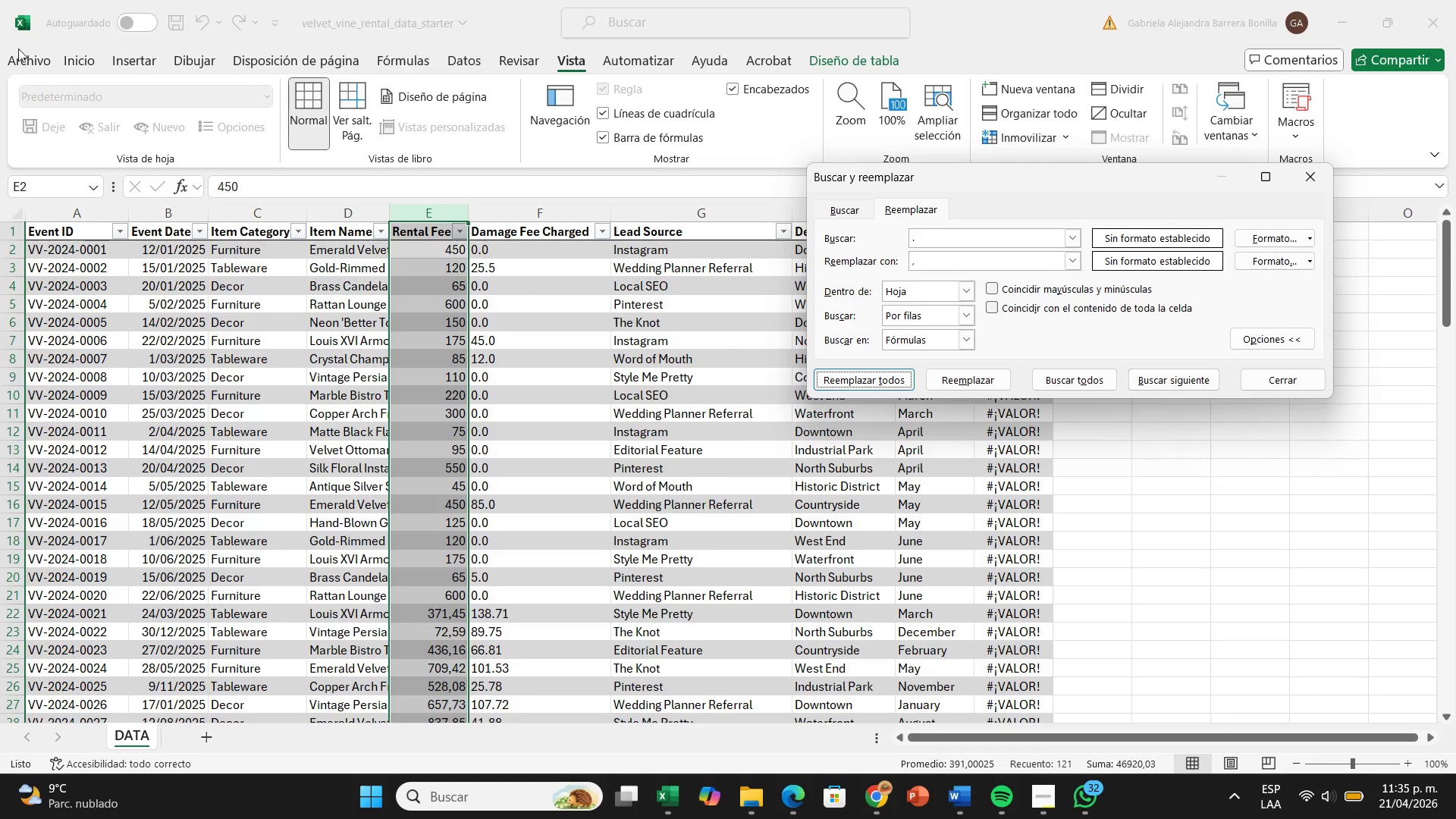 
wait(6.25)
 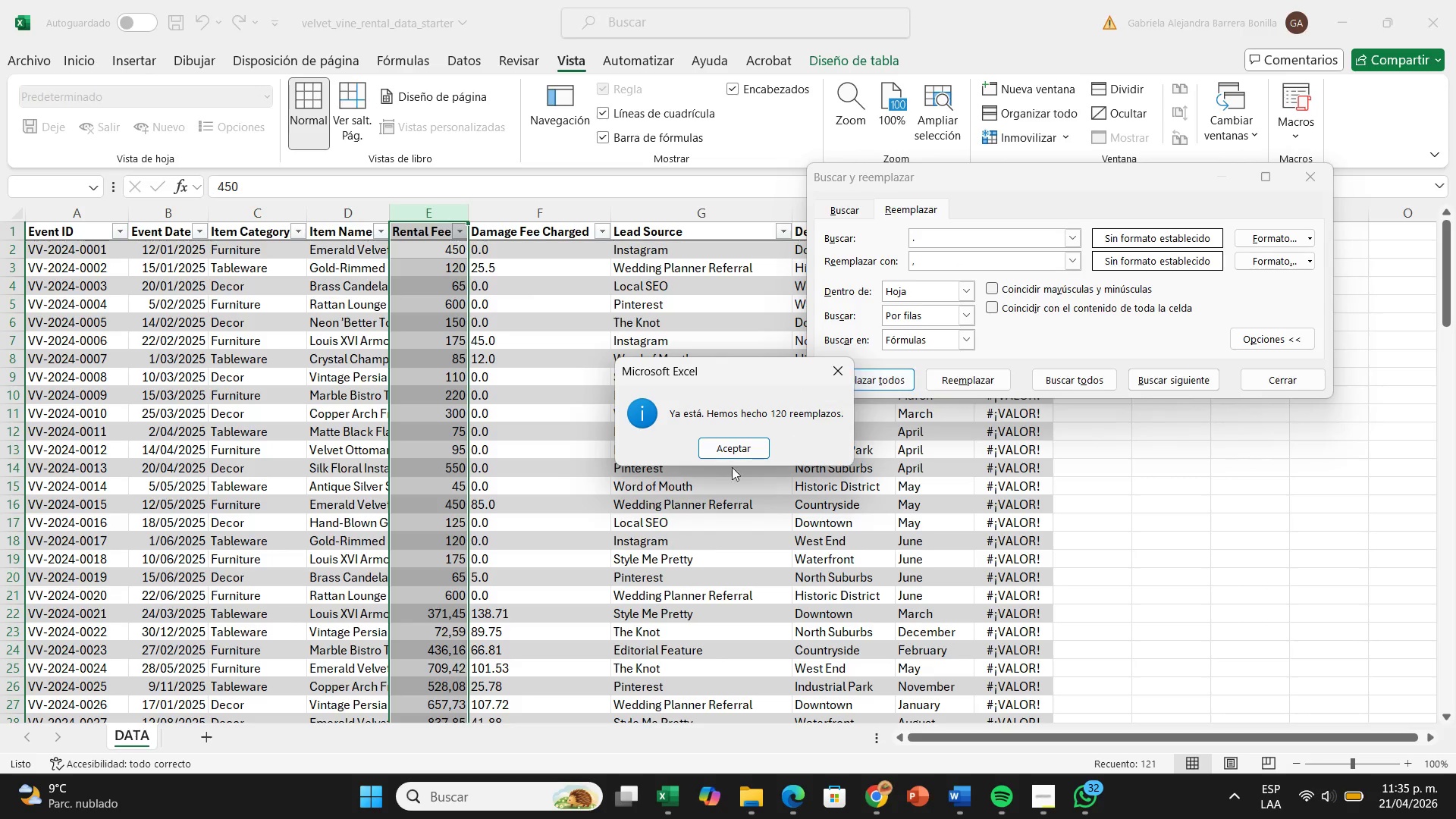 
left_click_drag(start_coordinate=[73, 59], to_coordinate=[534, 120])
 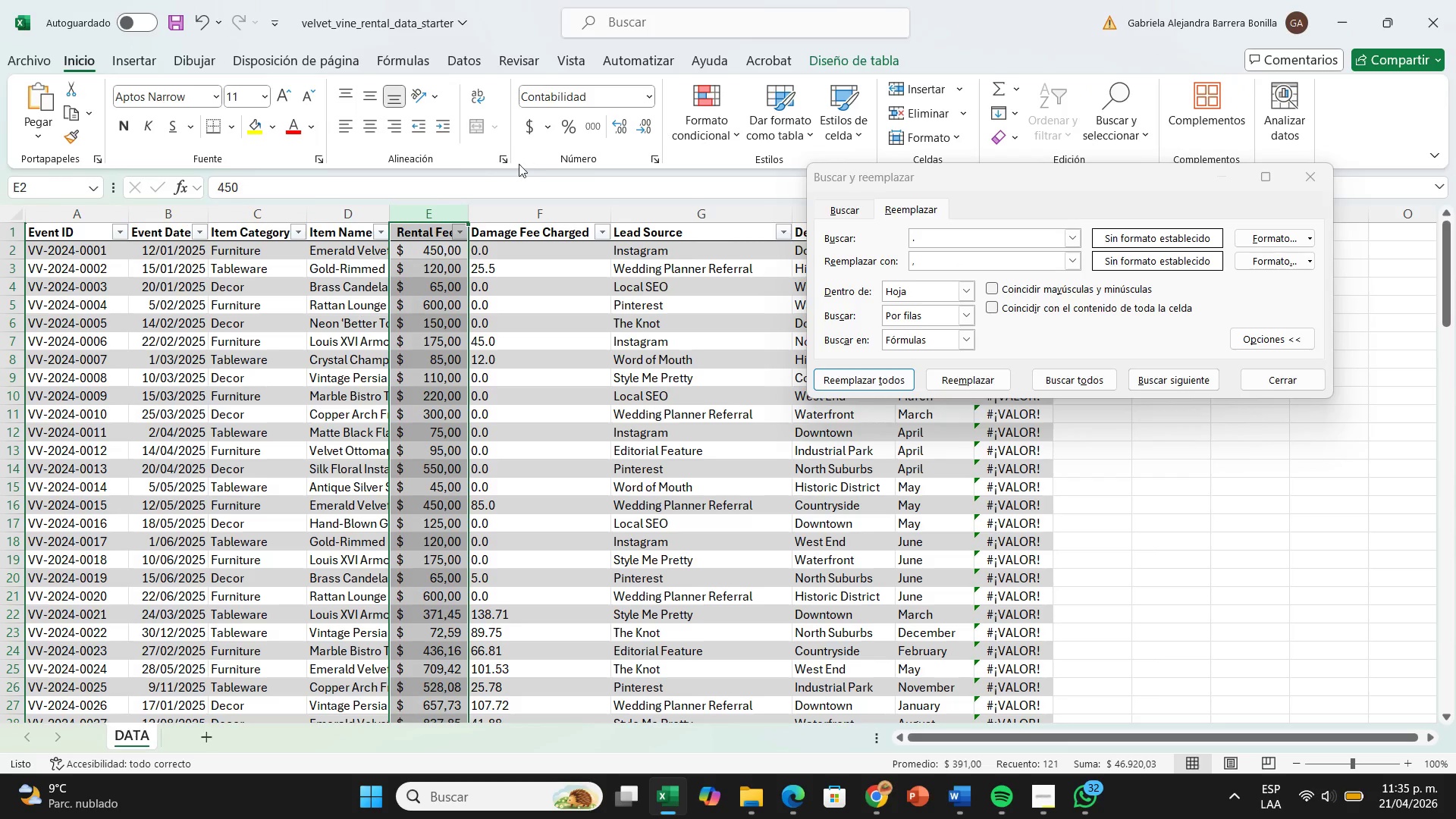 
left_click([534, 120])
 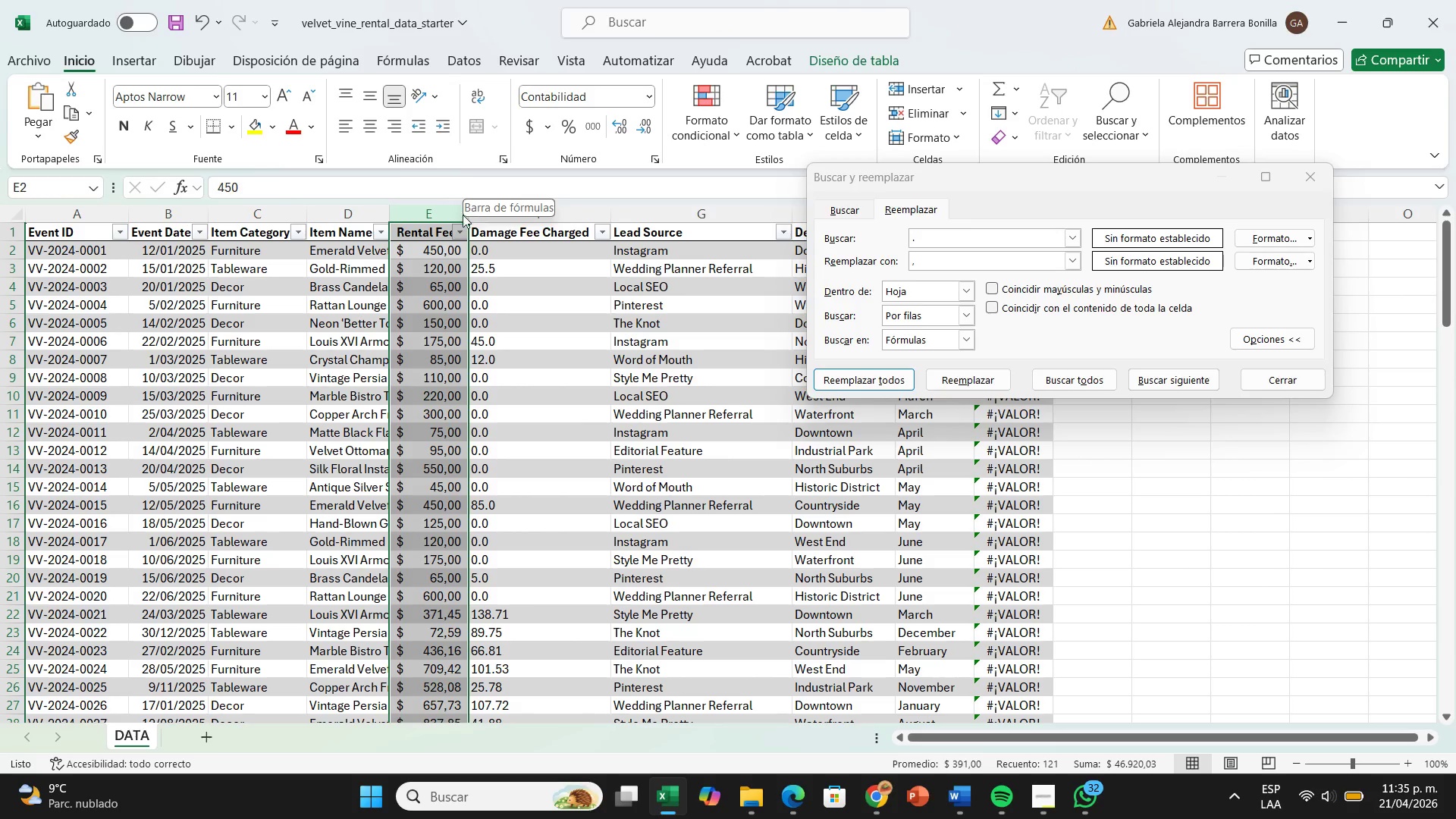 
left_click_drag(start_coordinate=[472, 218], to_coordinate=[513, 218])
 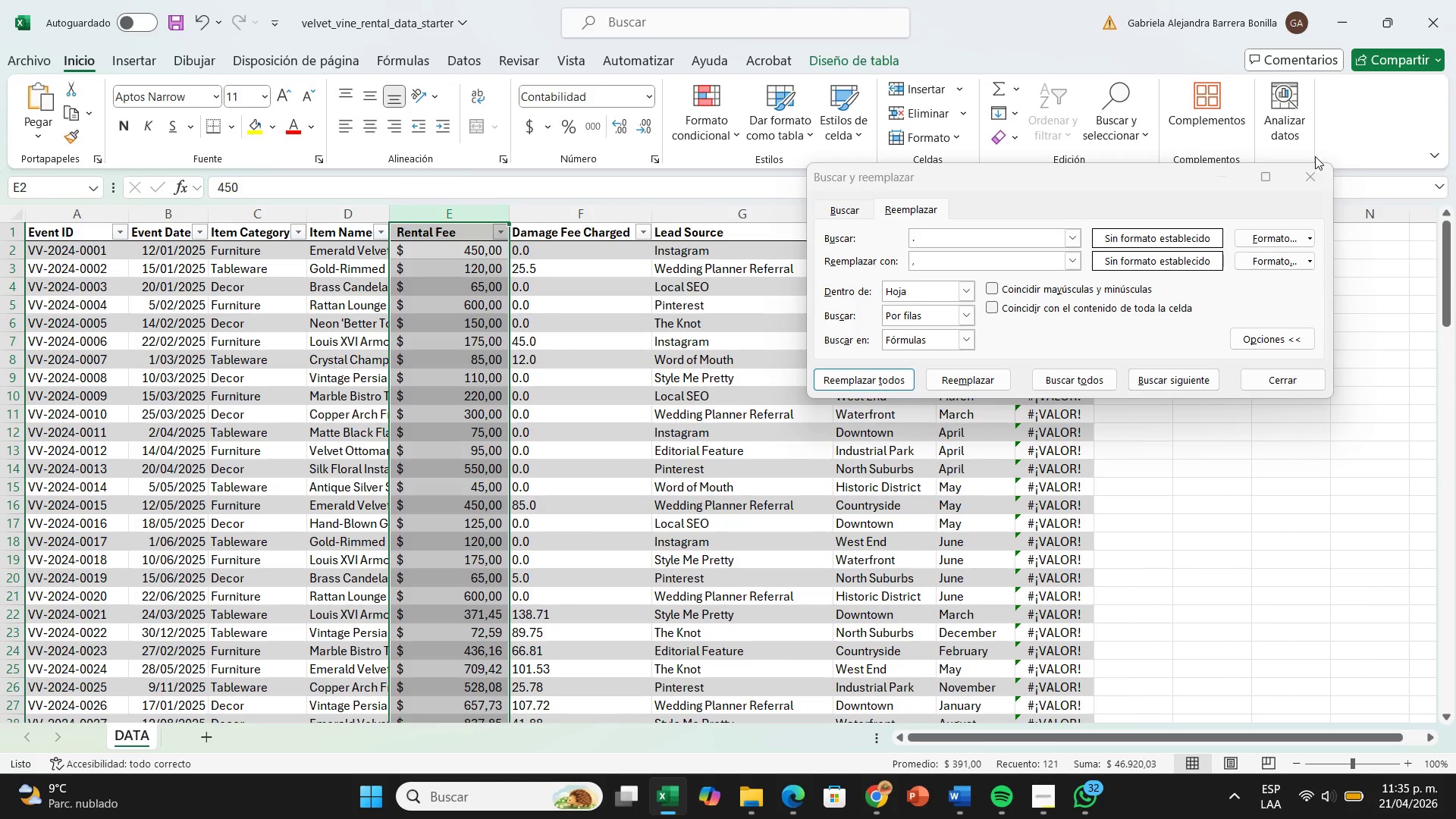 
left_click([1318, 177])
 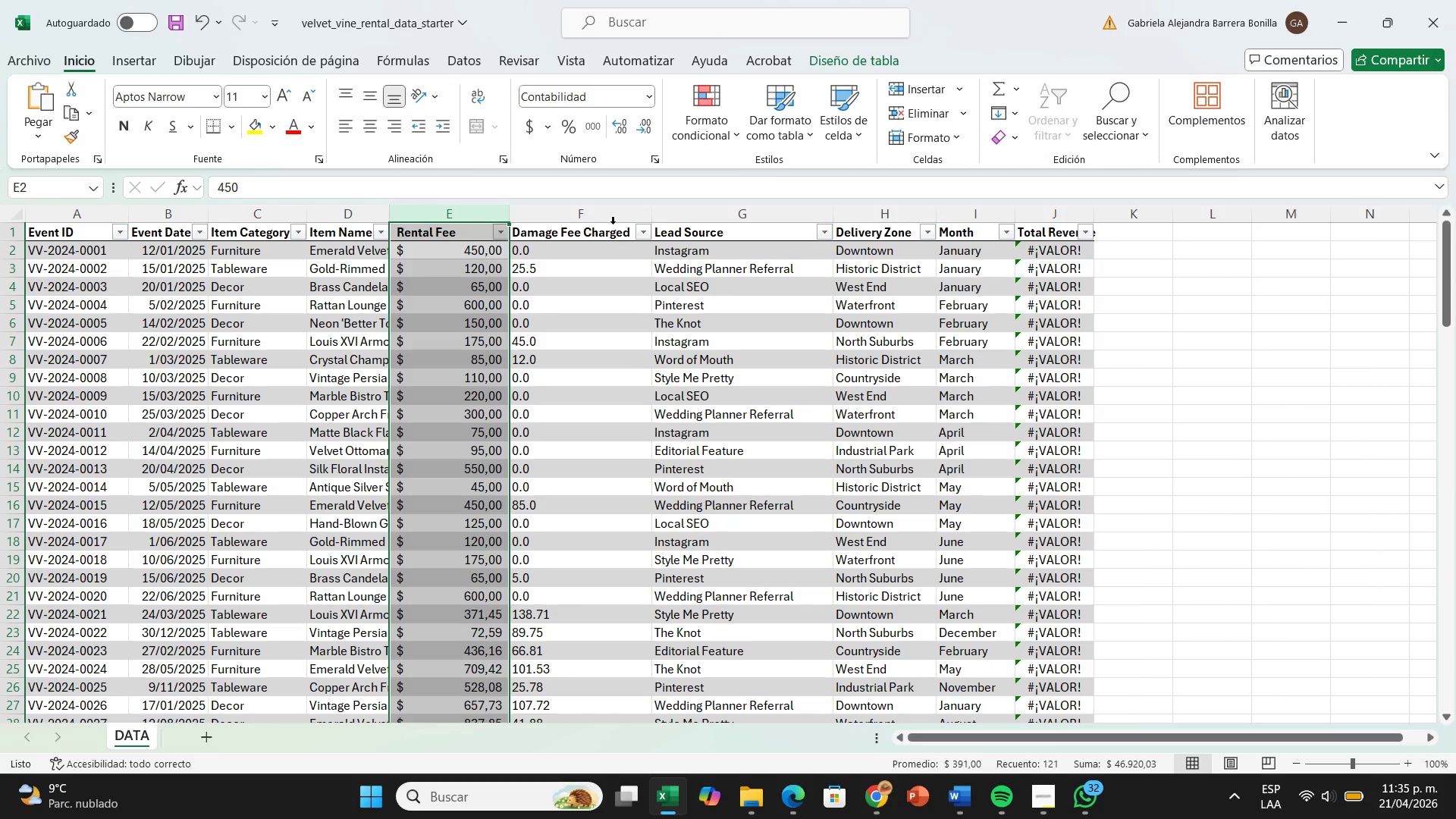 
left_click([610, 215])
 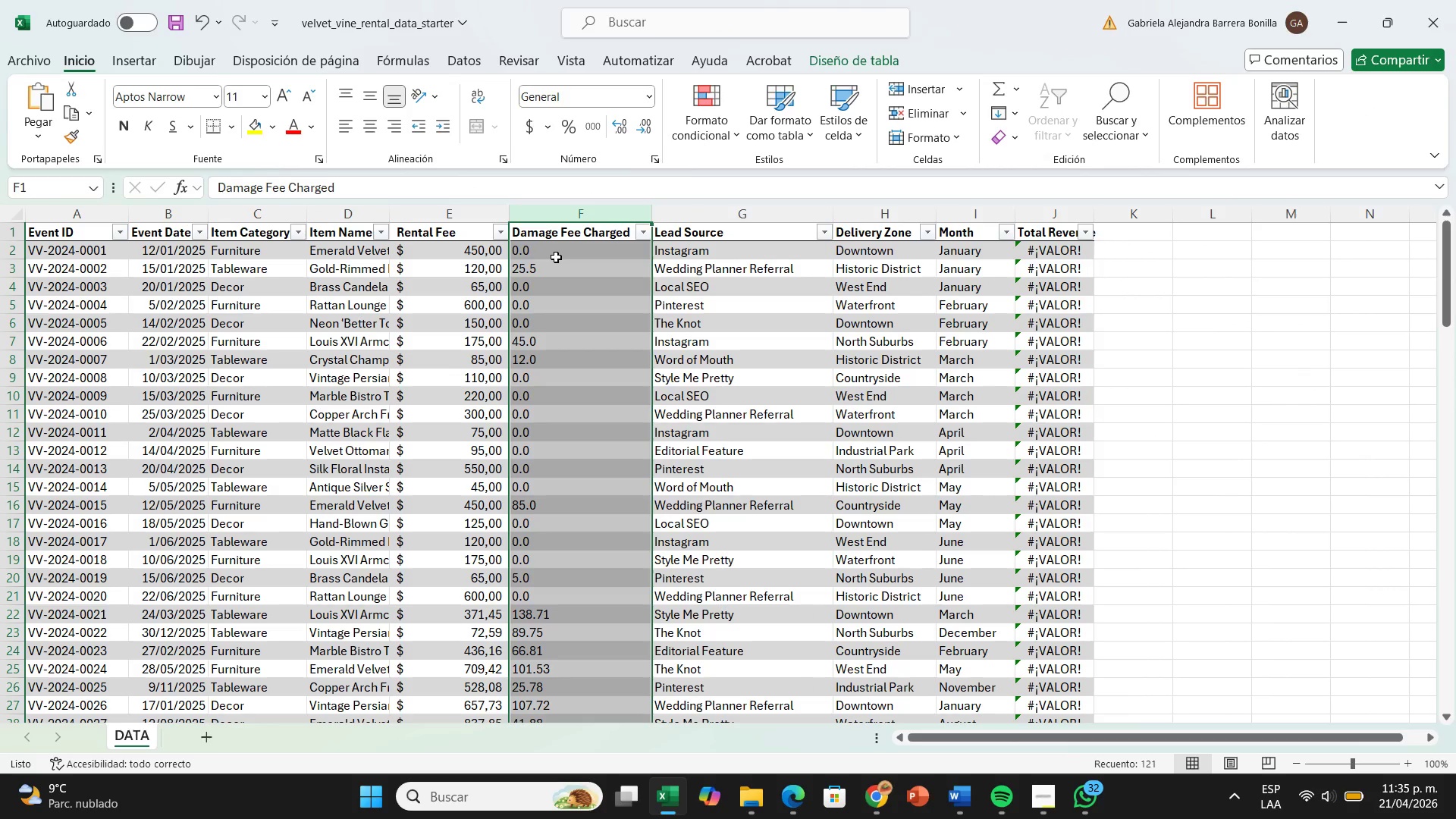 
right_click([556, 257])
 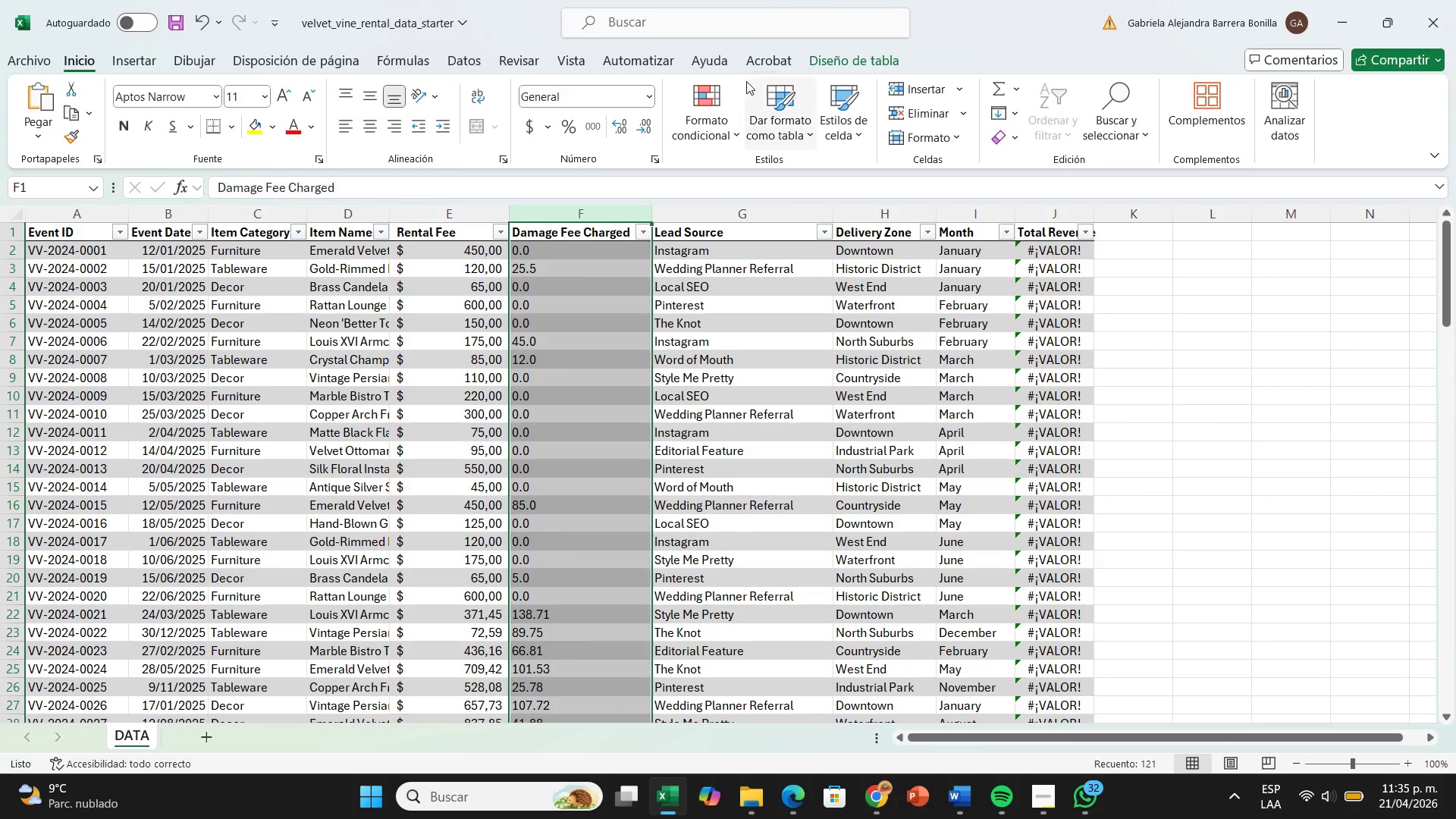 
wait(5.05)
 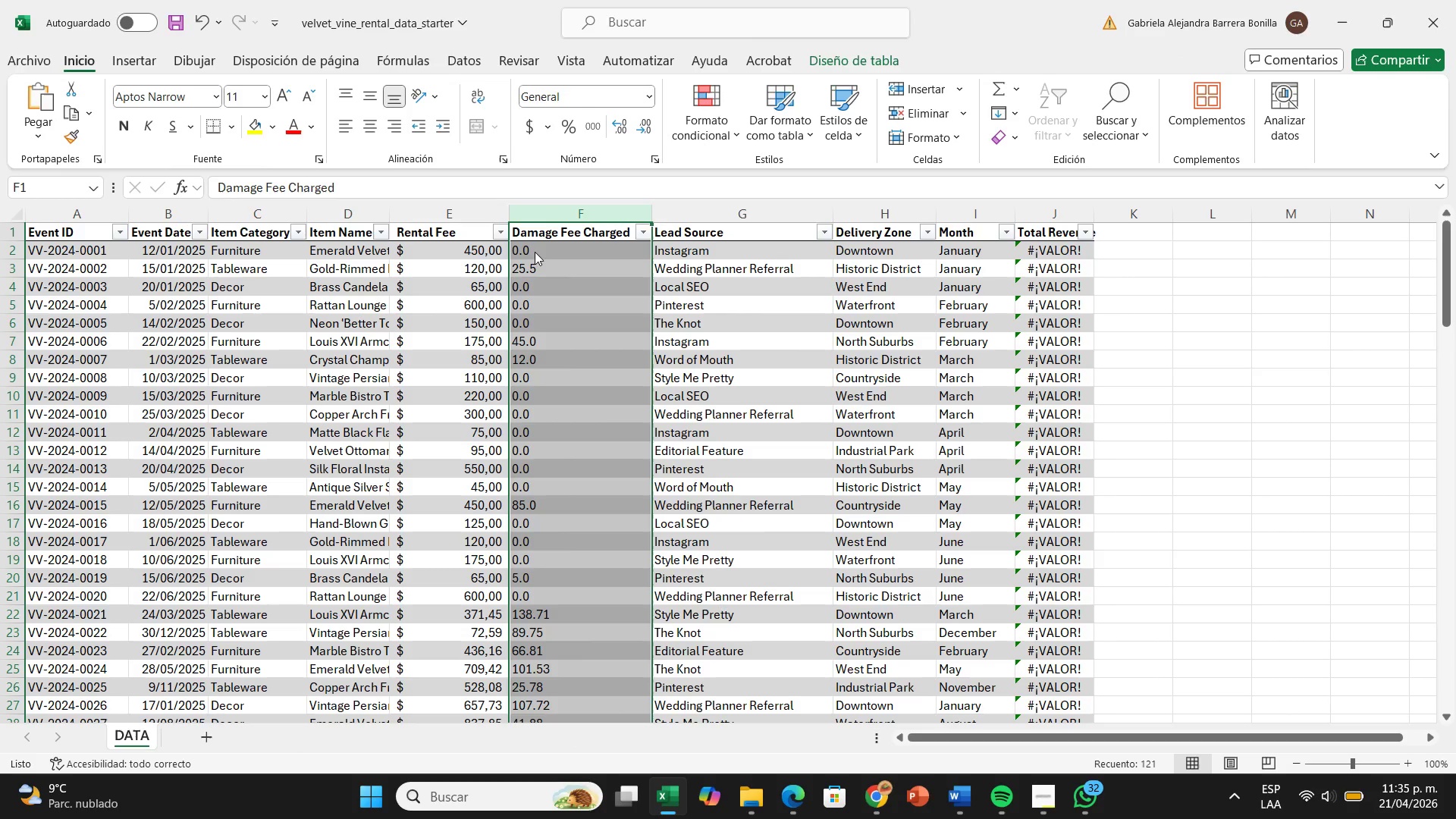 
key(Control+L)
 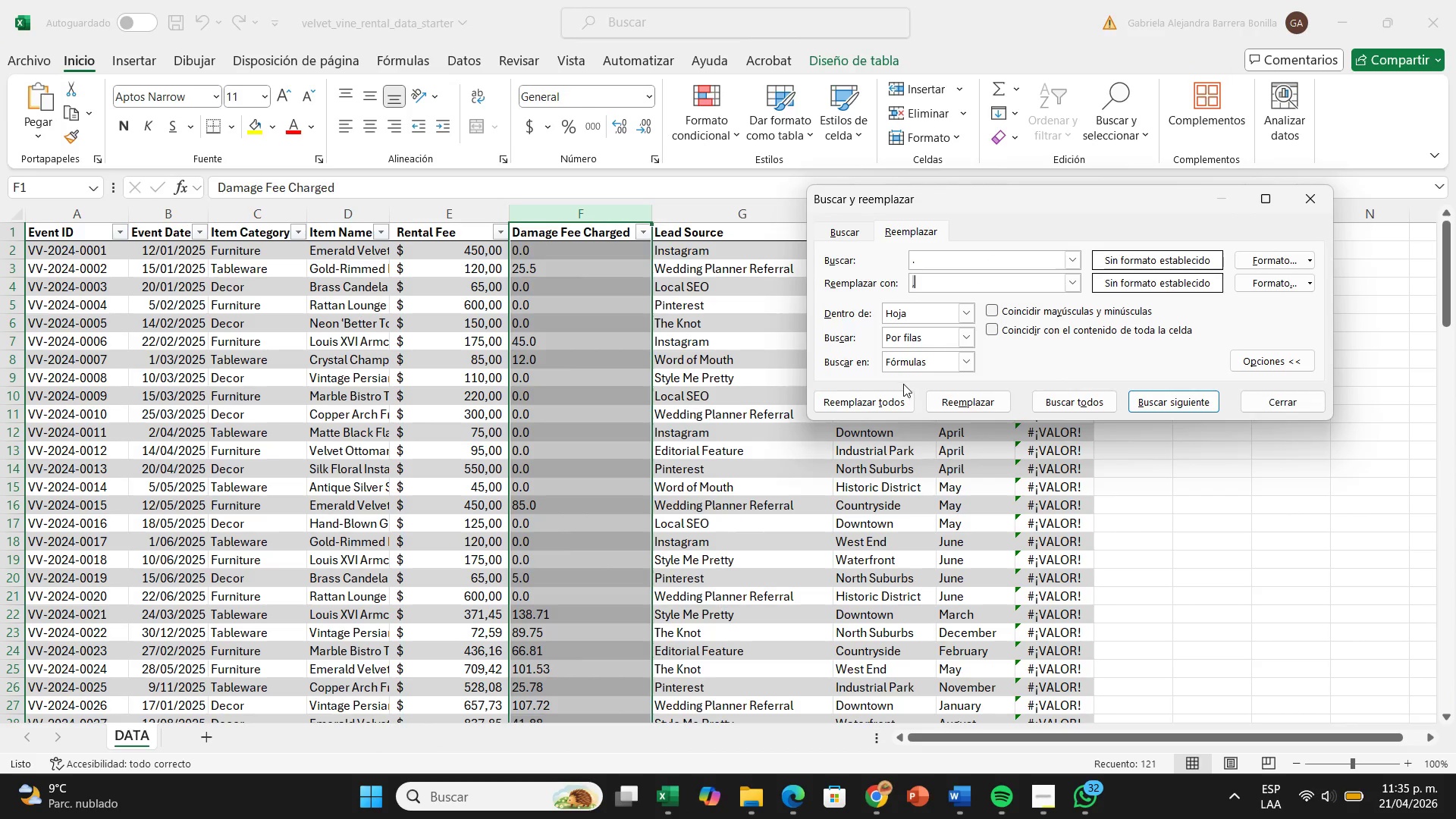 
left_click([898, 393])
 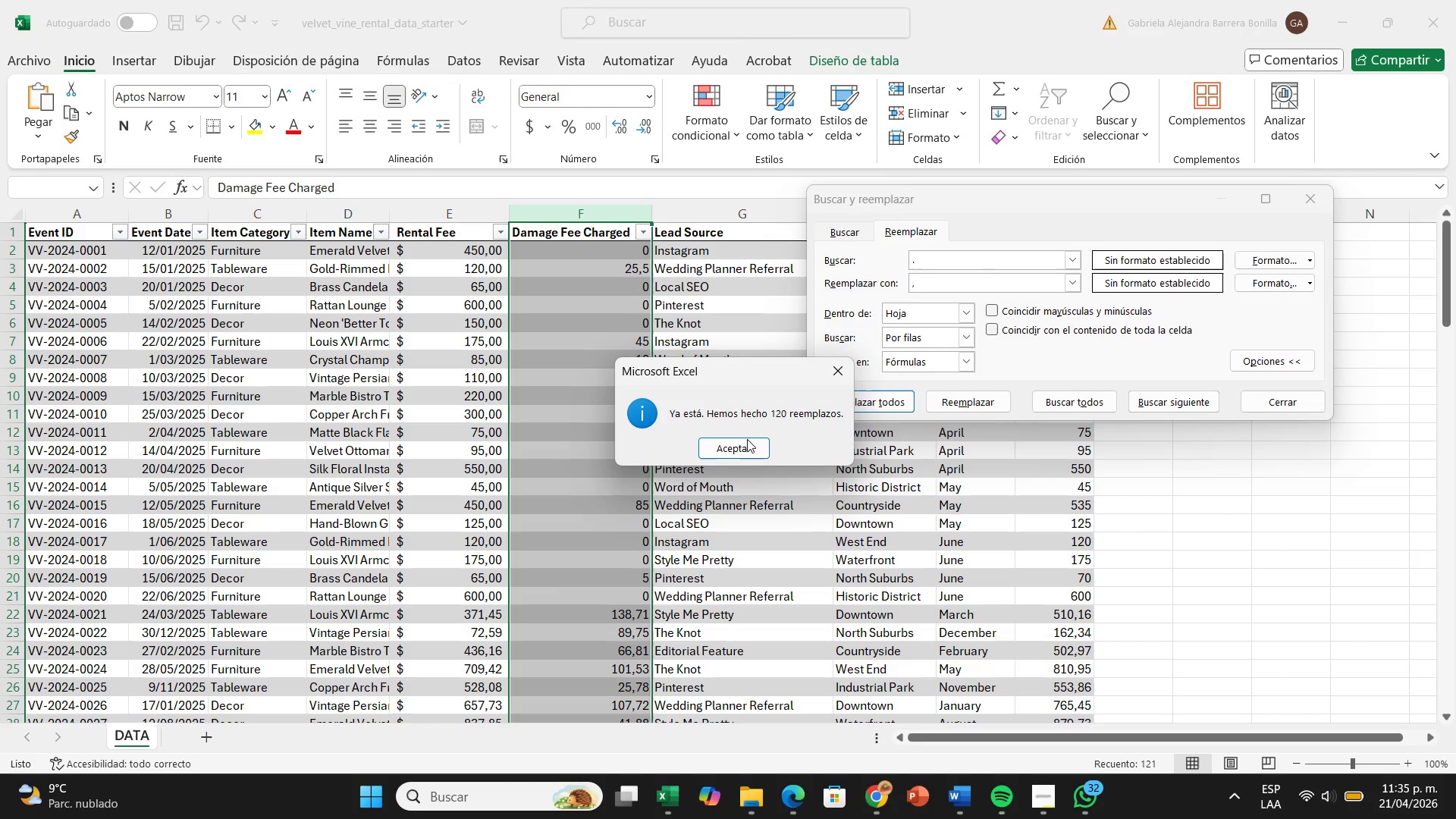 
left_click([745, 449])
 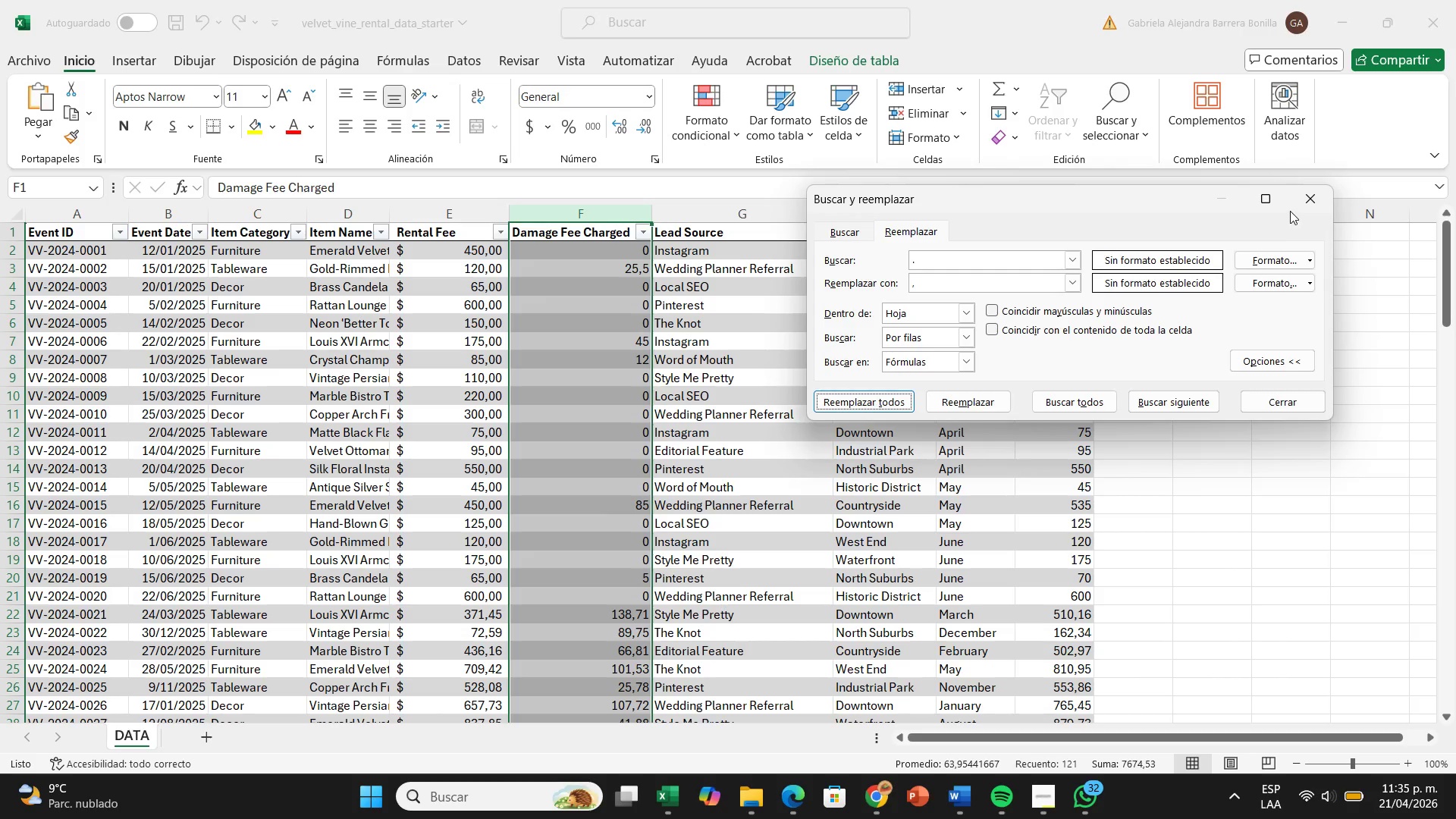 
left_click([1297, 201])
 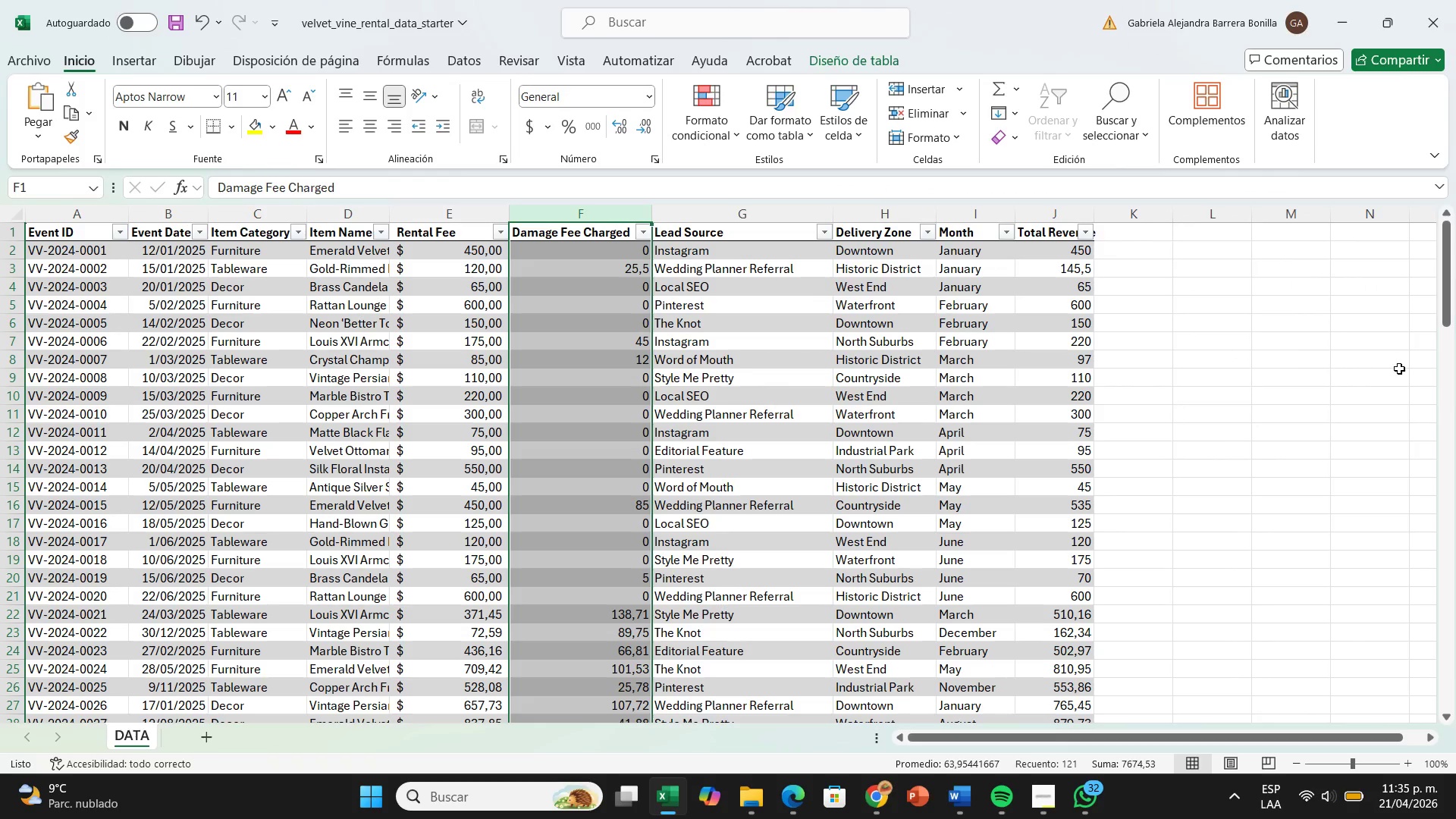 
left_click([1399, 369])
 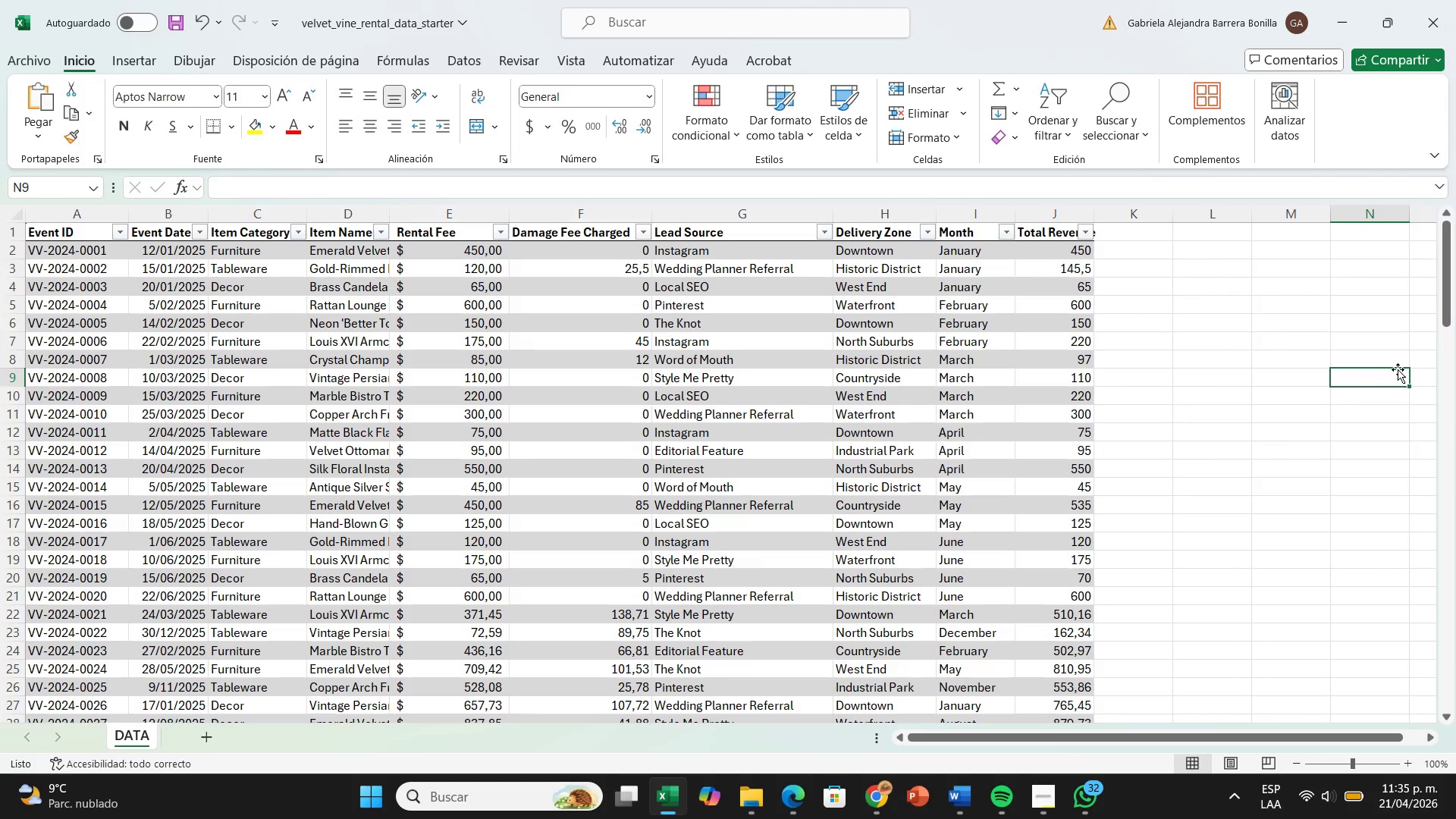 
wait(6.58)
 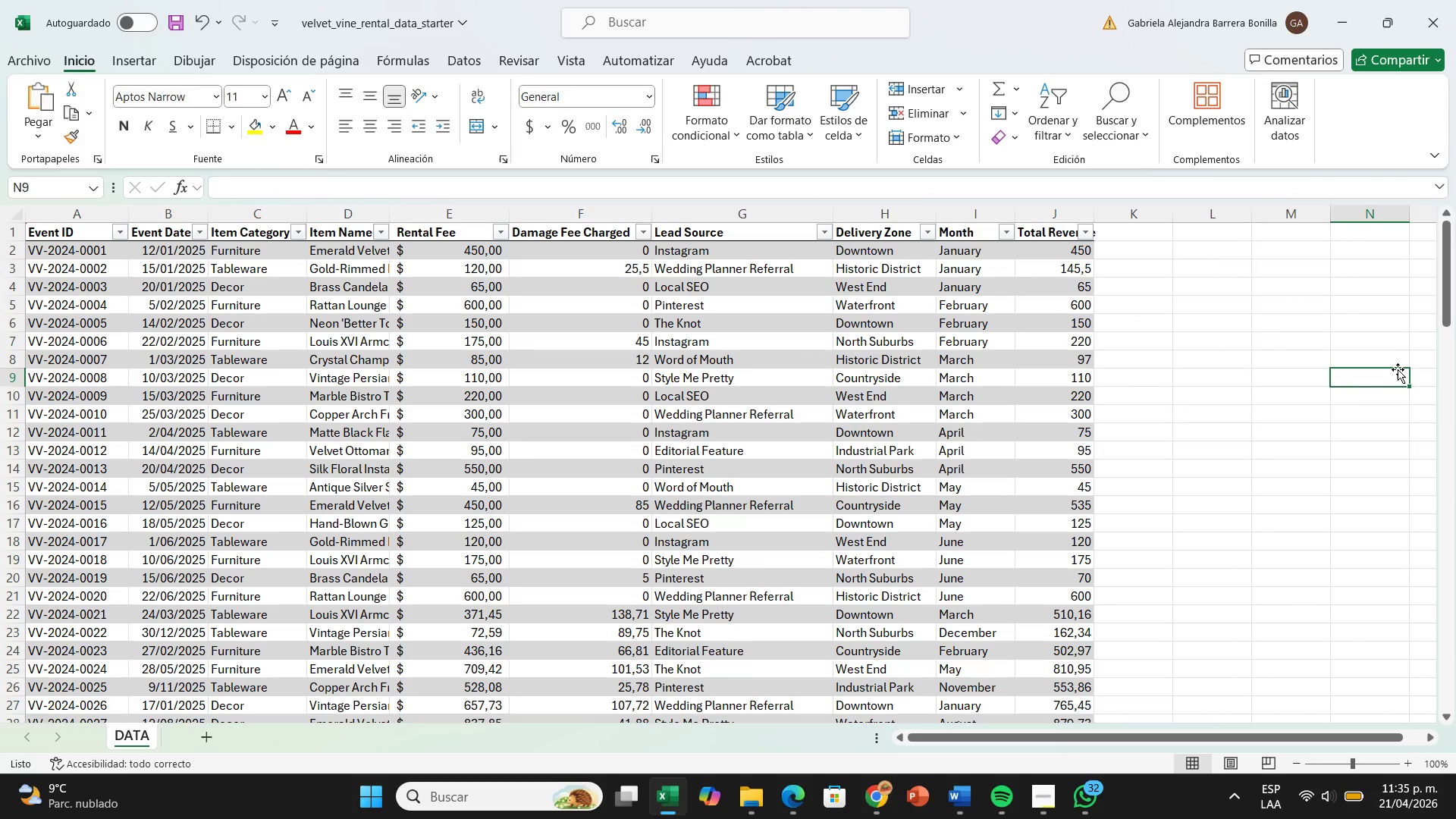 
left_click_drag(start_coordinate=[390, 211], to_coordinate=[423, 220])
 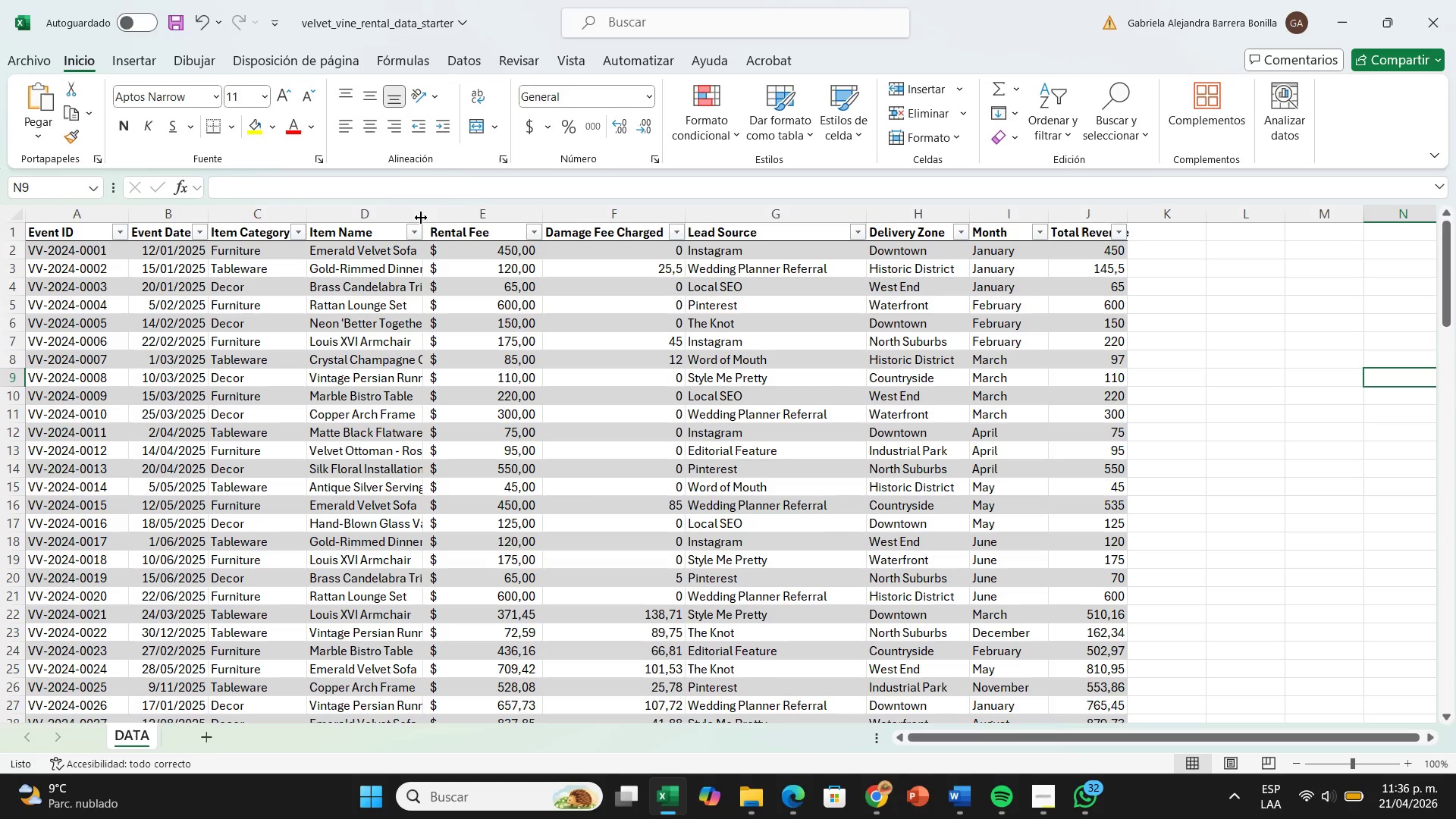 
left_click_drag(start_coordinate=[421, 218], to_coordinate=[449, 221])
 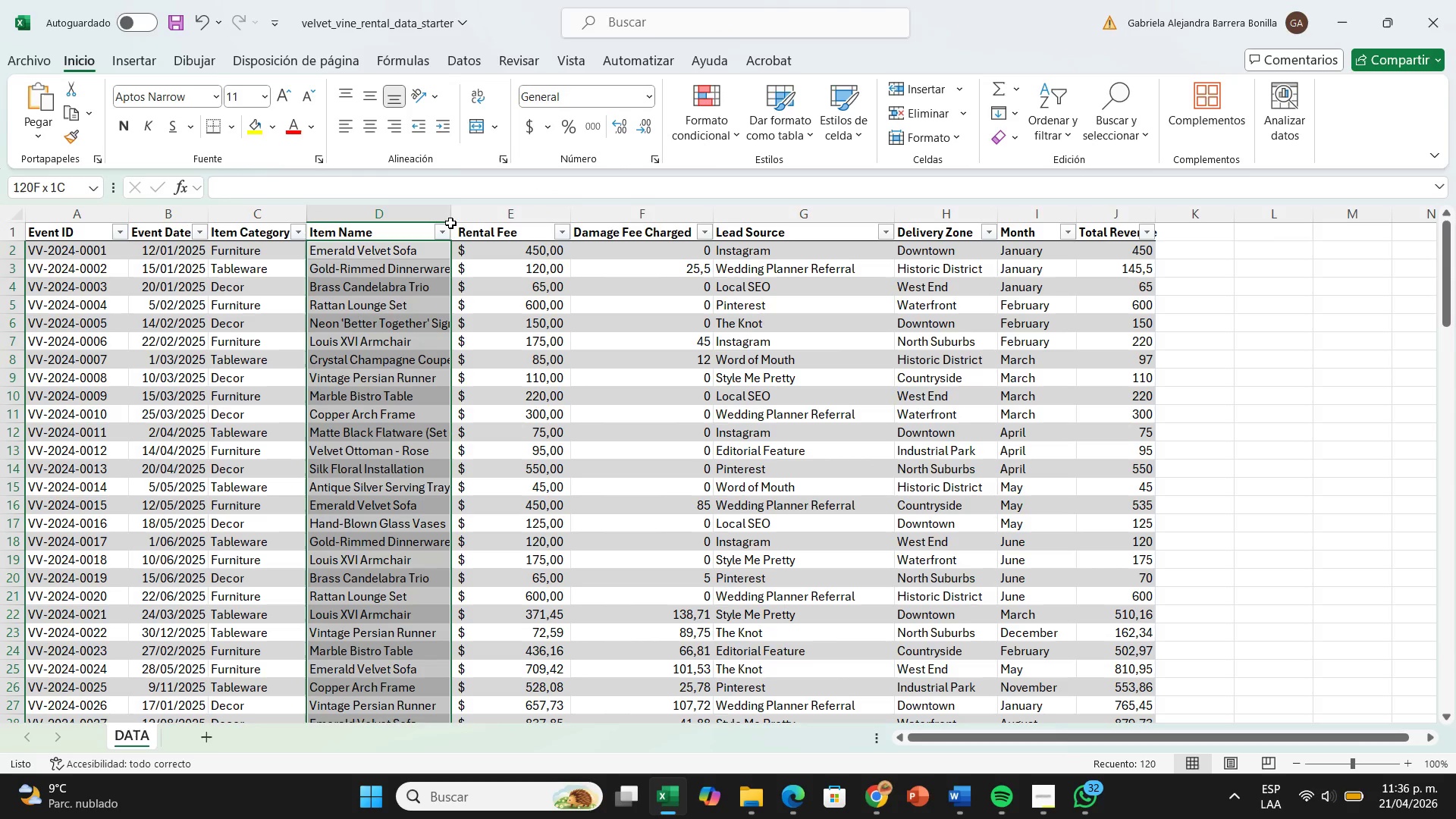 
left_click([450, 223])
 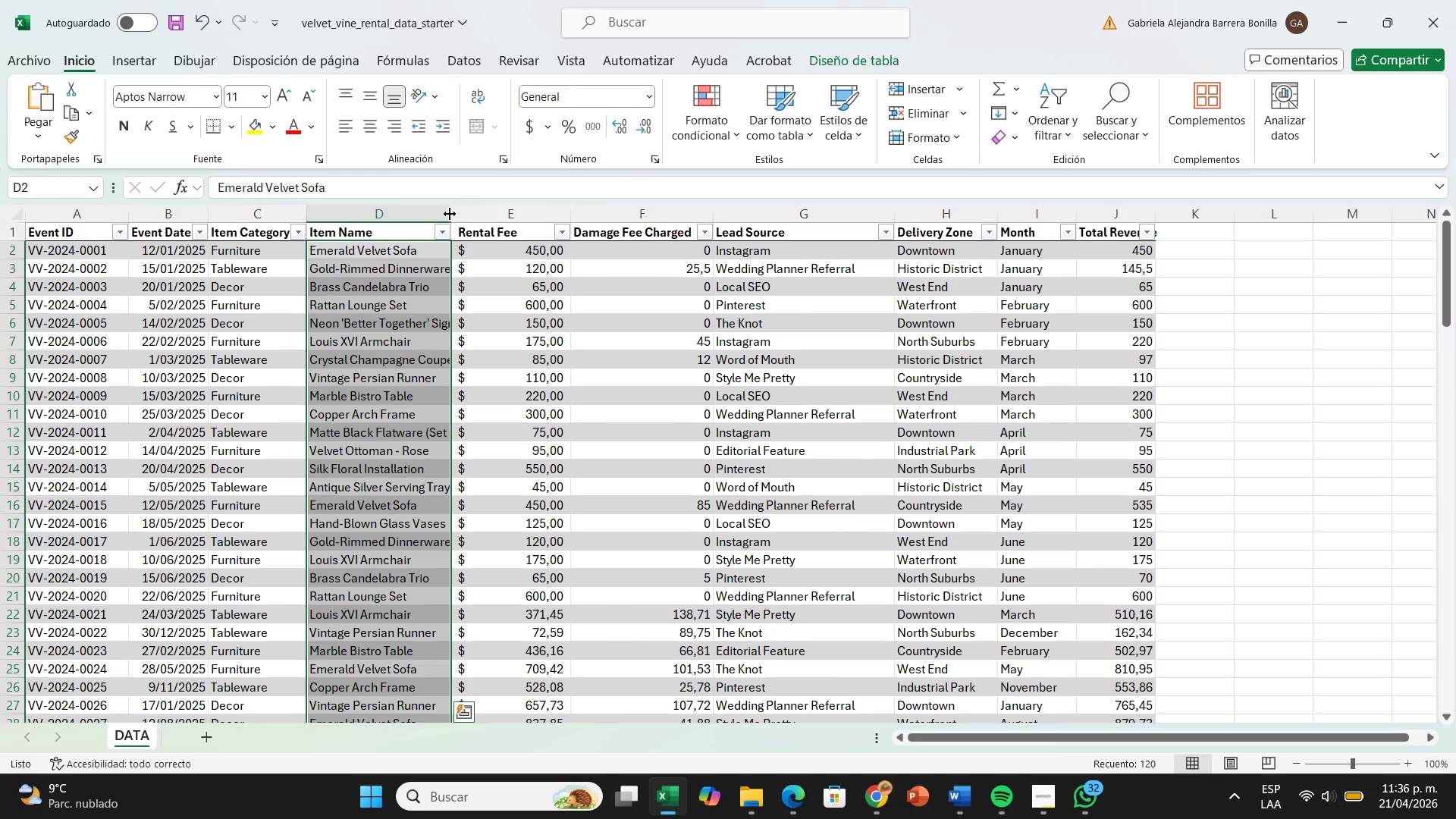 
left_click_drag(start_coordinate=[448, 213], to_coordinate=[486, 223])
 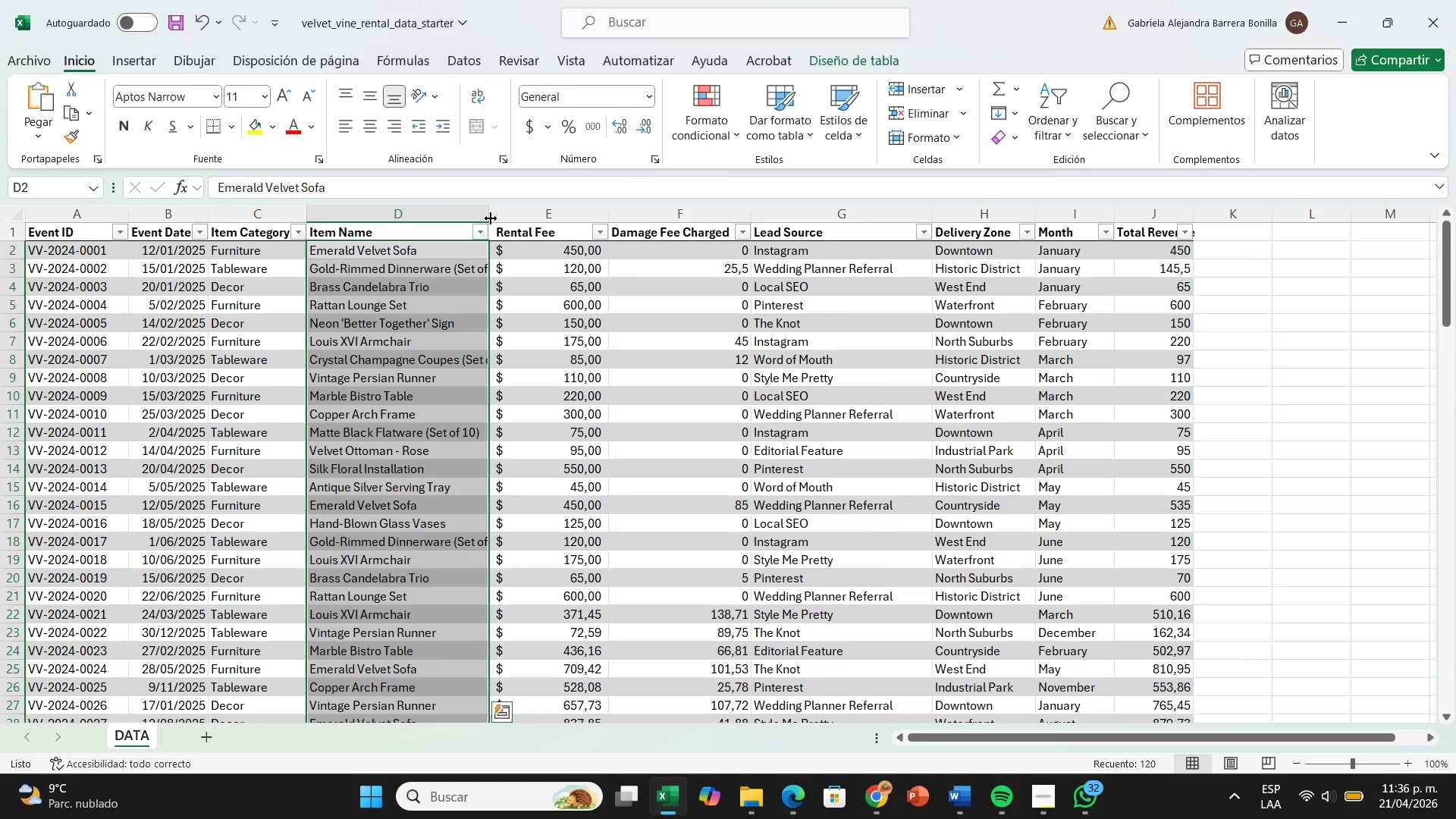 
left_click_drag(start_coordinate=[491, 218], to_coordinate=[547, 221])
 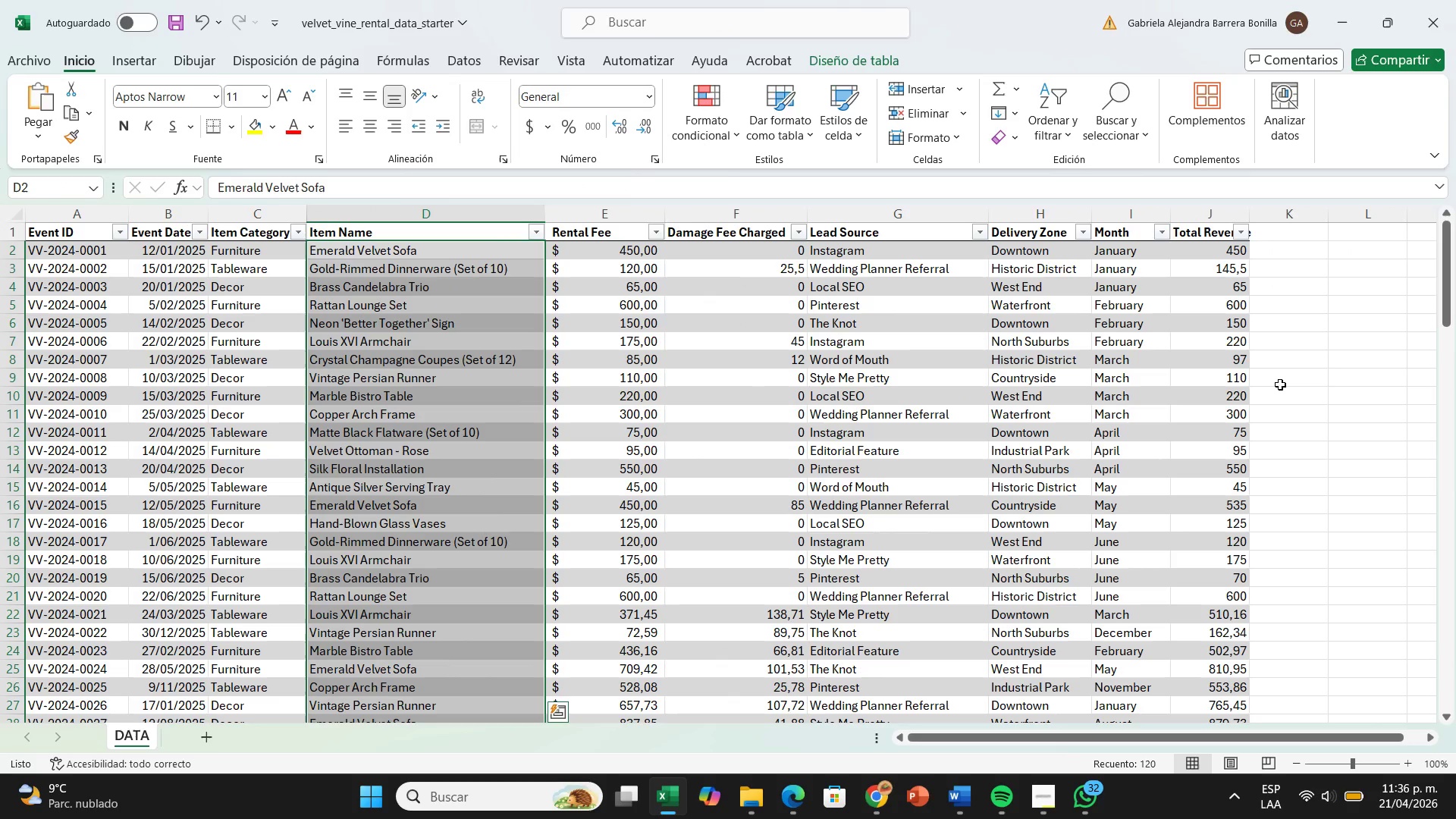 
left_click([1399, 367])
 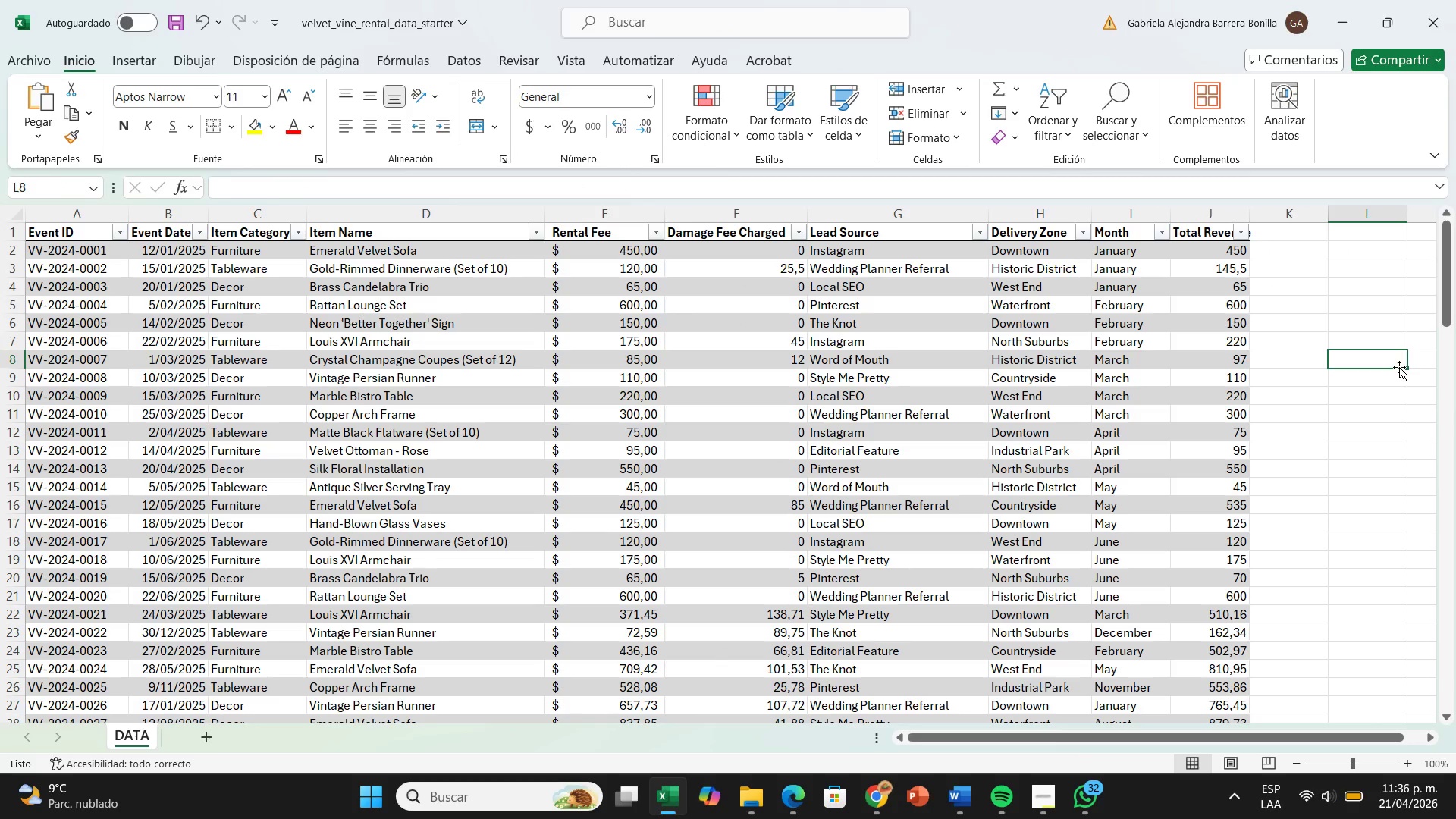 
wait(12.58)
 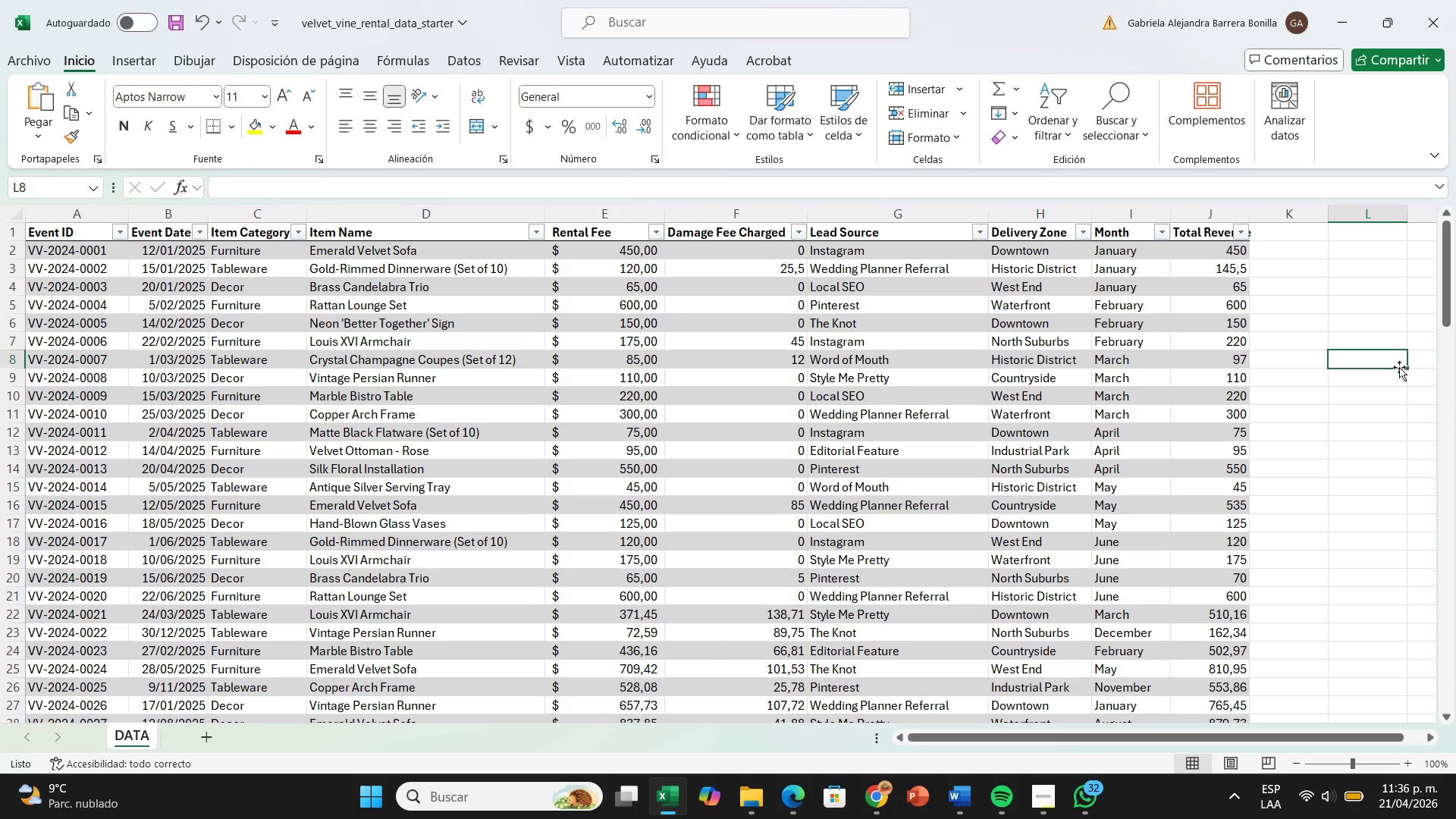 
left_click_drag(start_coordinate=[1254, 218], to_coordinate=[1272, 220])
 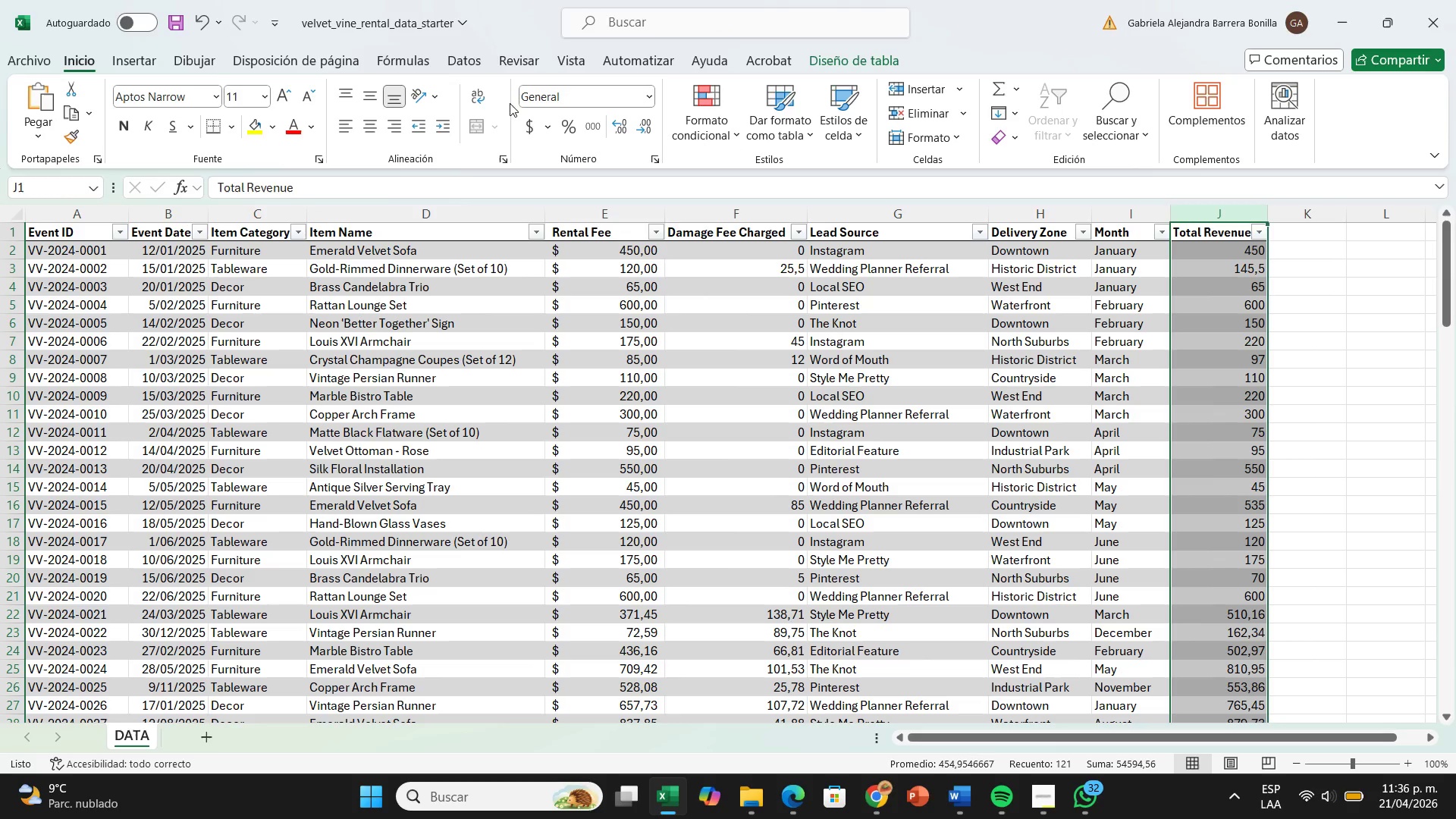 
left_click([532, 121])
 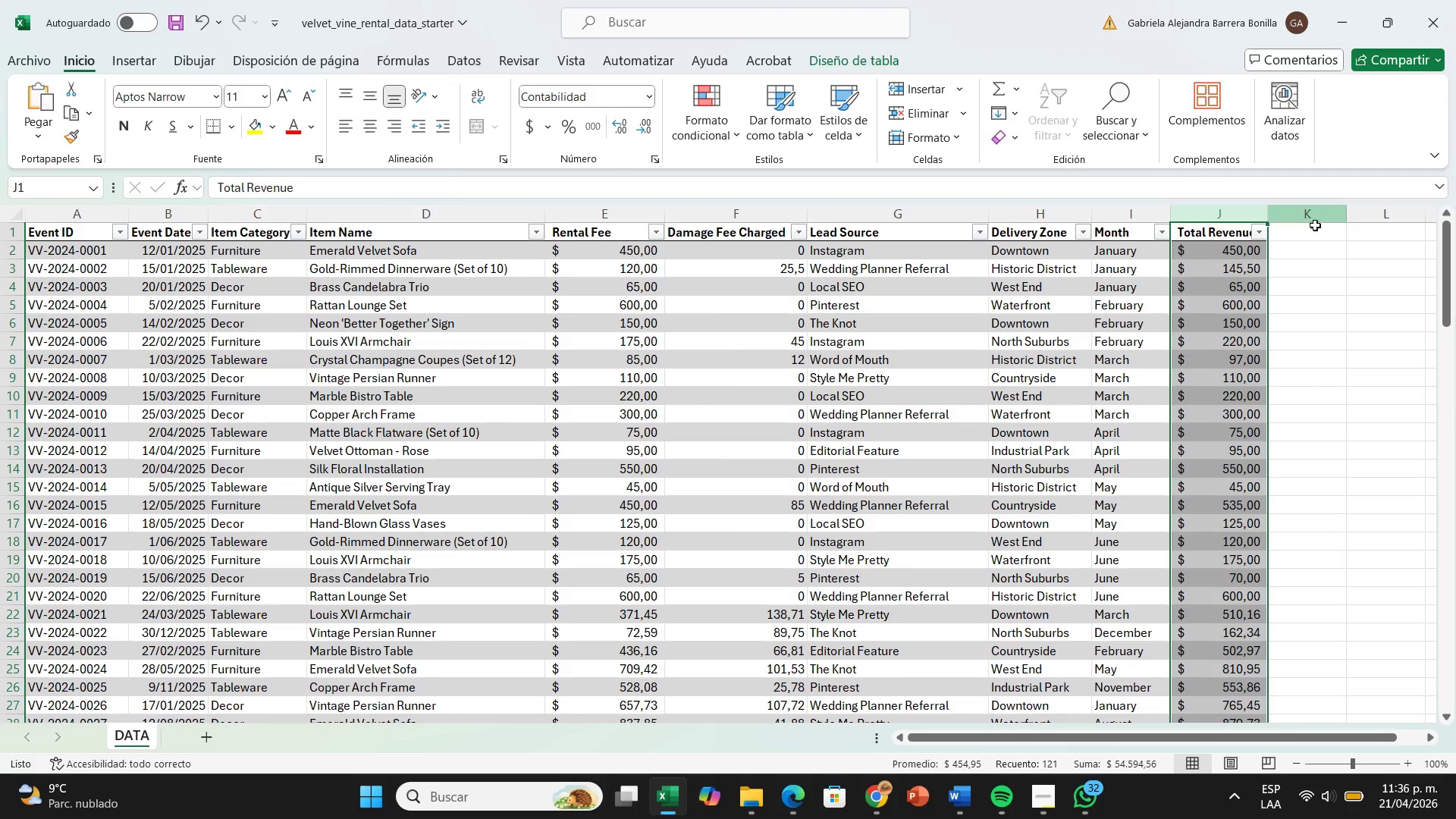 
left_click([1314, 233])
 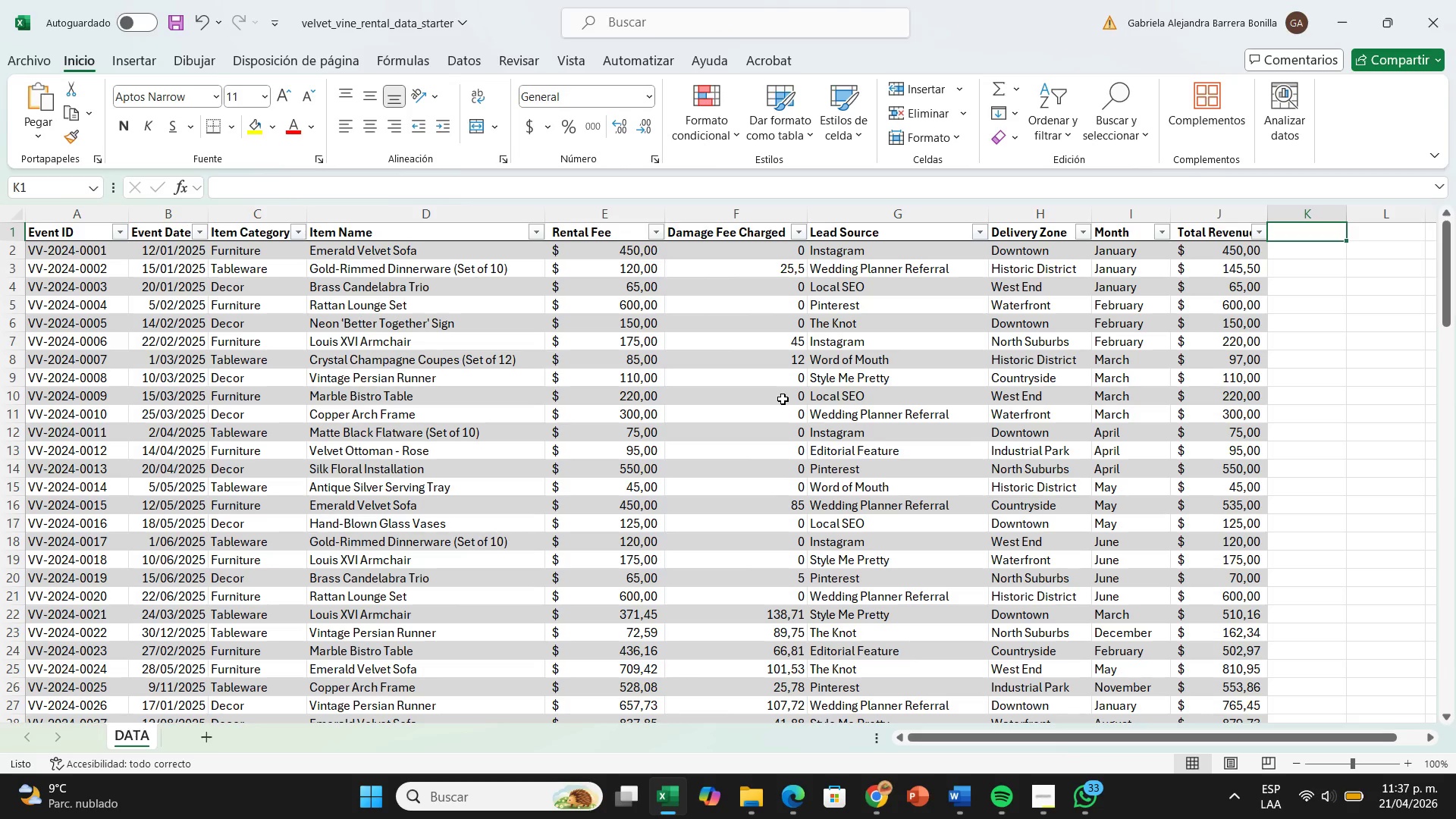 
wait(50.02)
 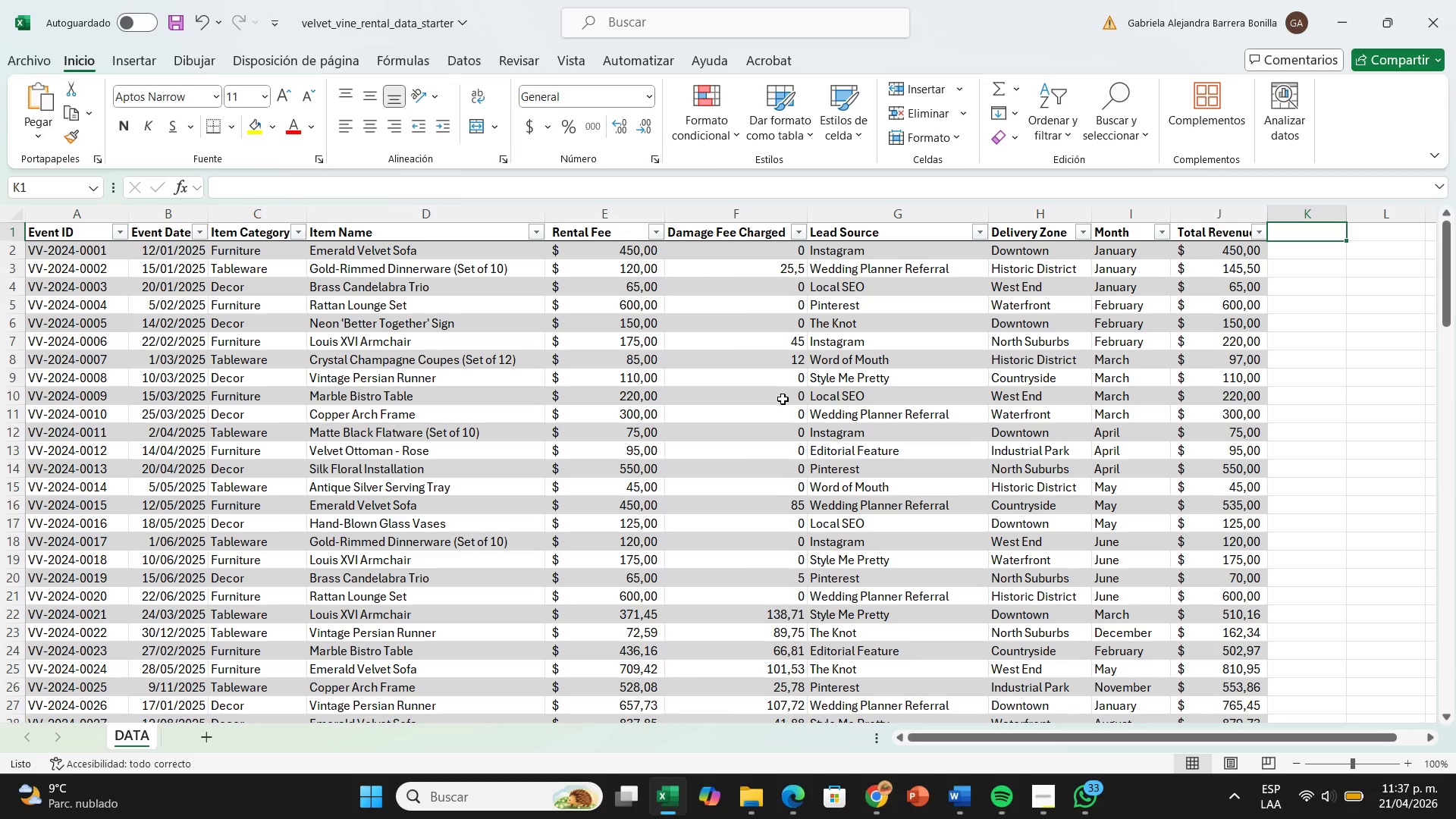 
left_click([763, 216])
 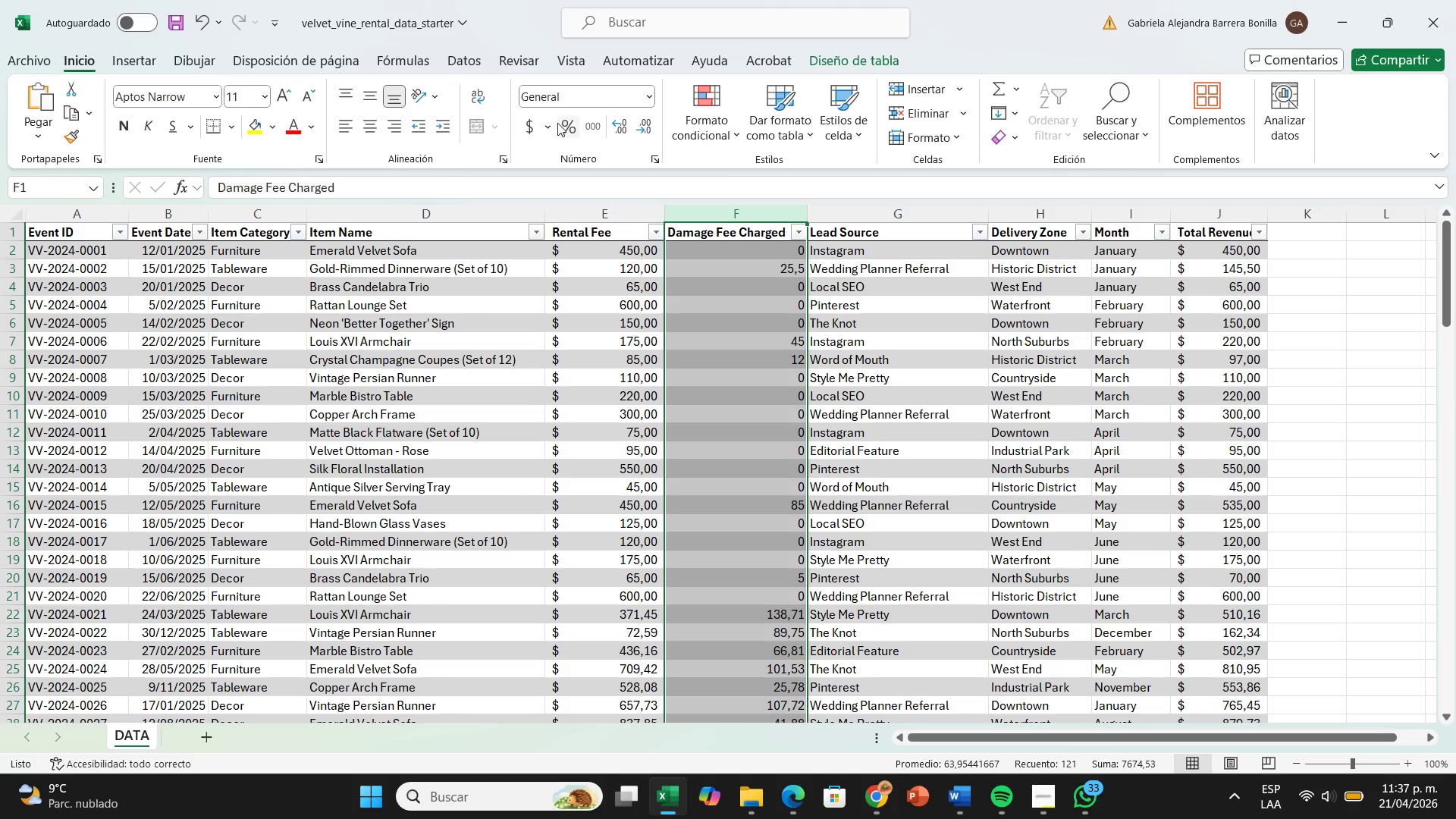 
left_click([541, 118])
 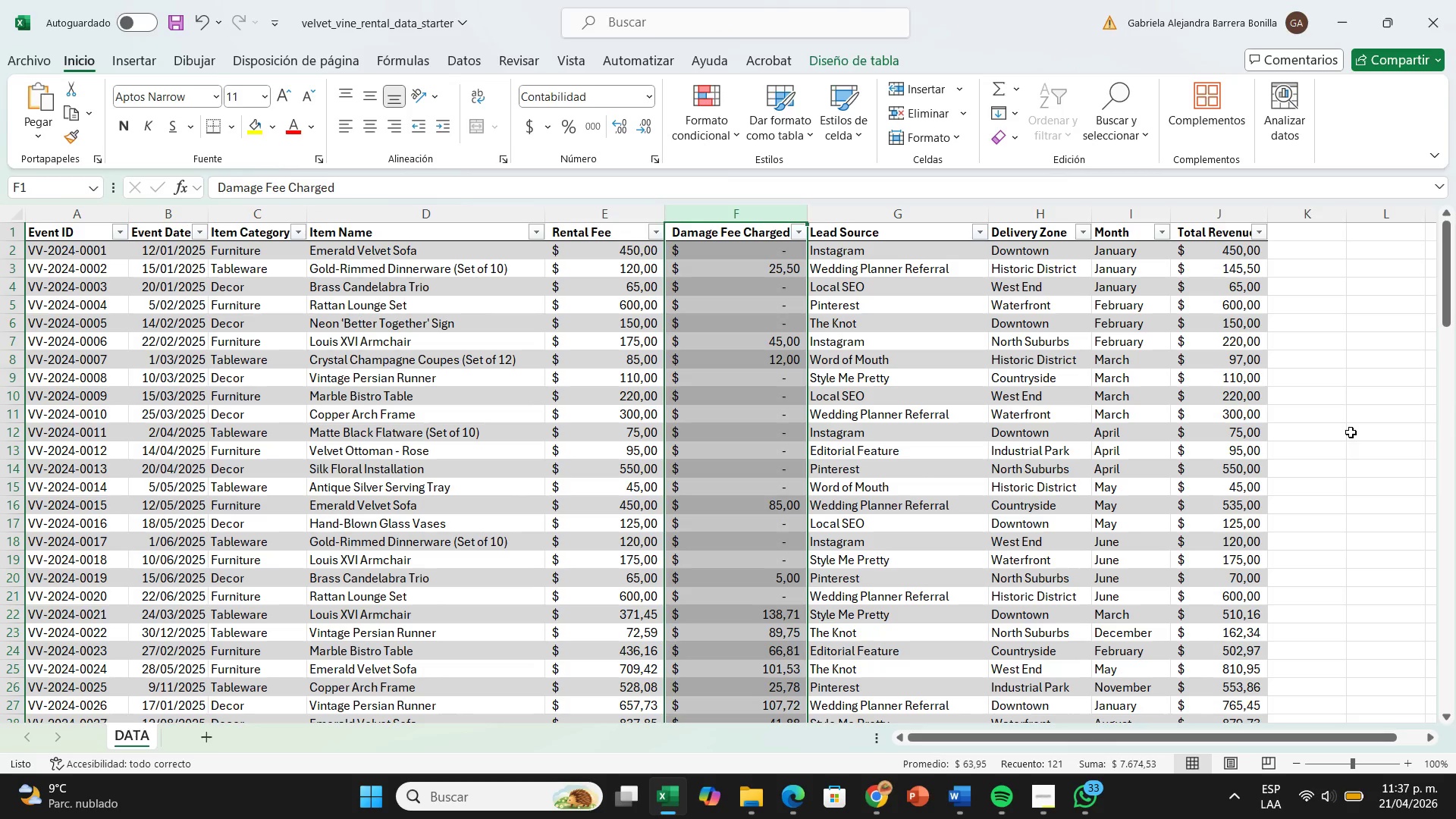 
left_click([1351, 432])
 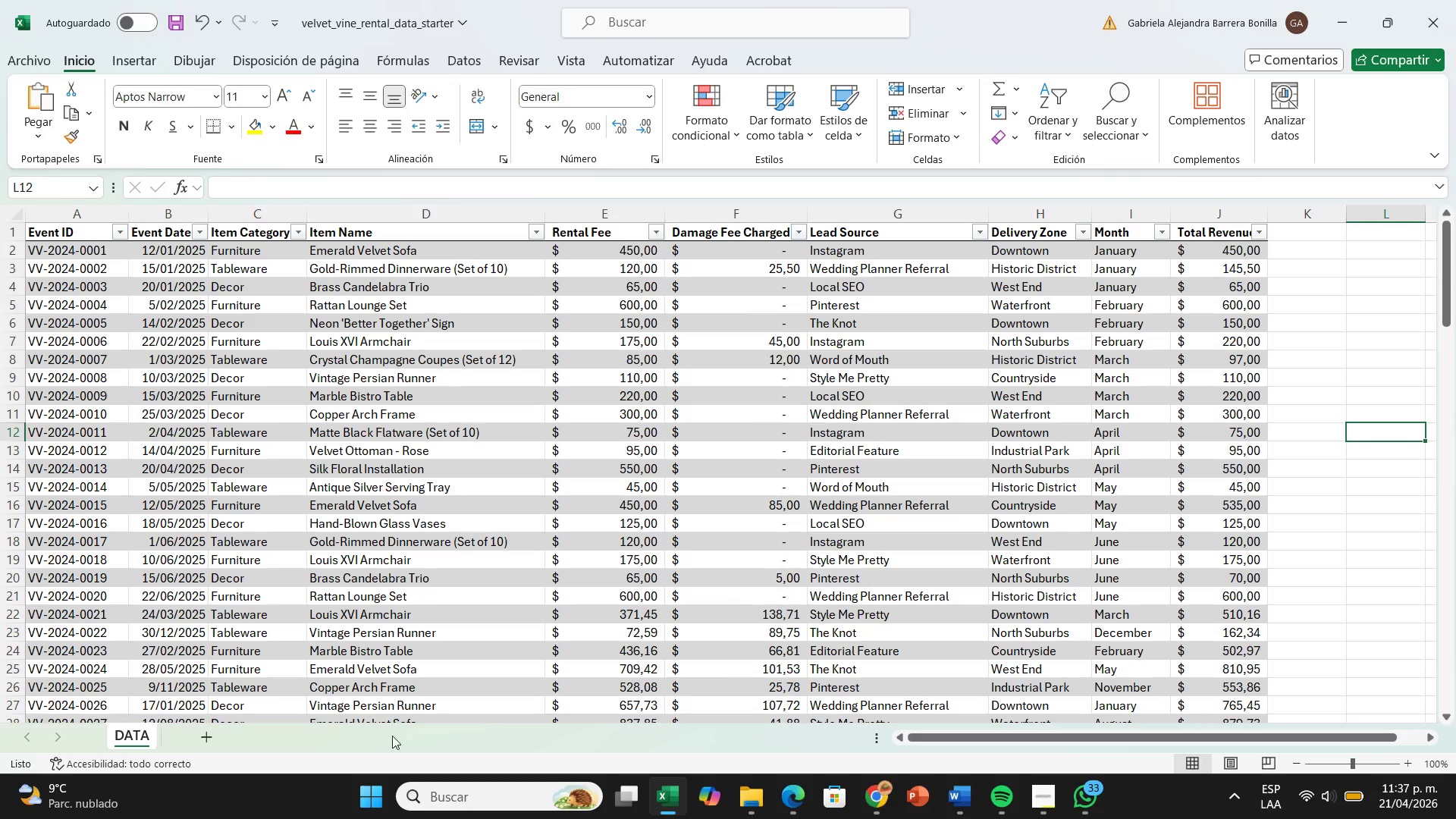 
wait(19.56)
 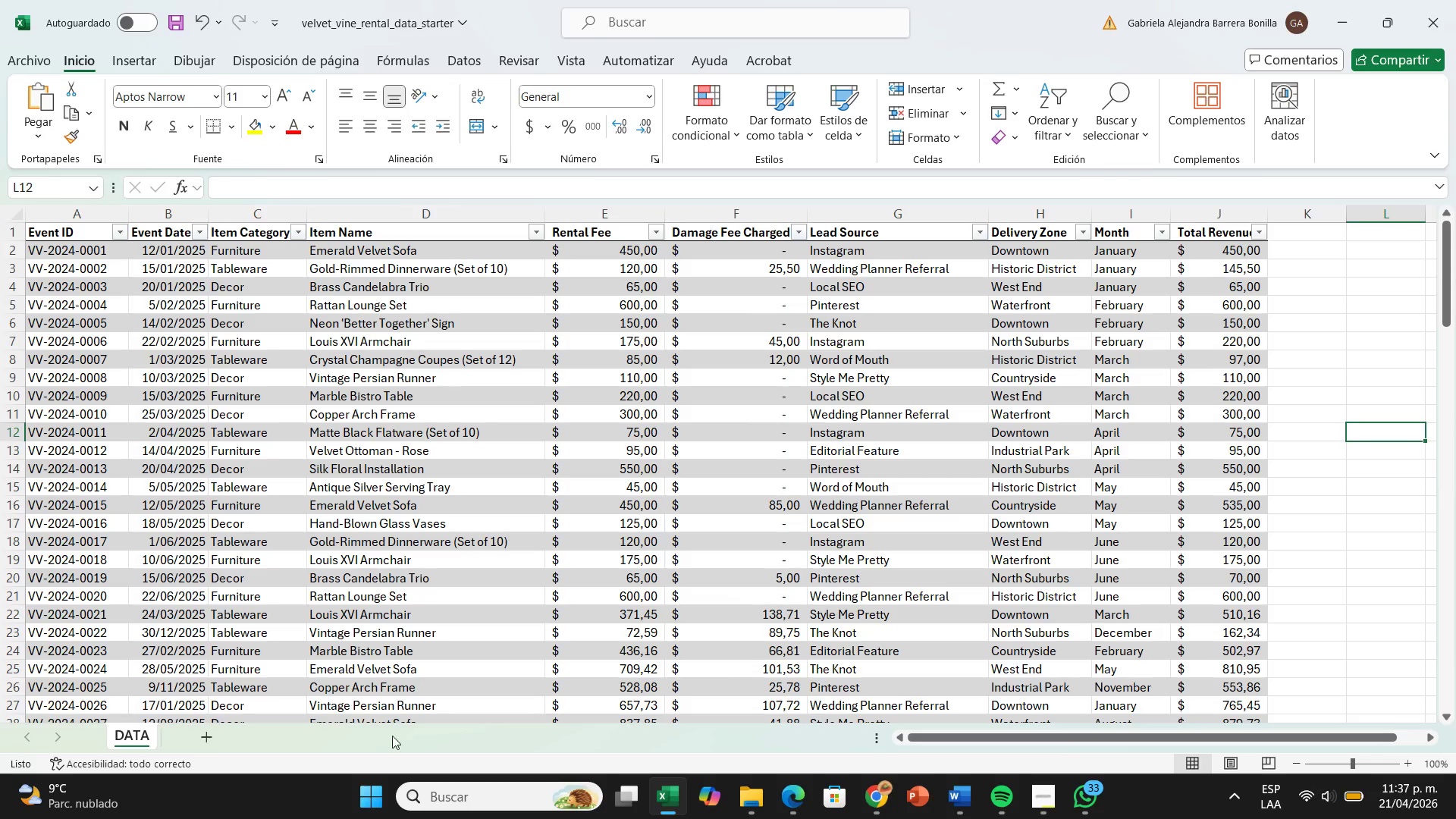 
left_click([287, 248])
 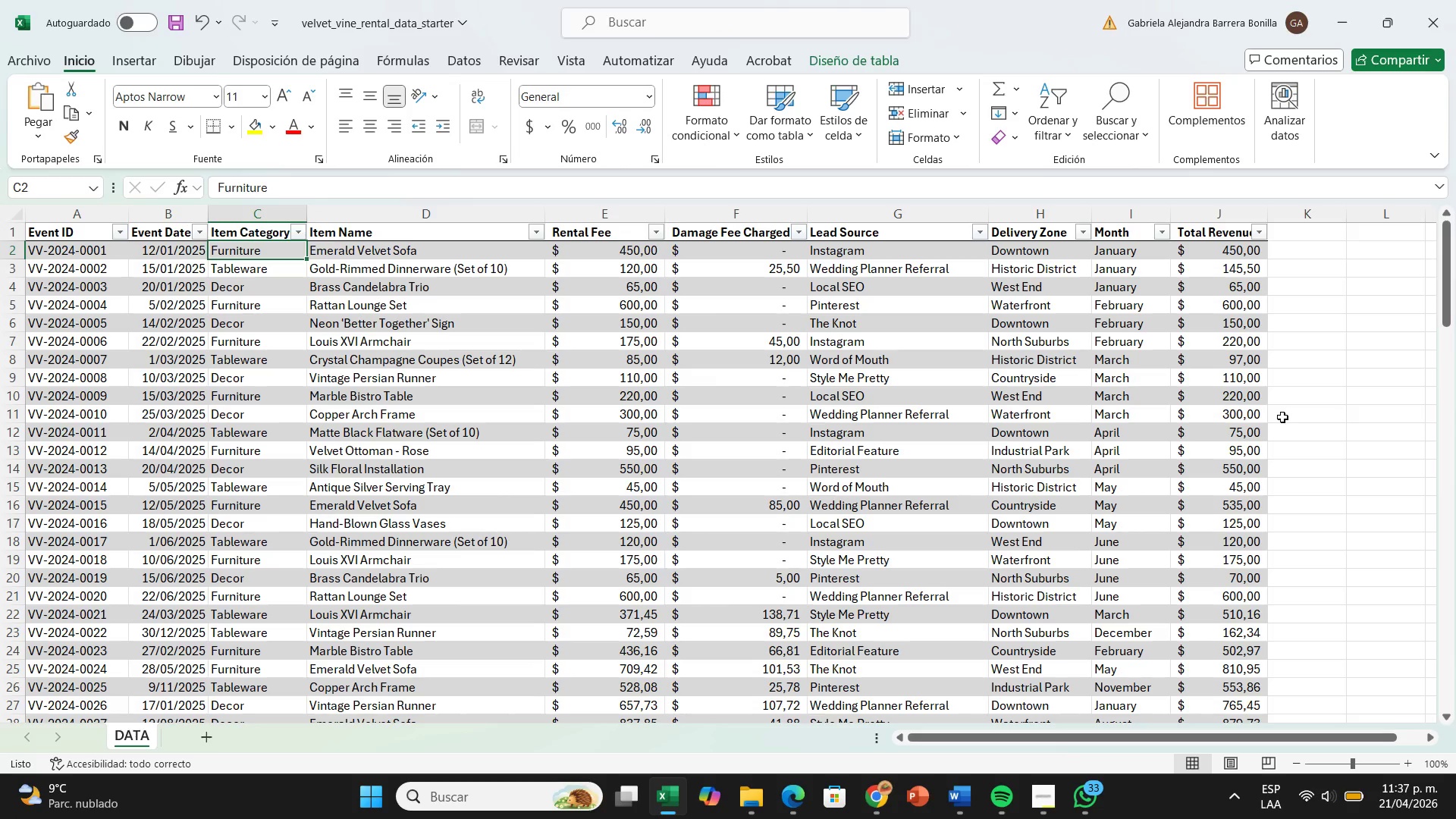 
left_click([1282, 417])
 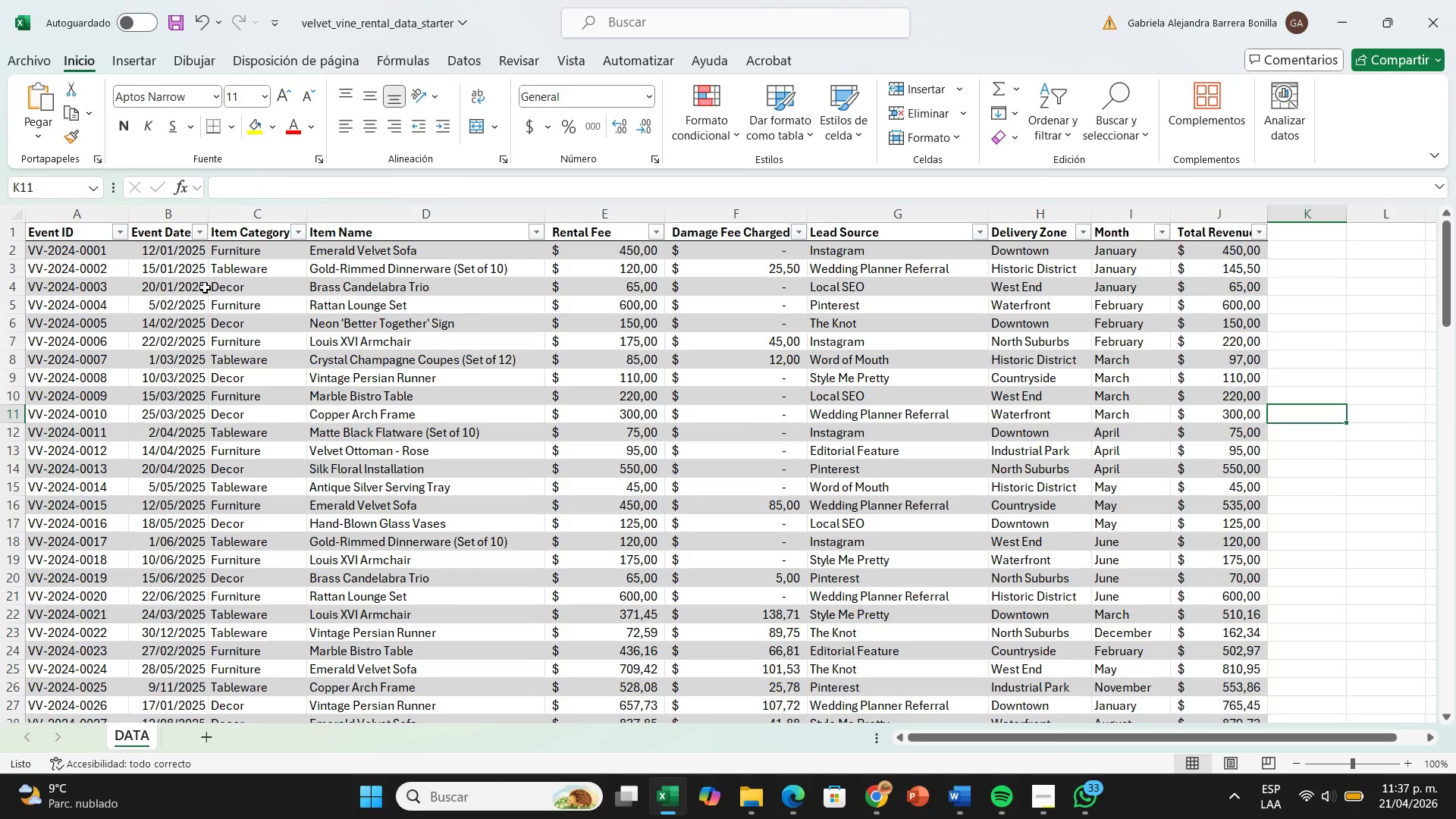 
left_click_drag(start_coordinate=[251, 253], to_coordinate=[271, 652])
 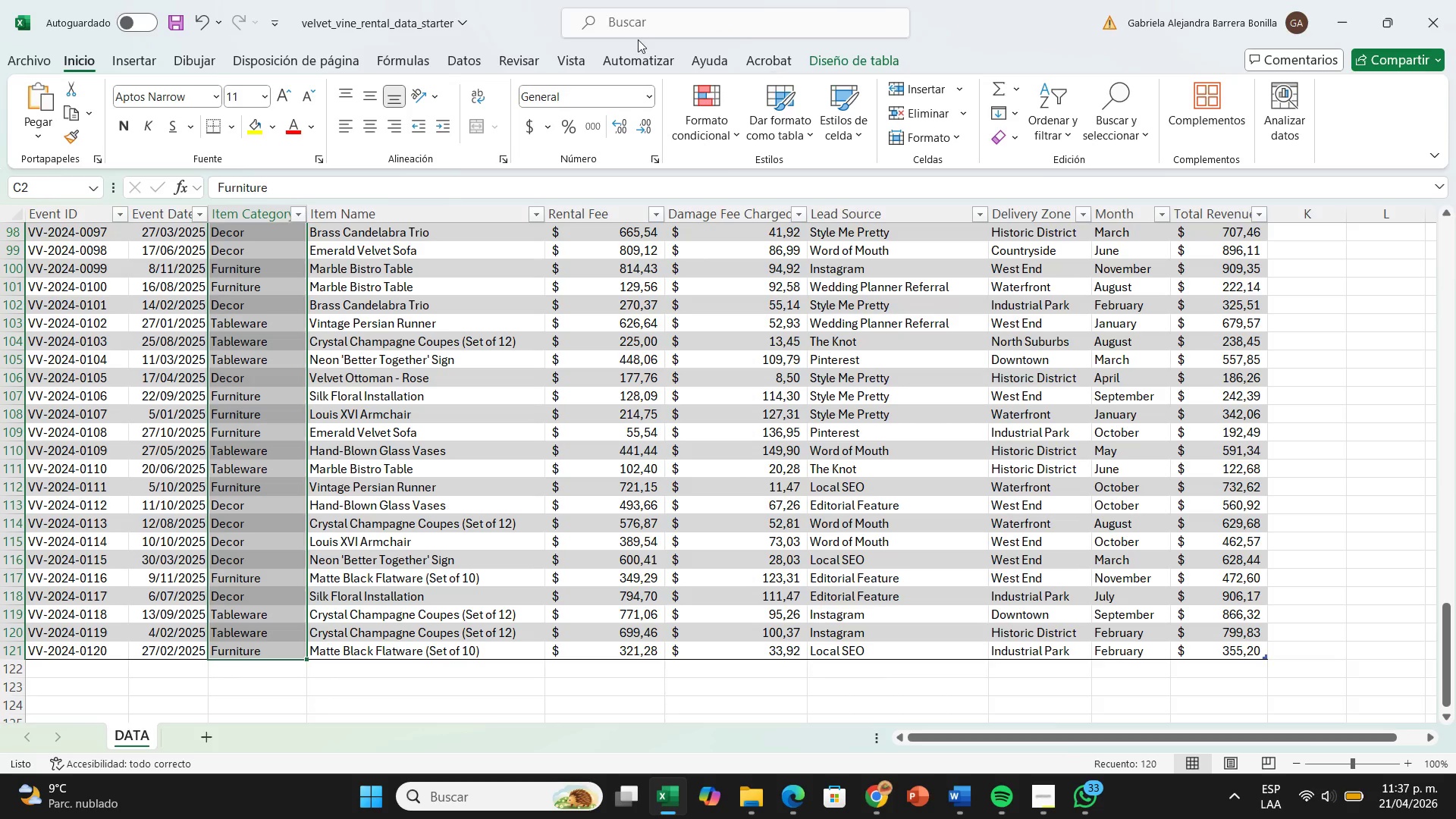 
left_click([466, 70])
 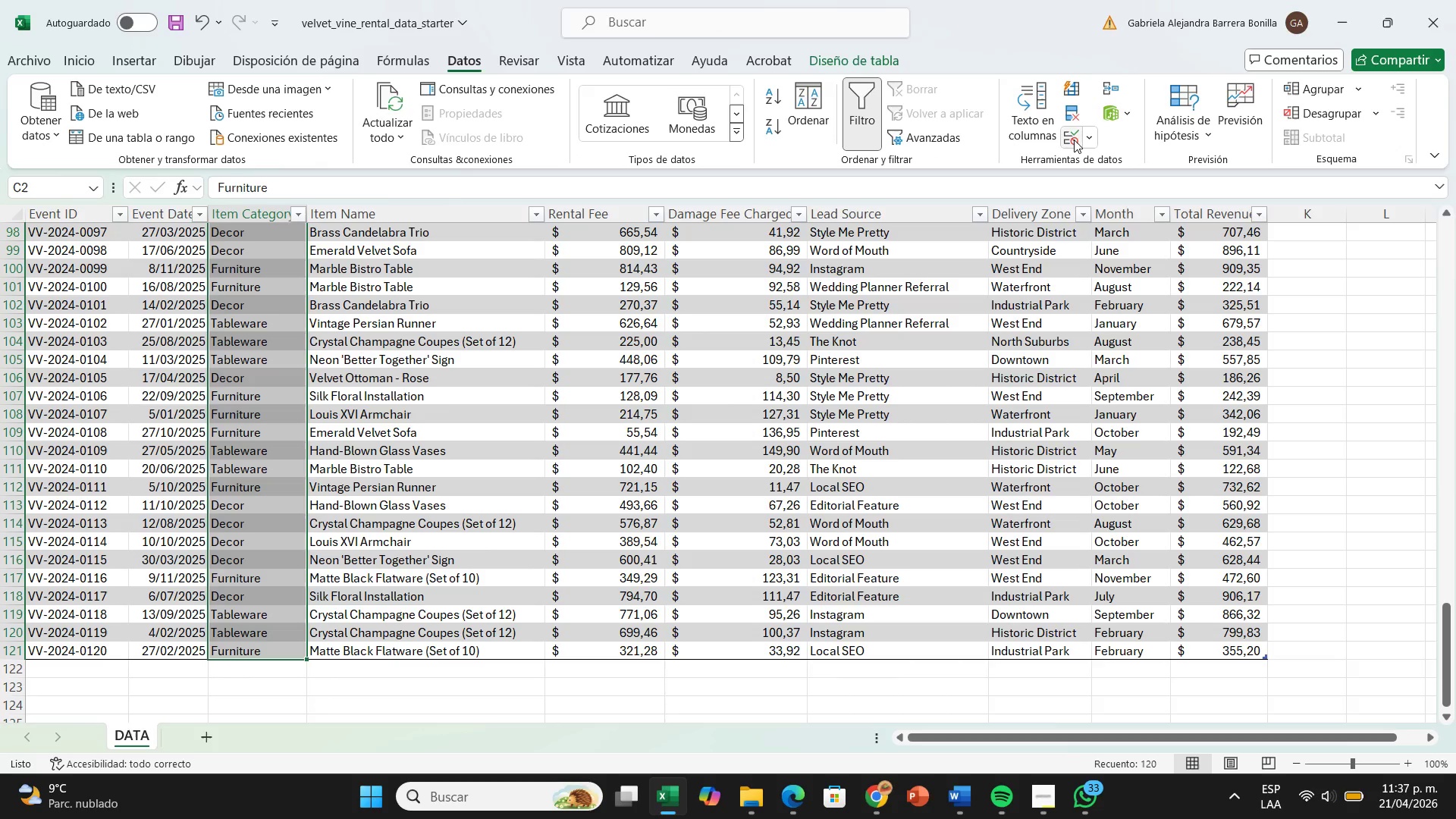 
left_click([1074, 140])
 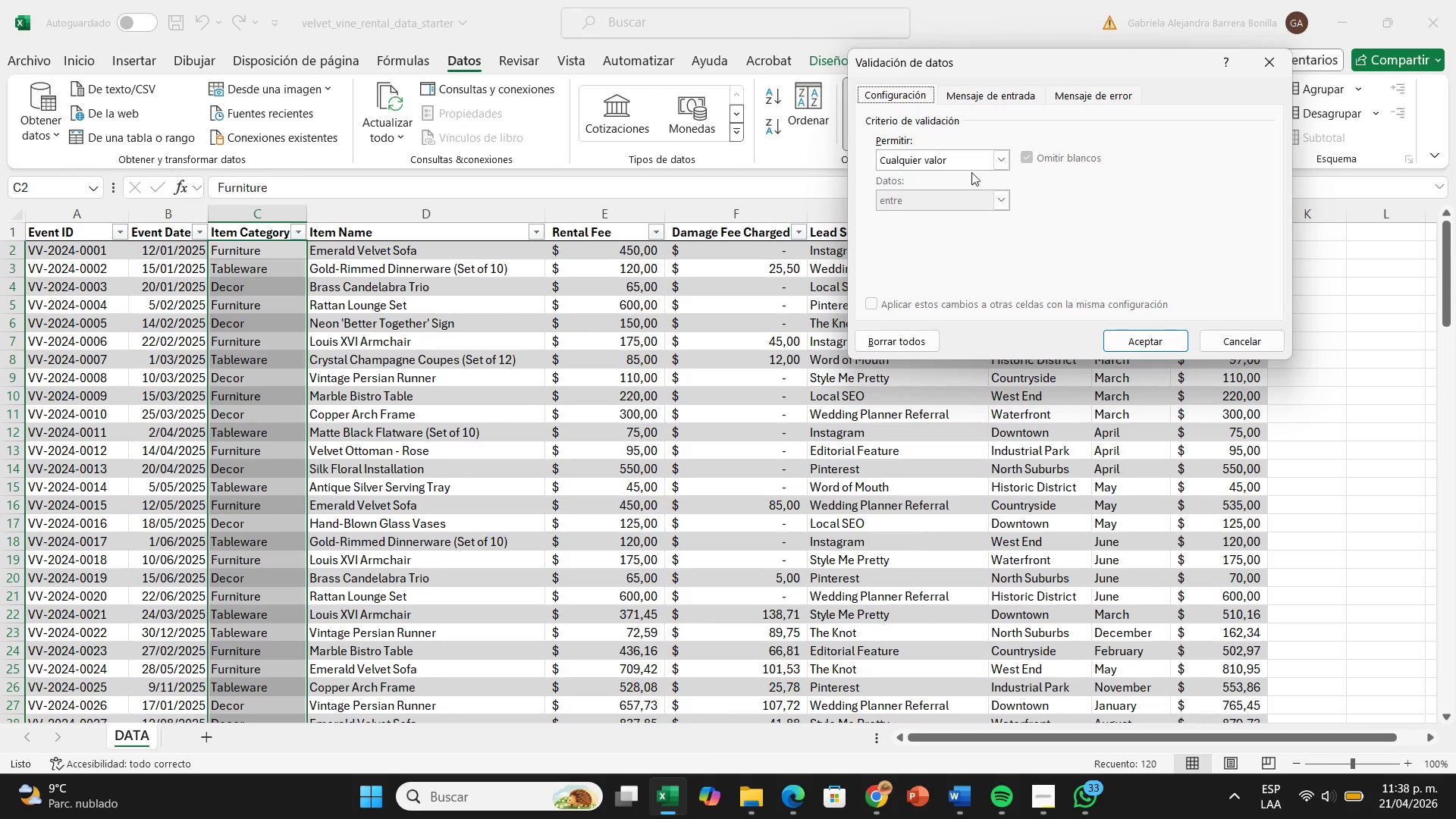 
left_click([992, 162])
 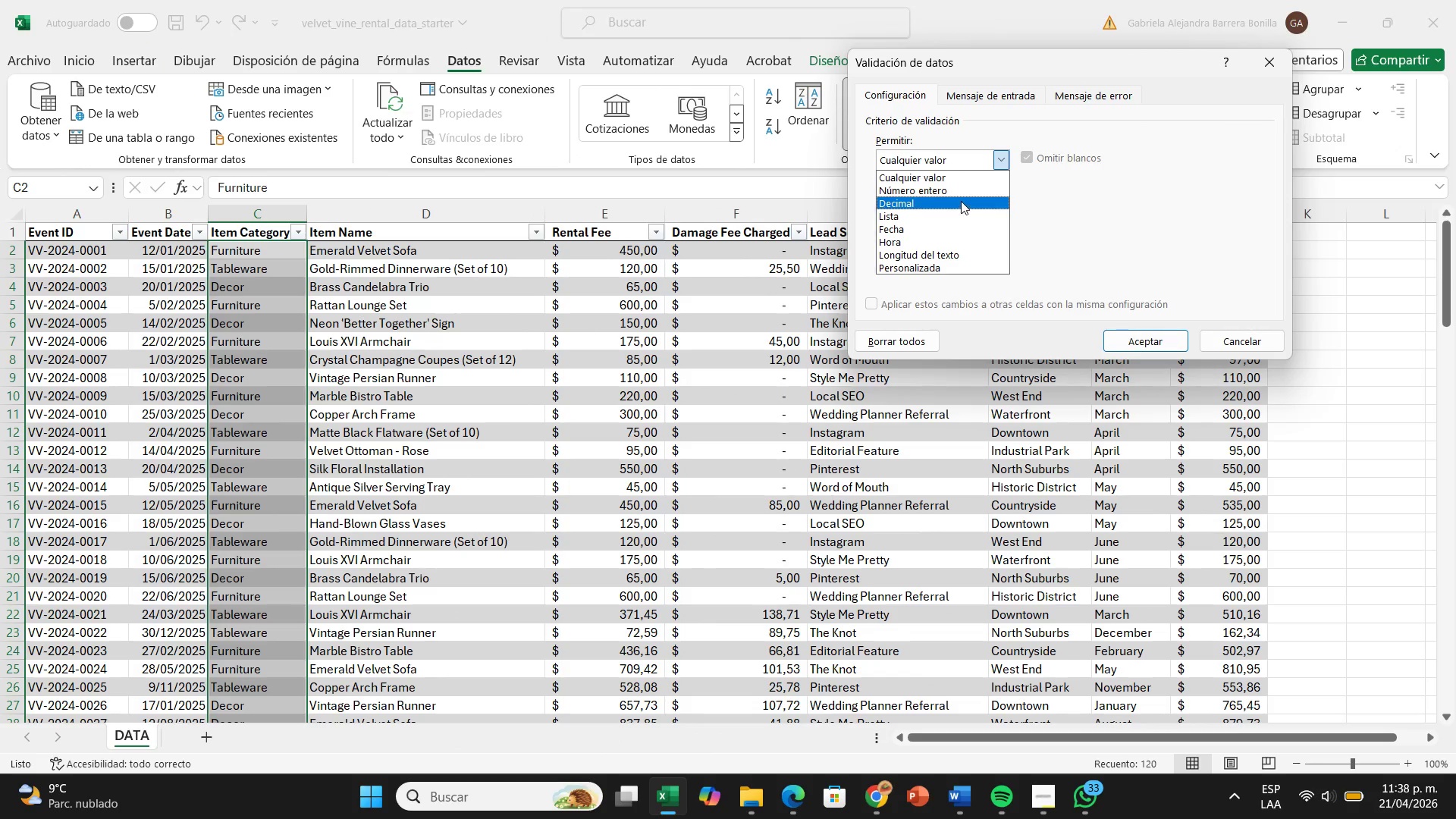 
left_click([961, 214])
 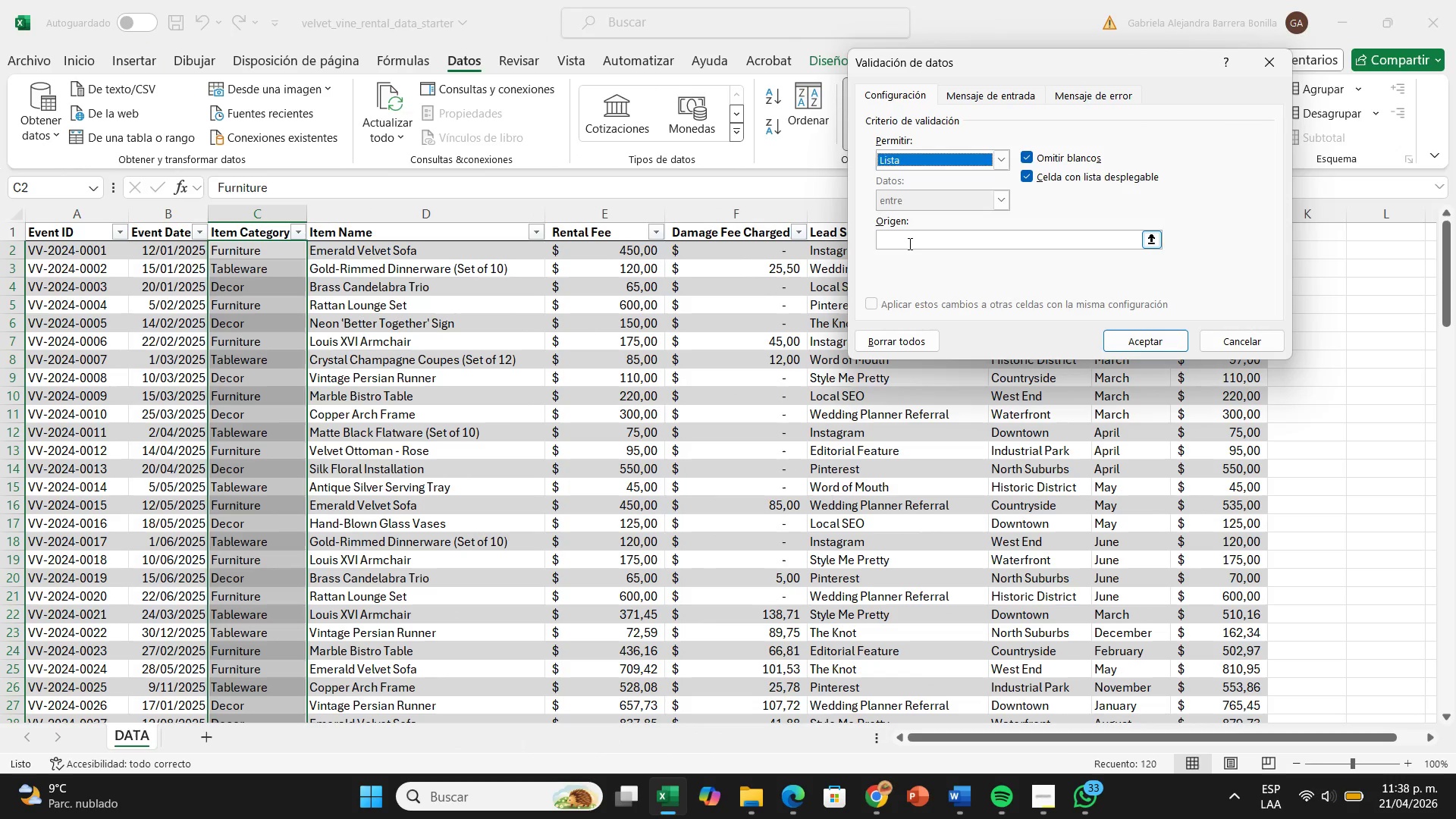 
left_click([908, 243])
 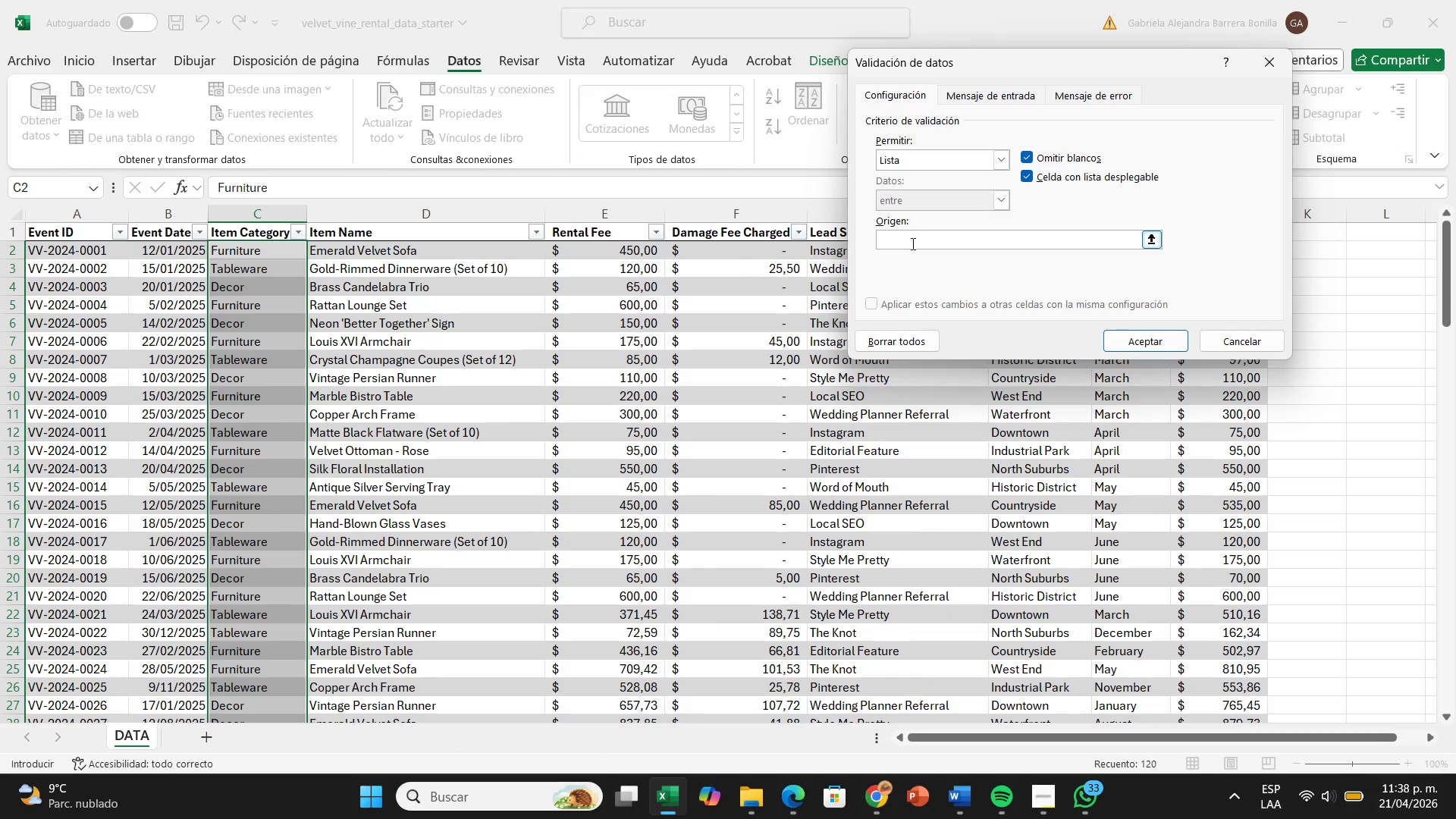 
type(Furniture< Tableware< Decor< )
 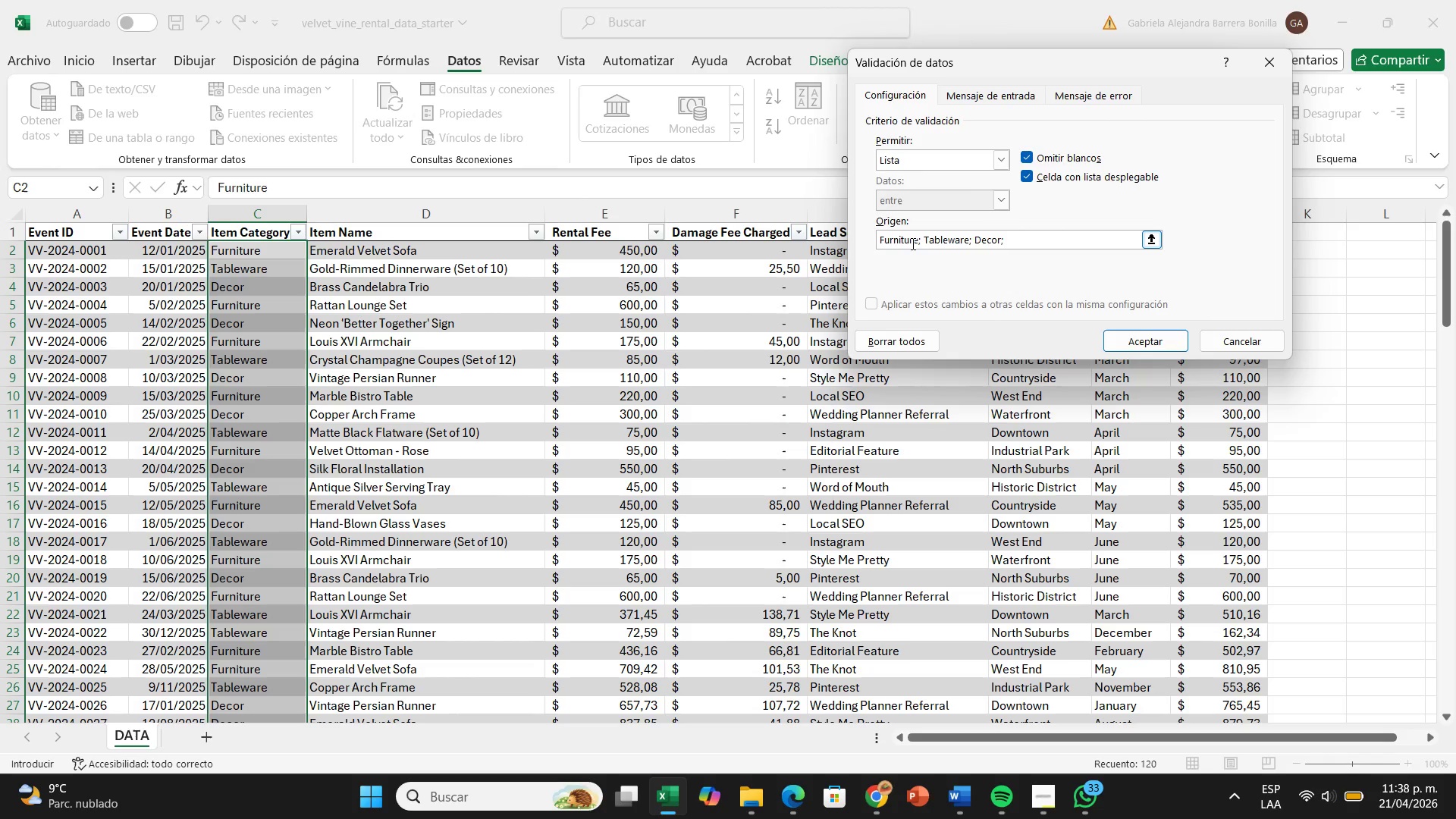 
wait(10.66)
 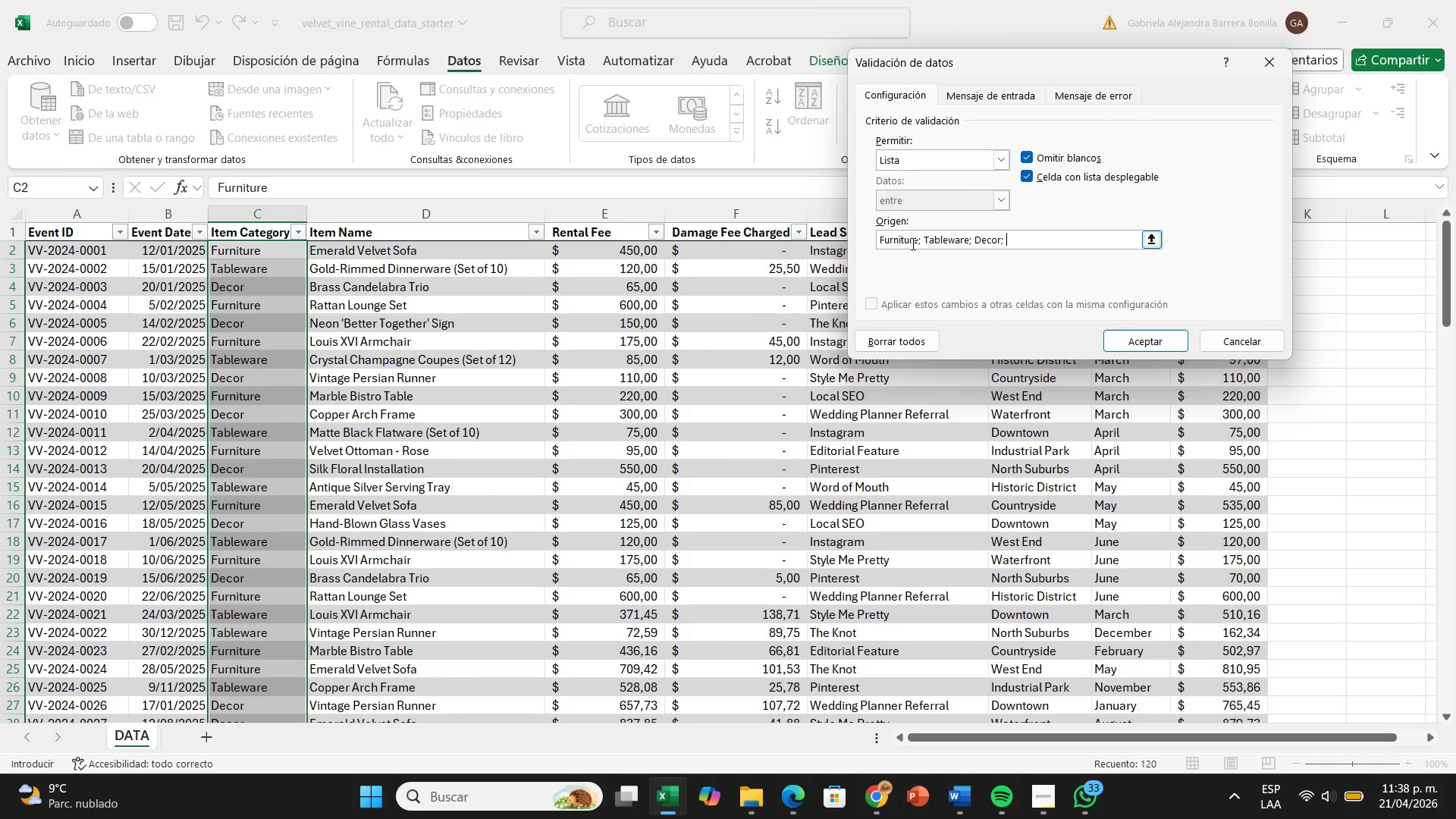 
key(Backspace)
 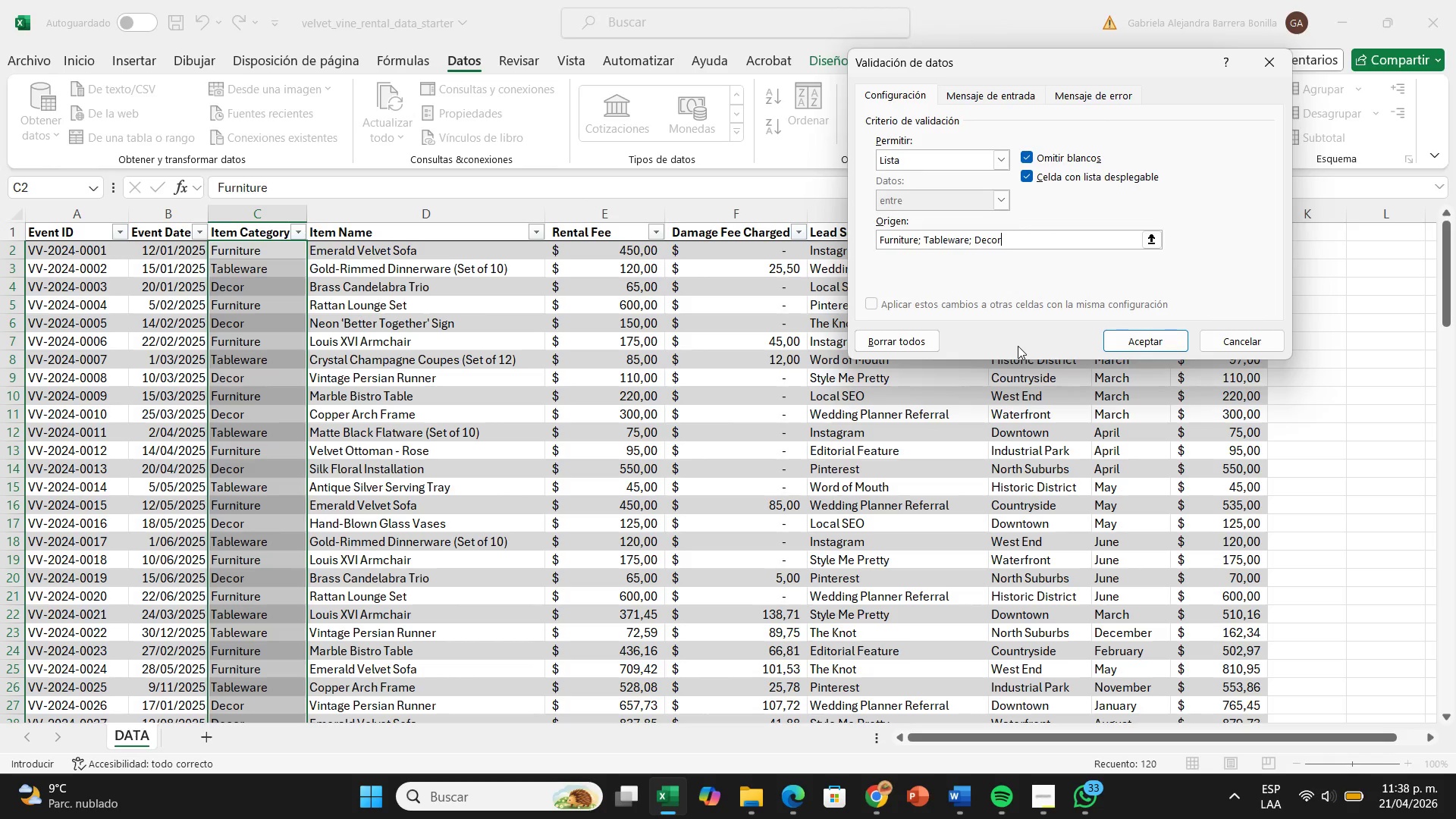 
key(Backspace)
 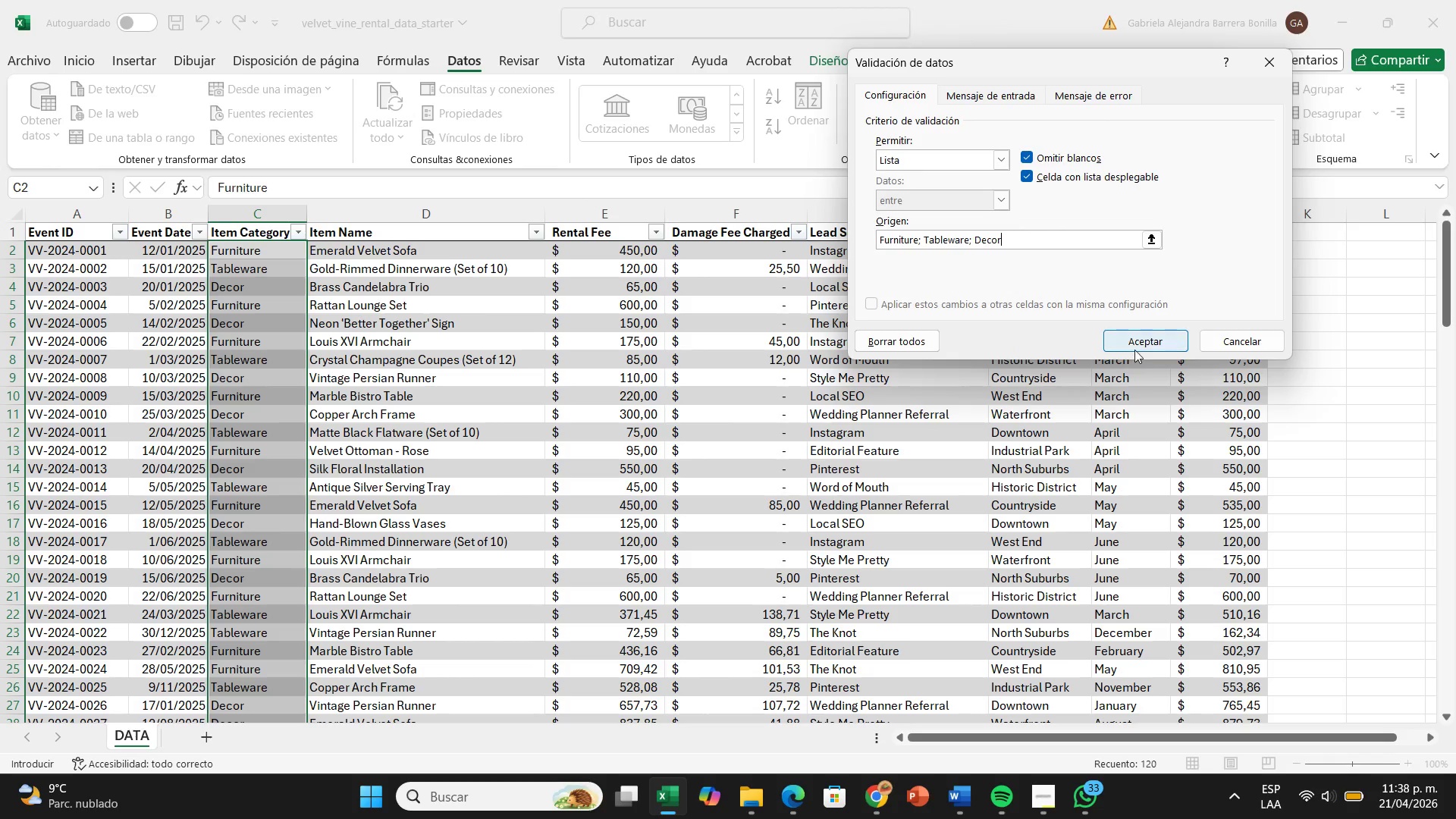 
left_click([1134, 343])
 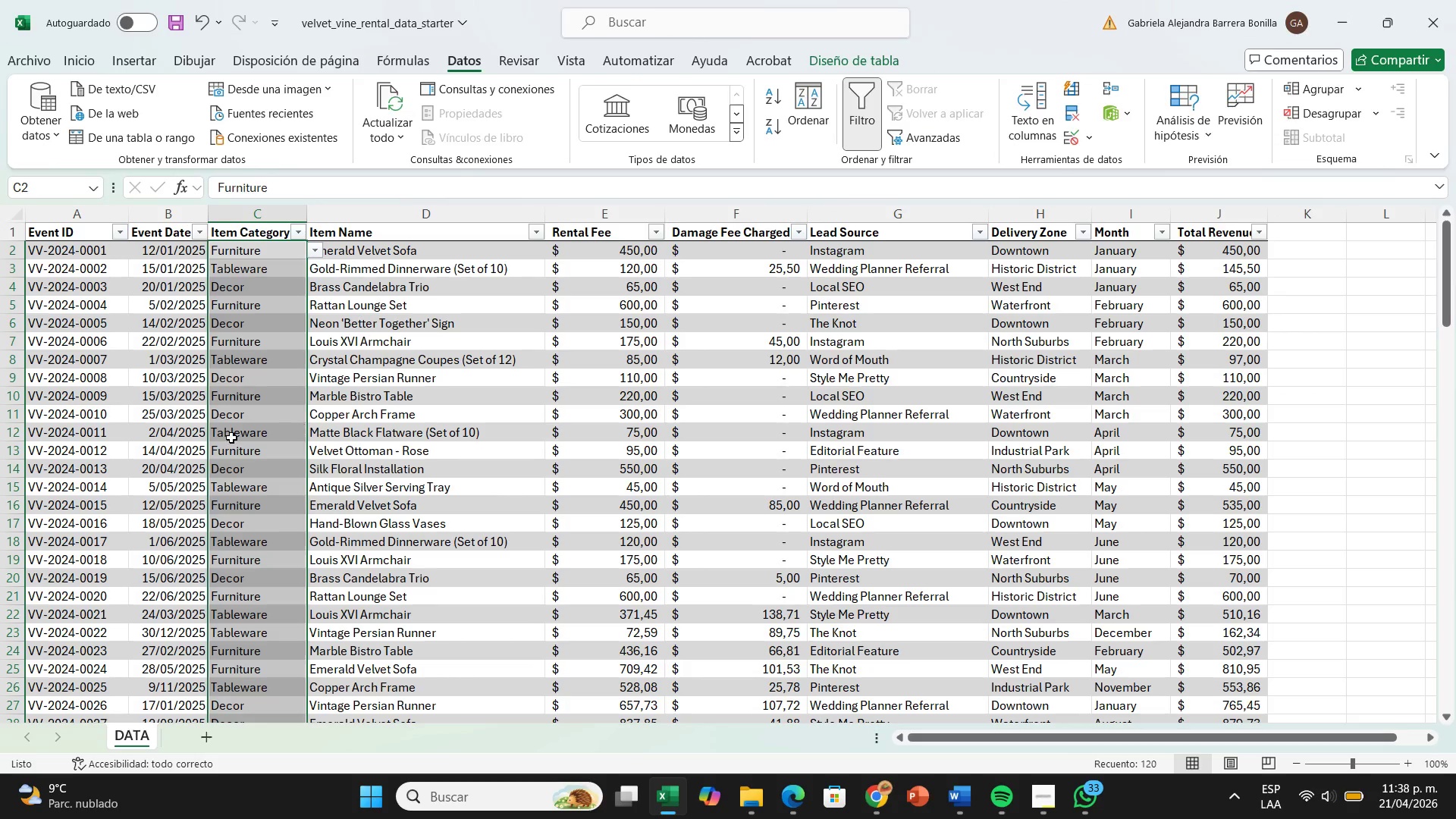 
left_click([1347, 418])
 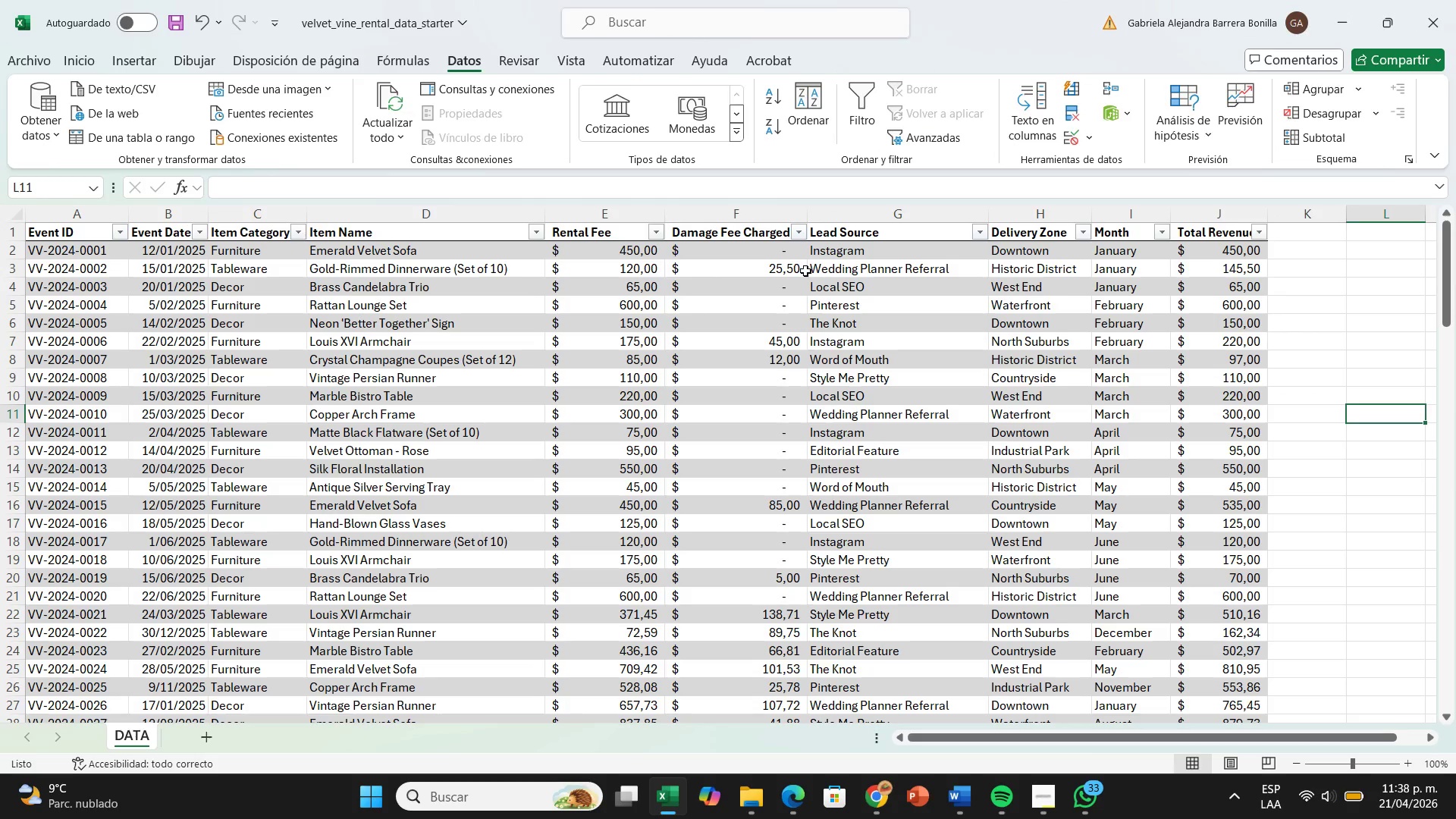 
wait(5.62)
 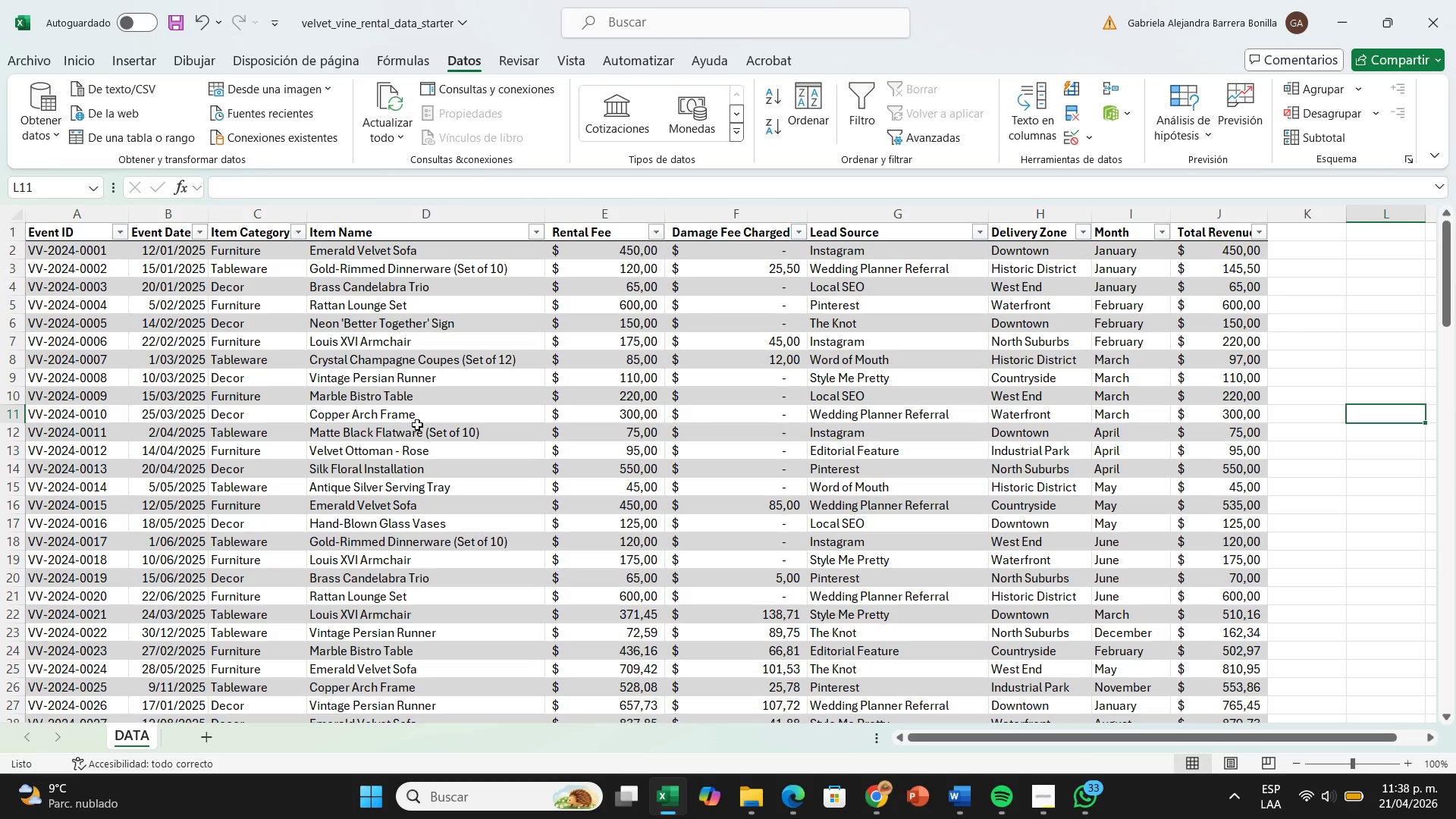 
left_click_drag(start_coordinate=[829, 256], to_coordinate=[912, 642])
 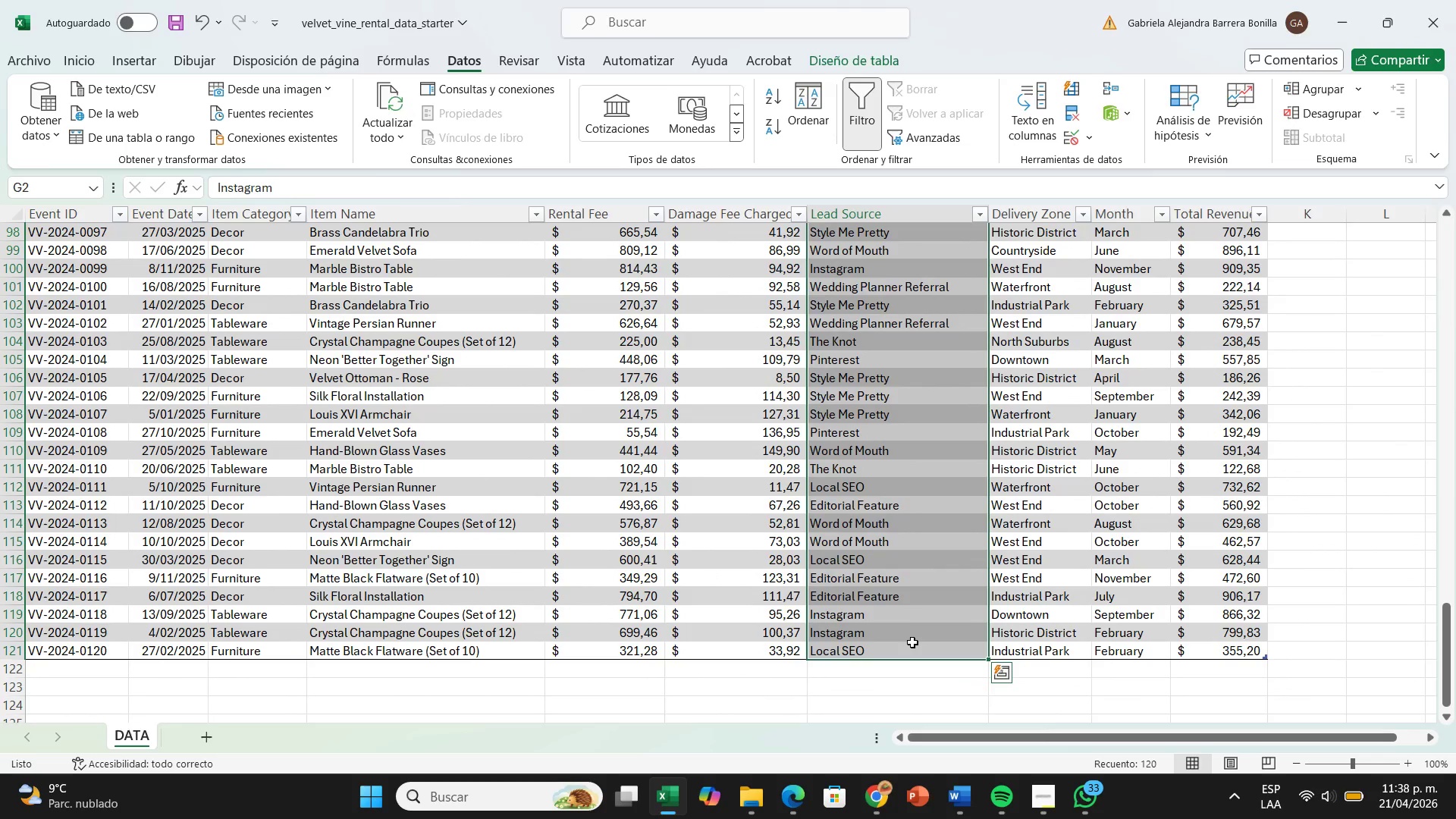 
right_click([912, 642])
 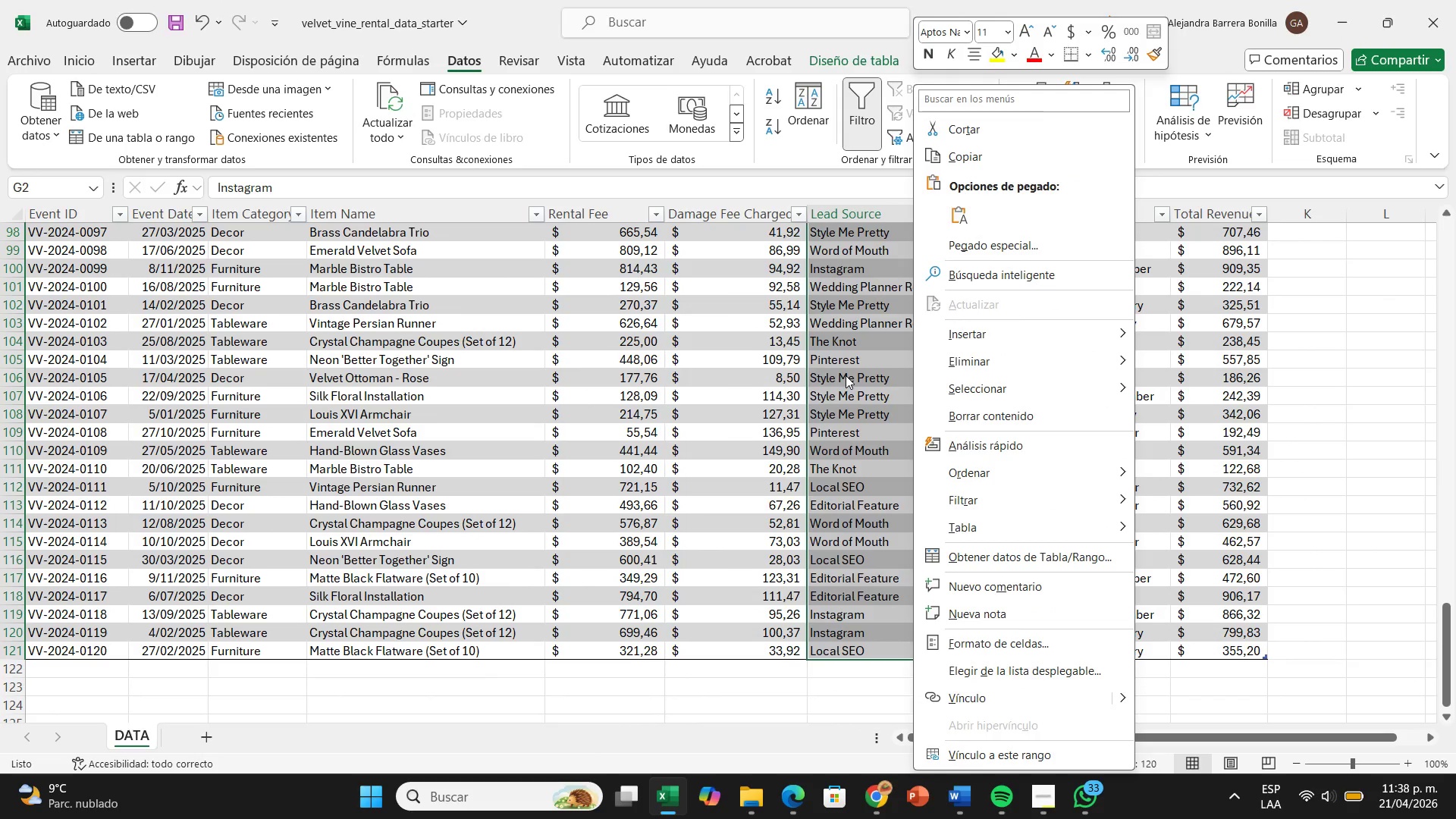 
left_click([855, 428])
 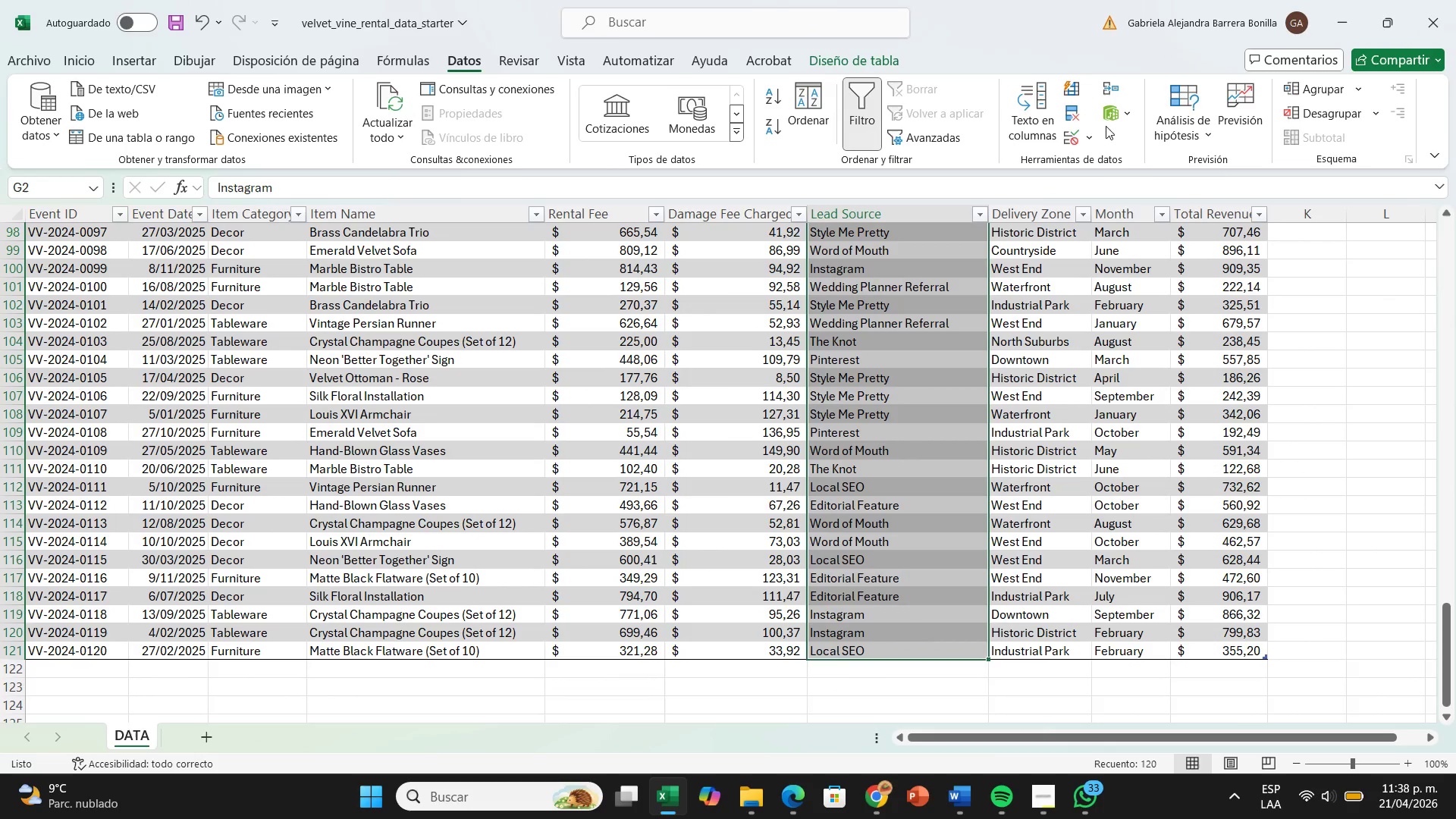 
left_click([1072, 139])
 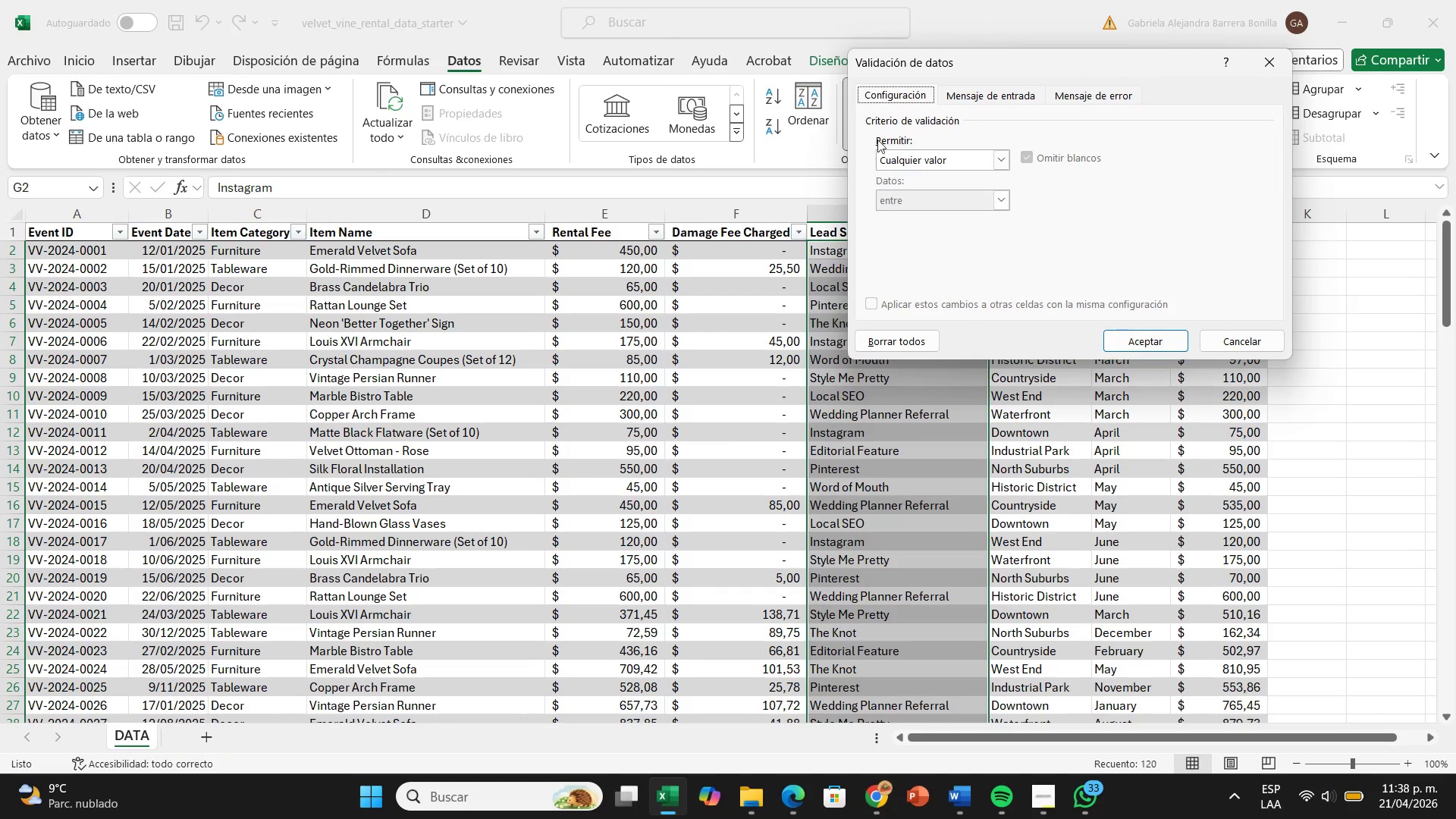 
left_click([949, 155])
 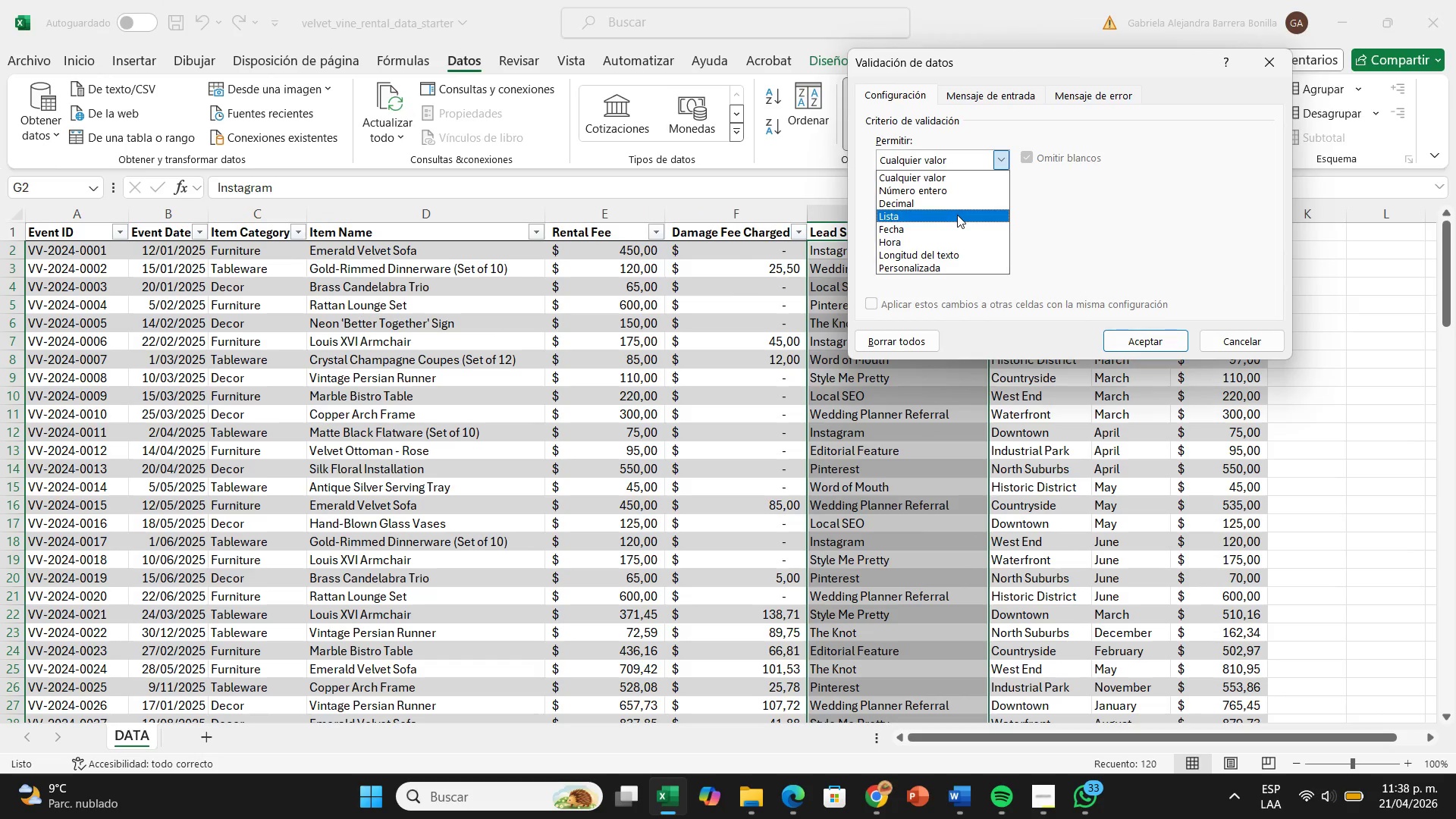 
left_click([957, 215])
 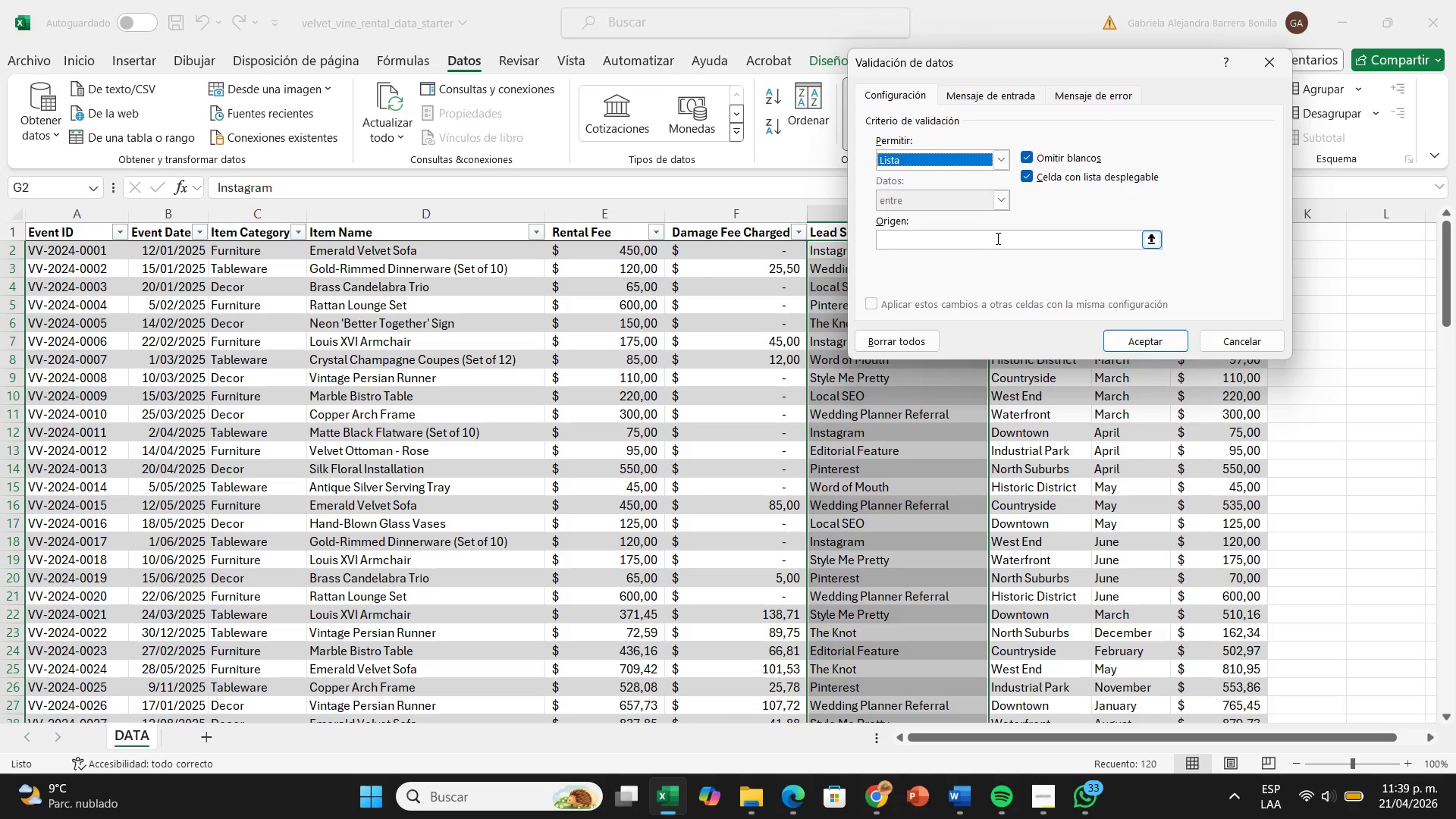 
left_click([995, 234])
 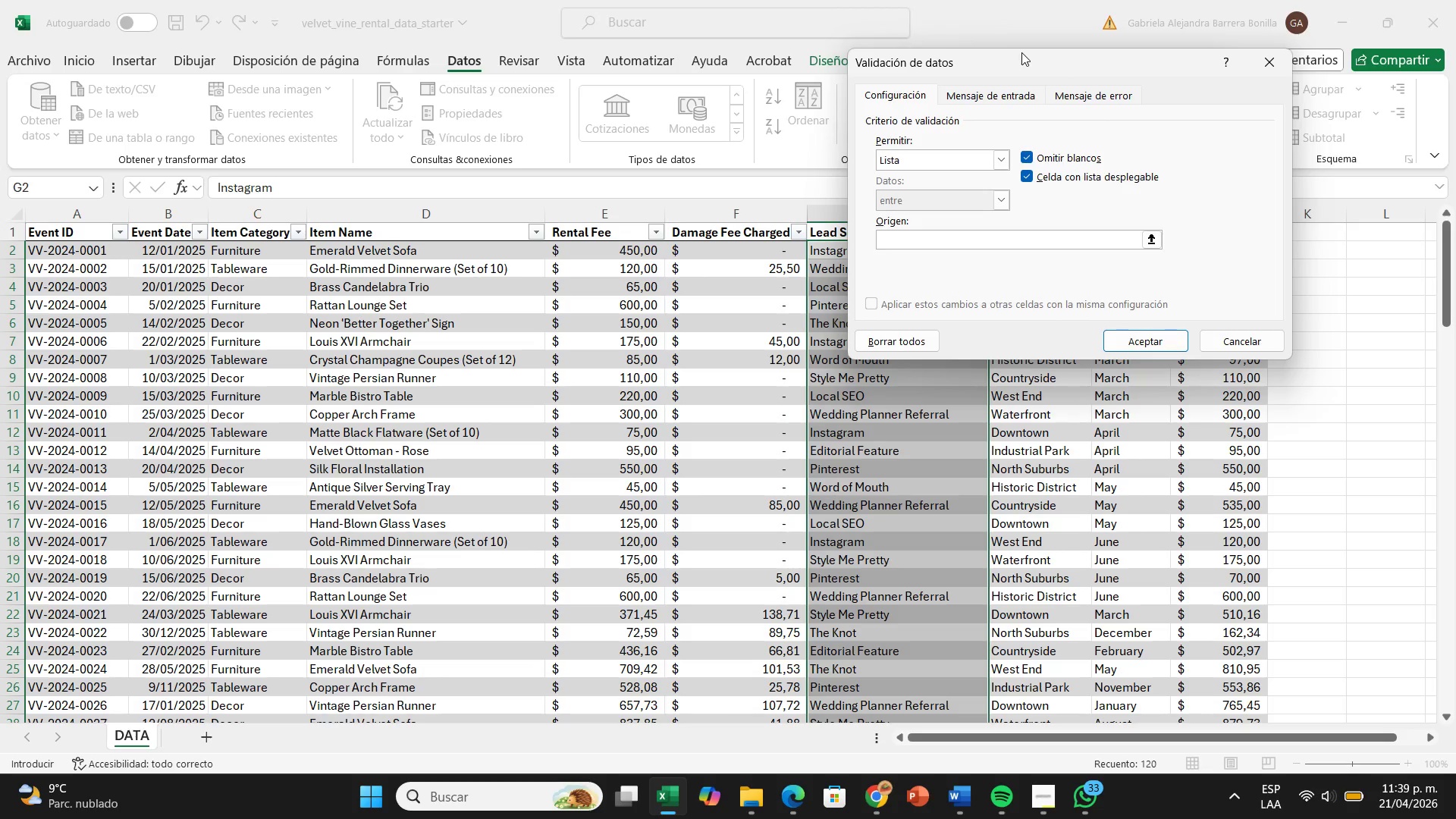 
left_click_drag(start_coordinate=[1021, 66], to_coordinate=[435, 231])
 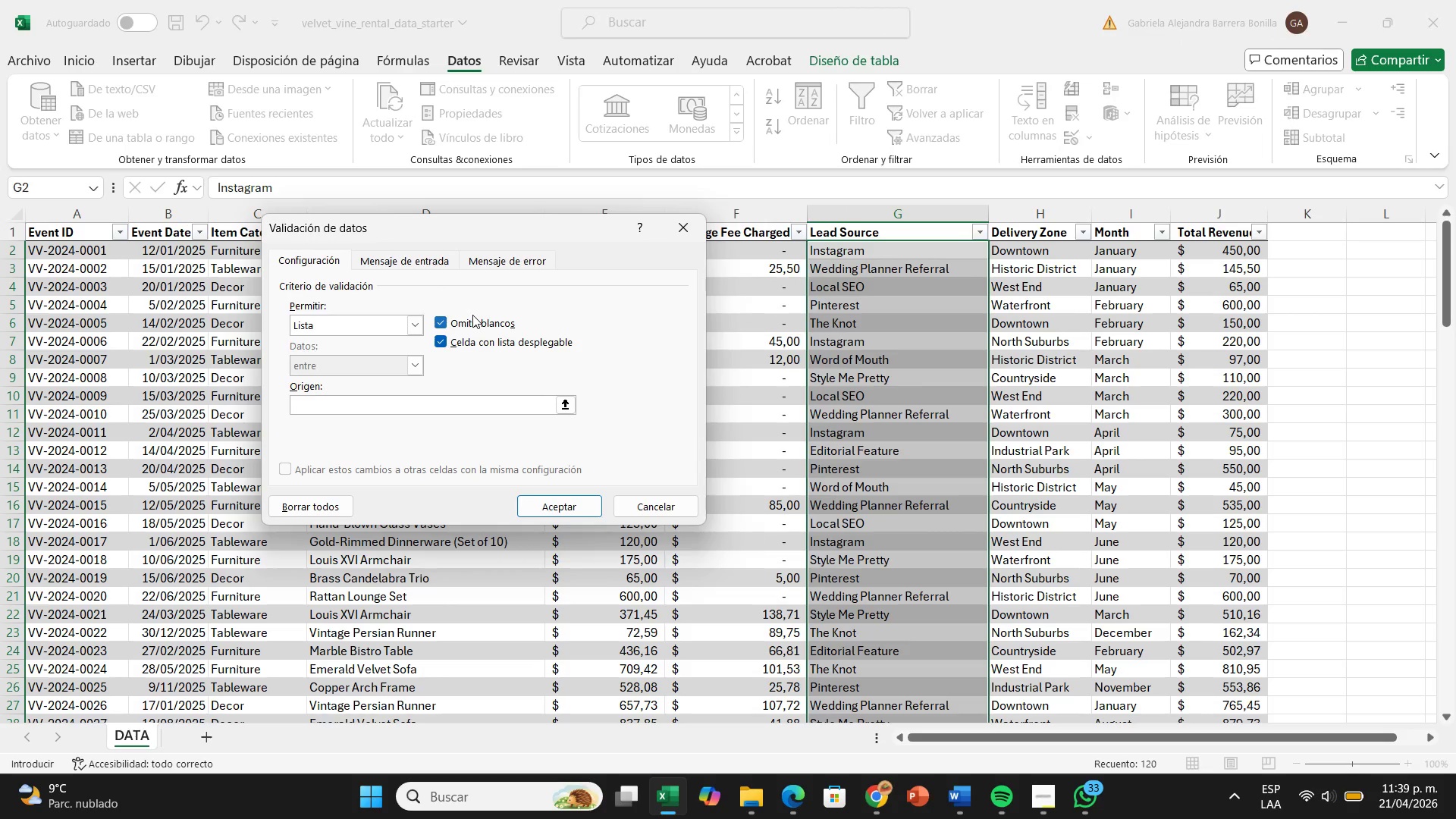 
type(Instagram< Wedding Planner Referral< Local SEO< The Knot< Pinterest)
 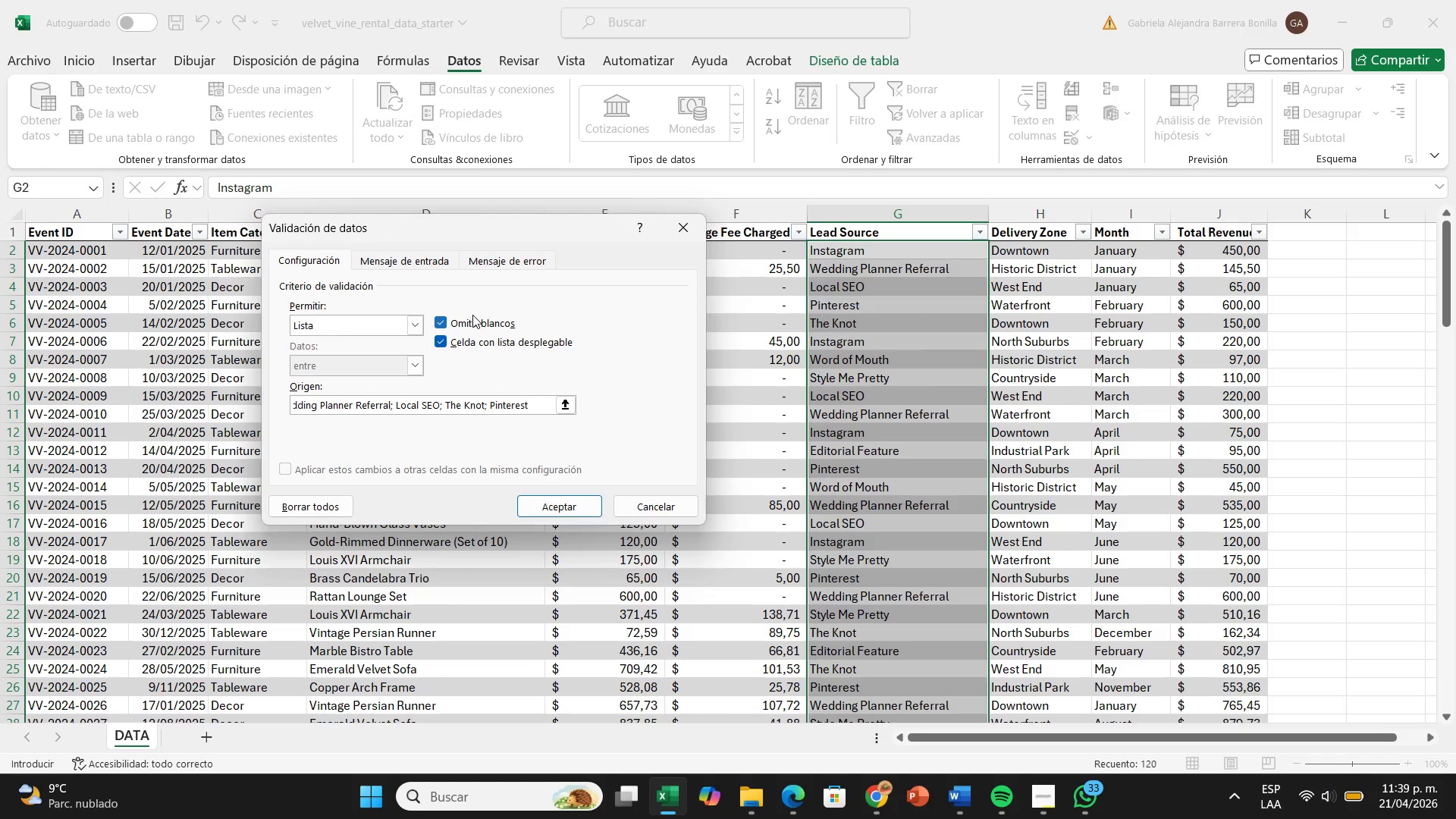 
key(Shift+Comma)
 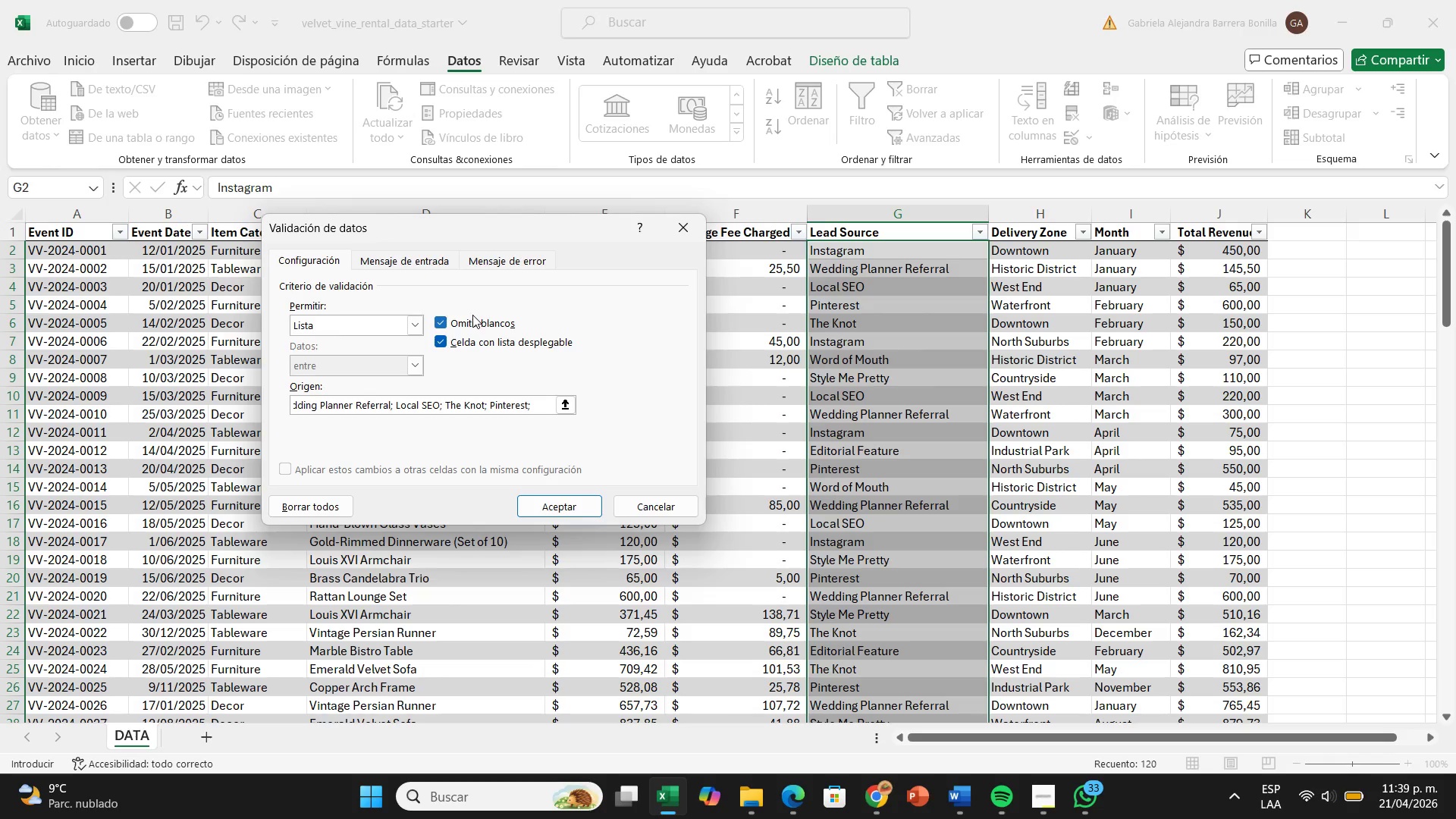 
type( Style ME)
key(Backspace)
type(e Pretty)
 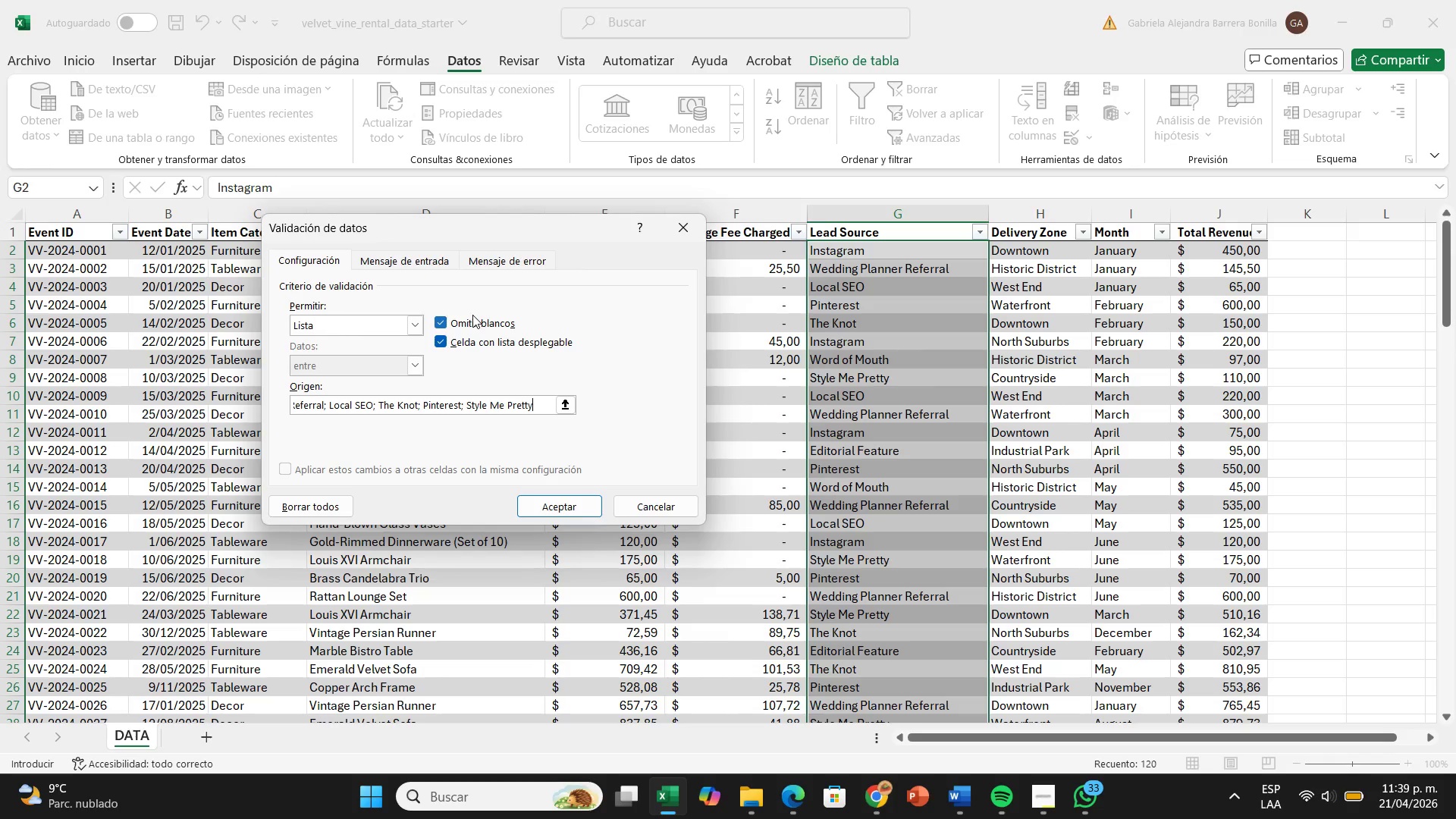 
key(Shift+Comma)
 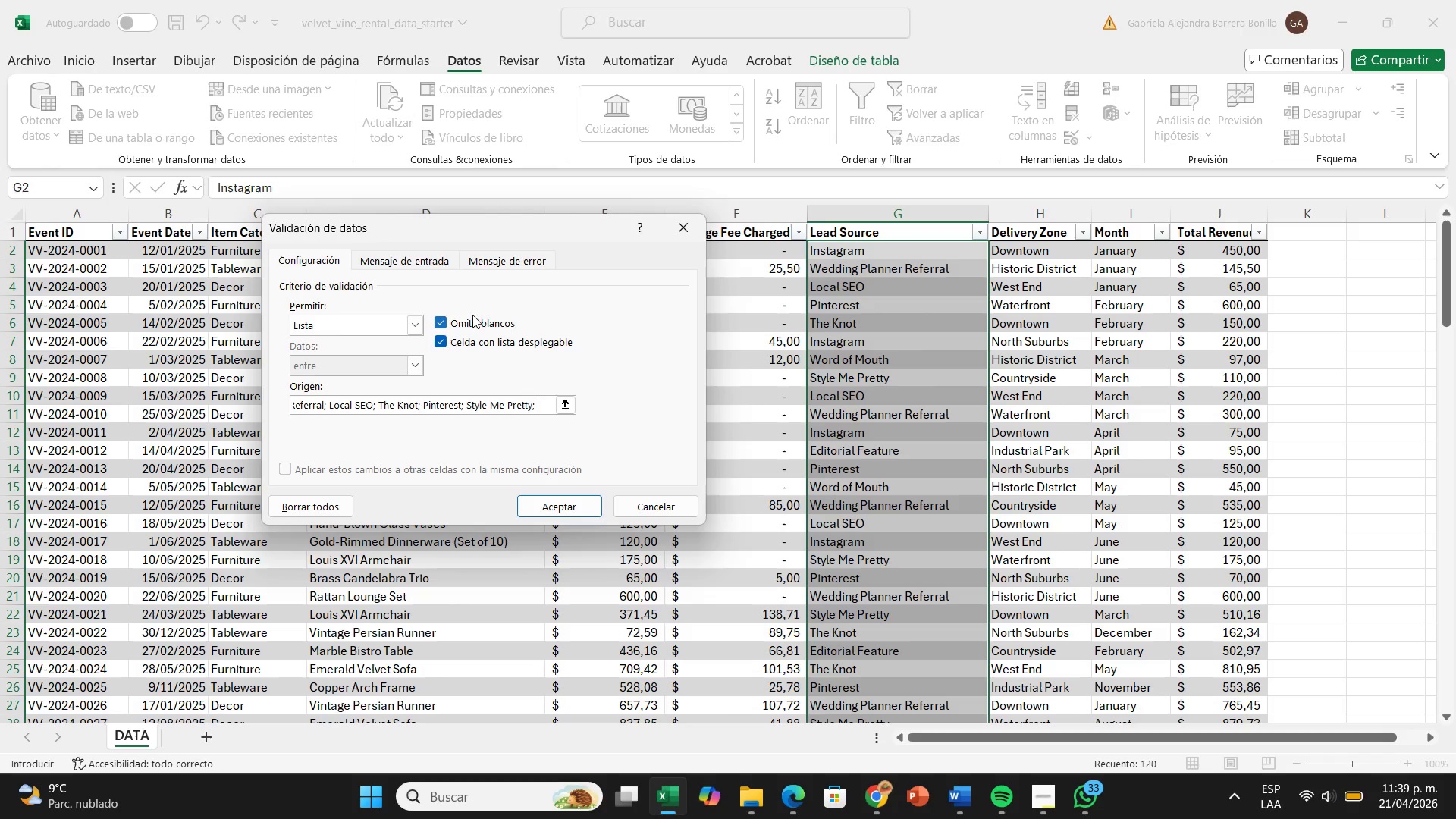 
key(Space)
 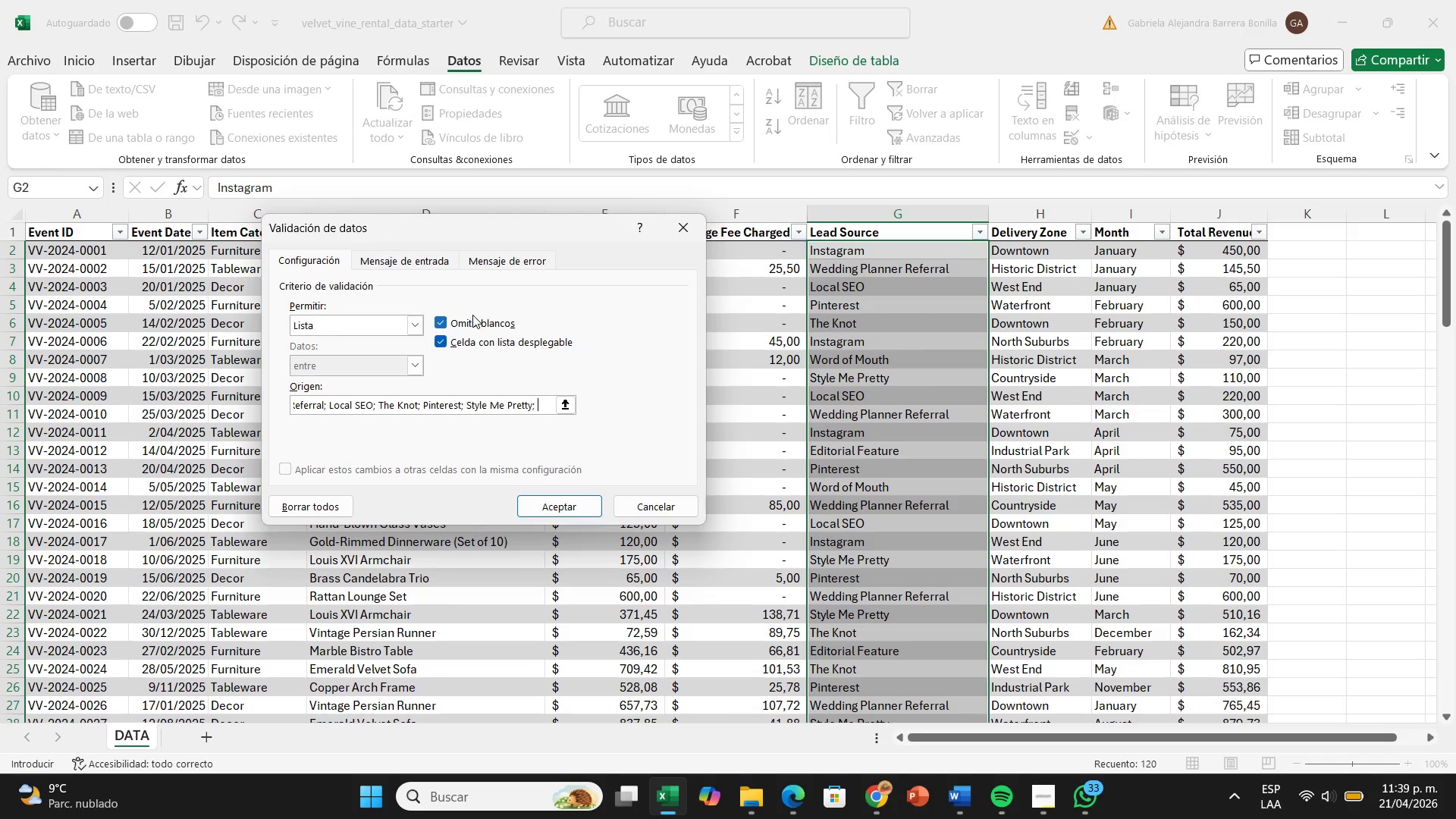 
wait(10.41)
 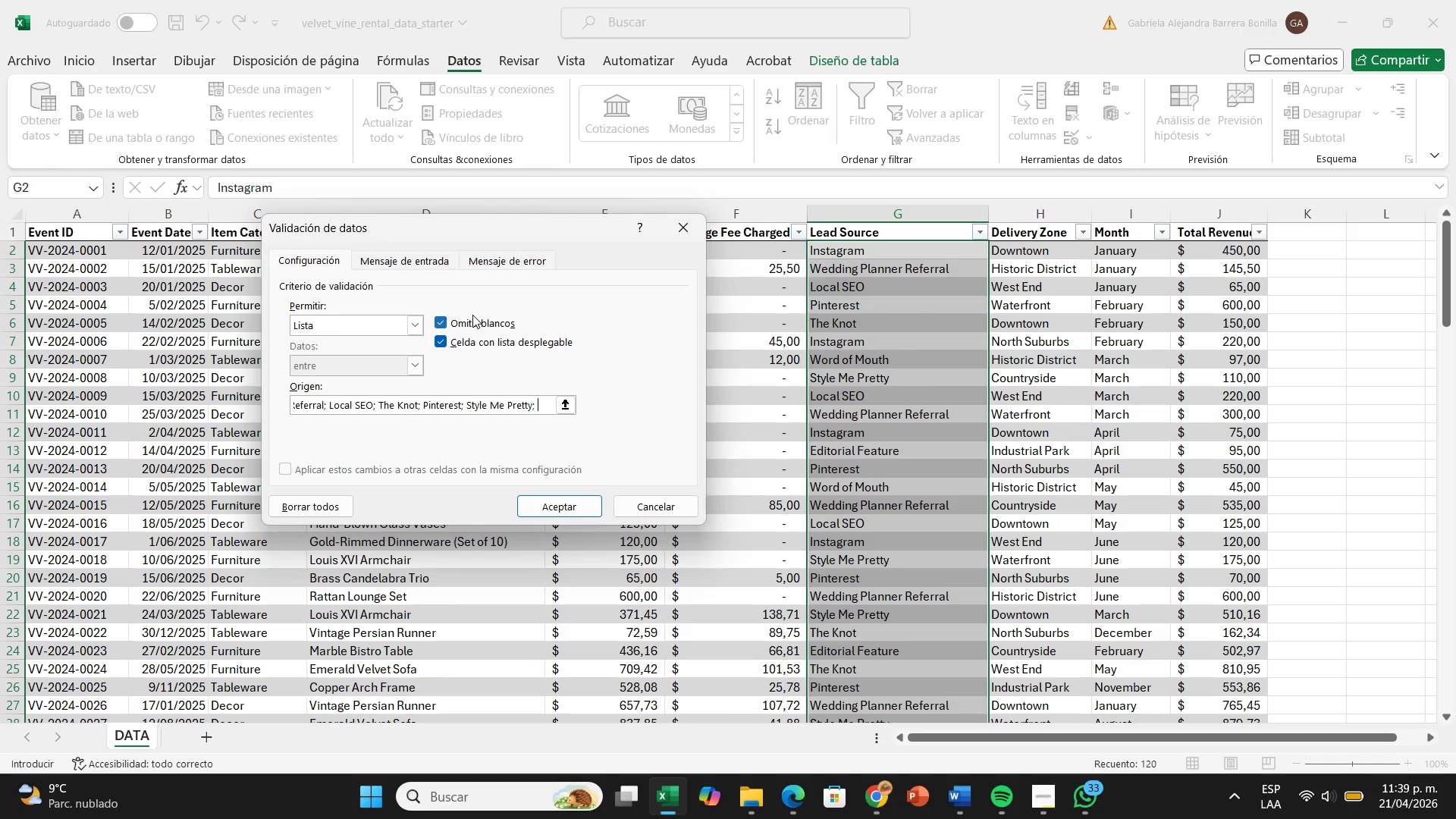 
key(CapsLock)
 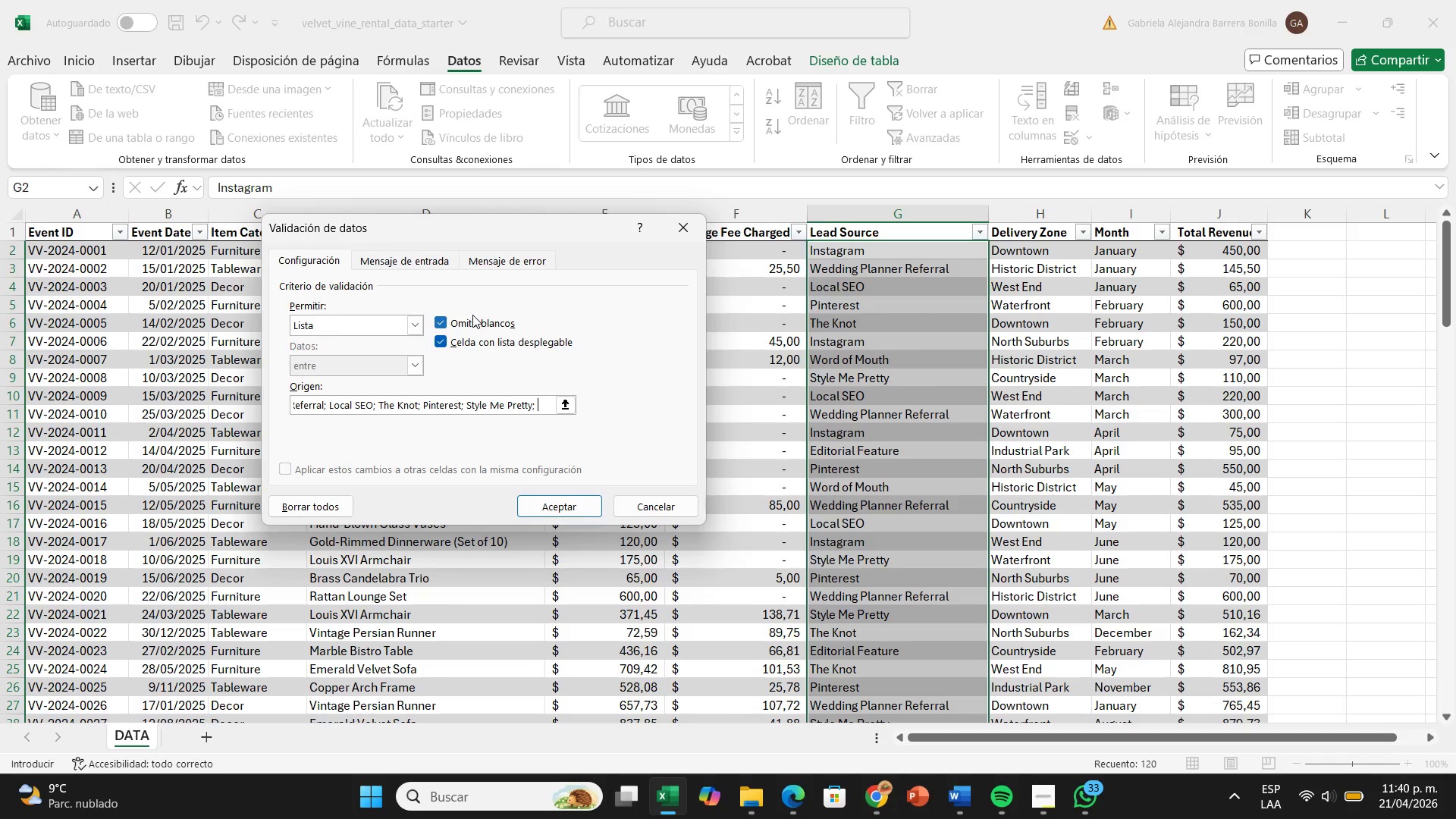 
type(Word of Mouth)
 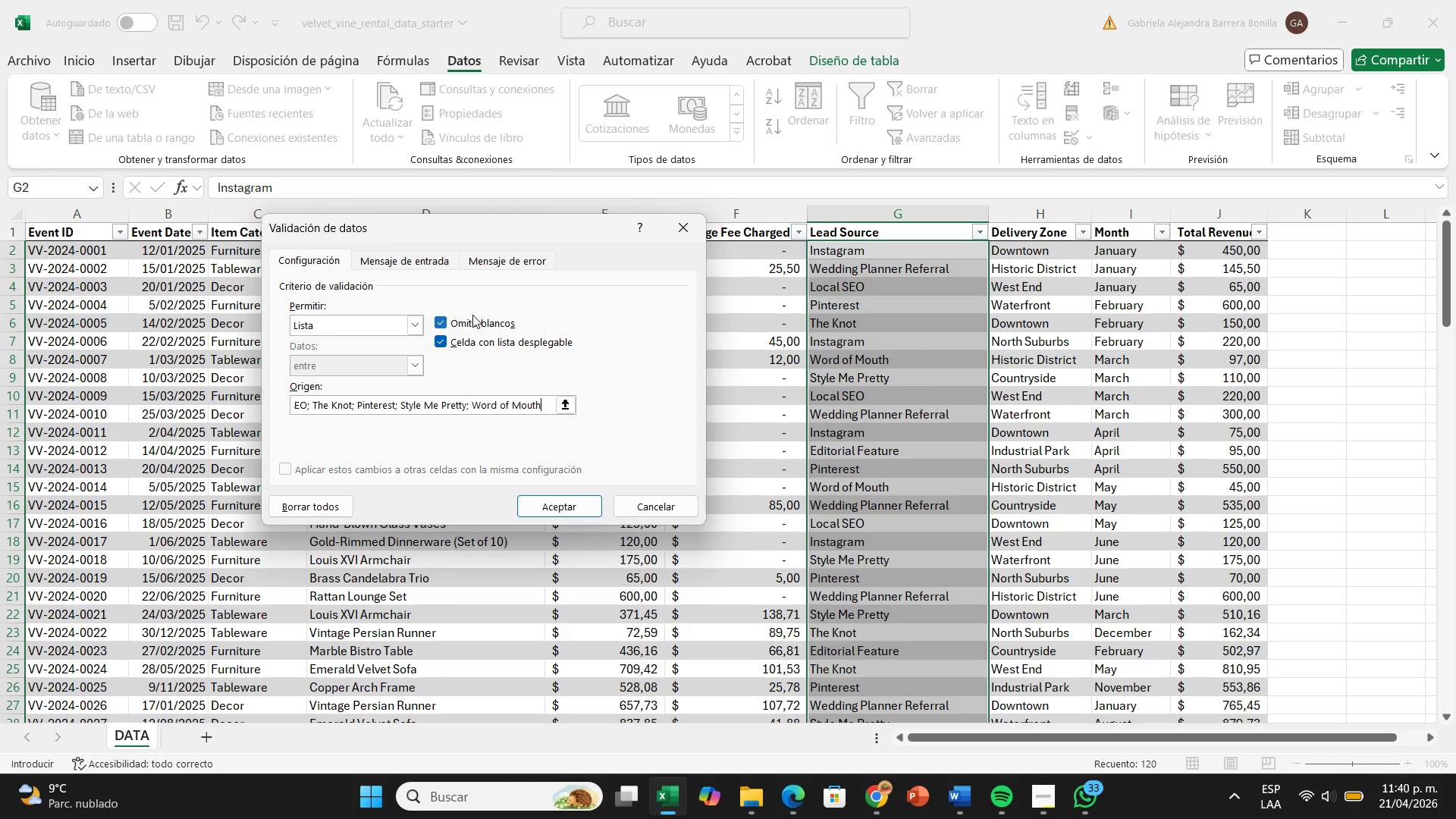 
wait(6.03)
 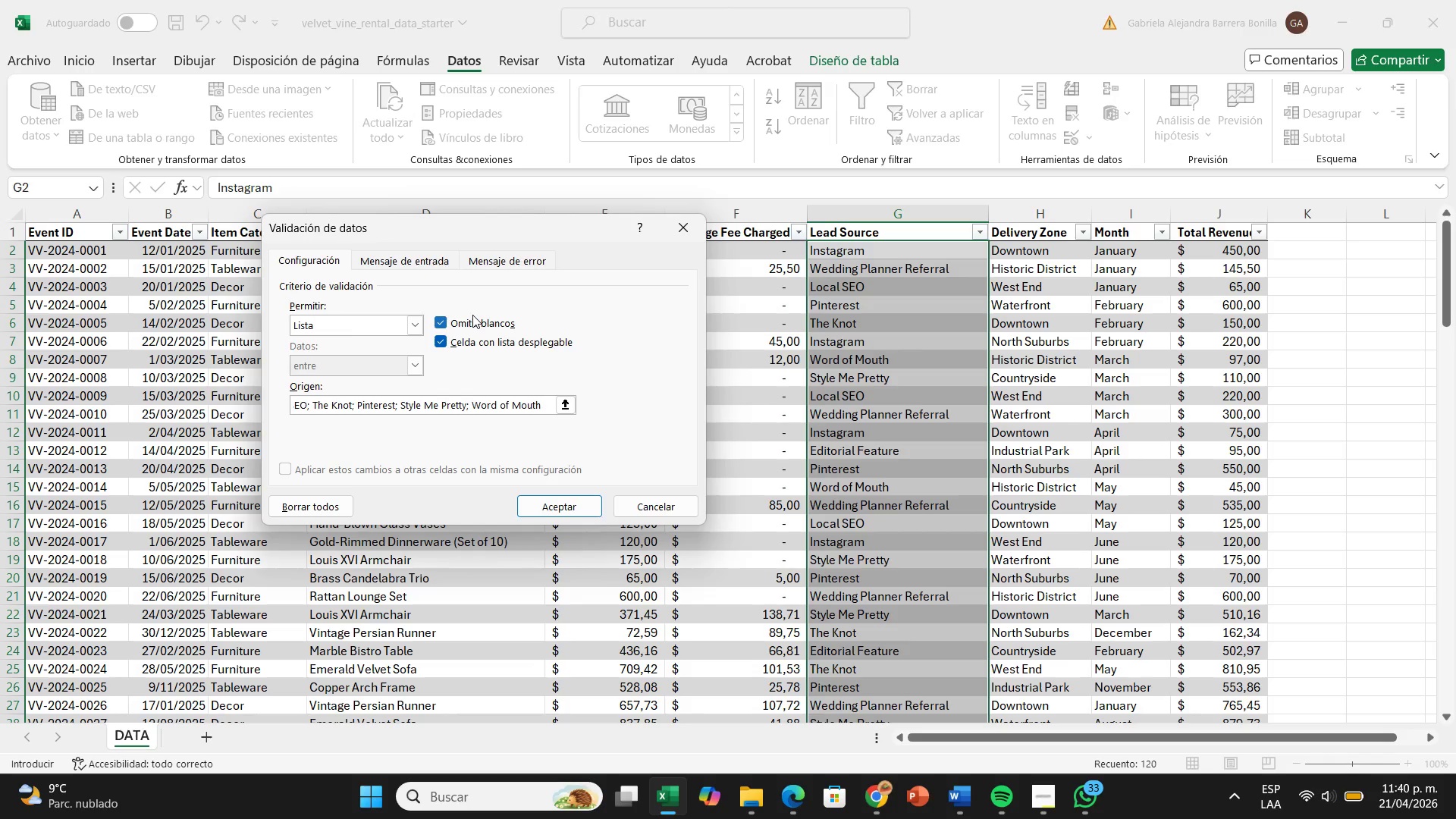 
left_click([566, 504])
 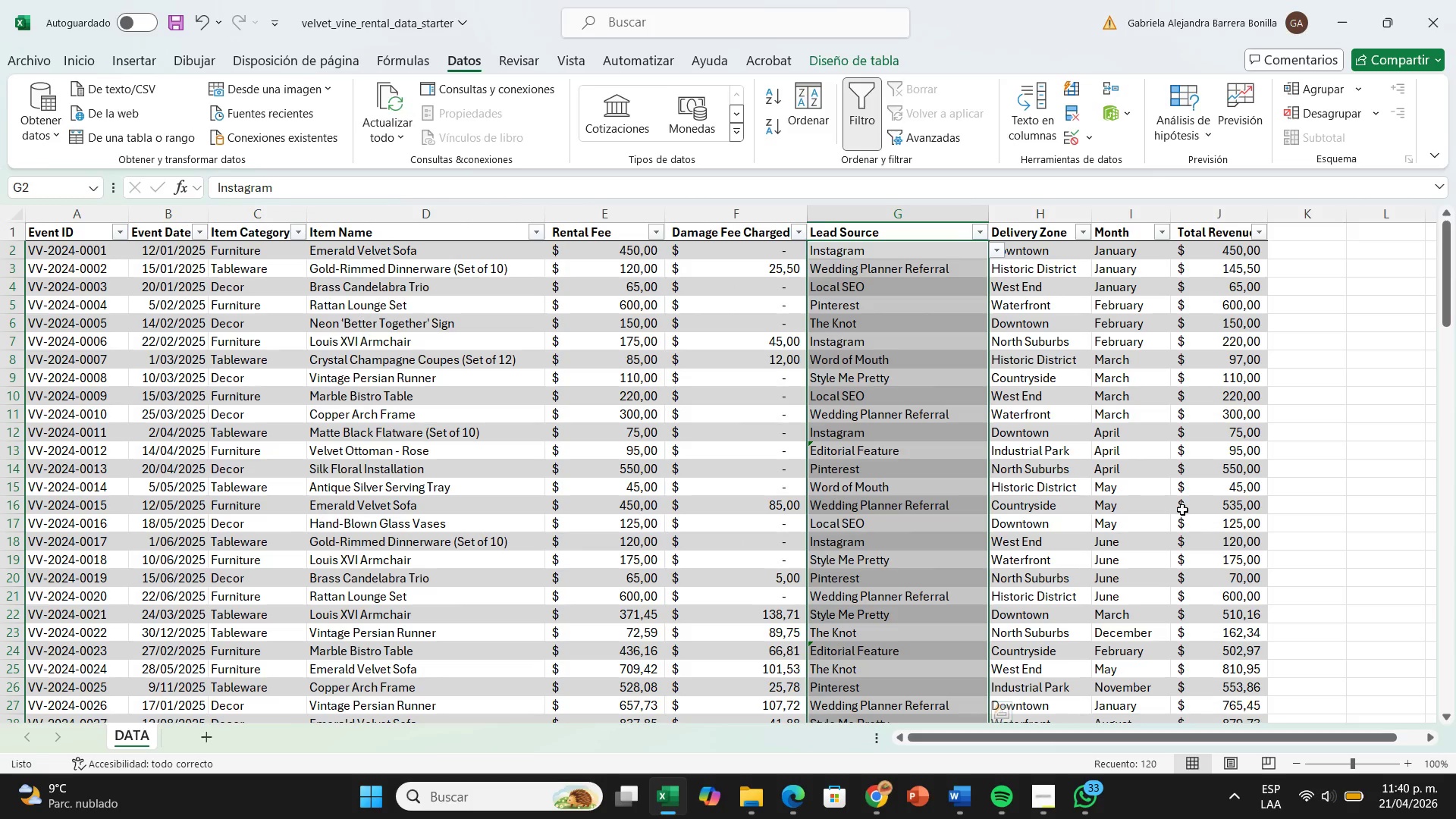 
scroll: coordinate [888, 510], scroll_direction: down, amount: 6.0
 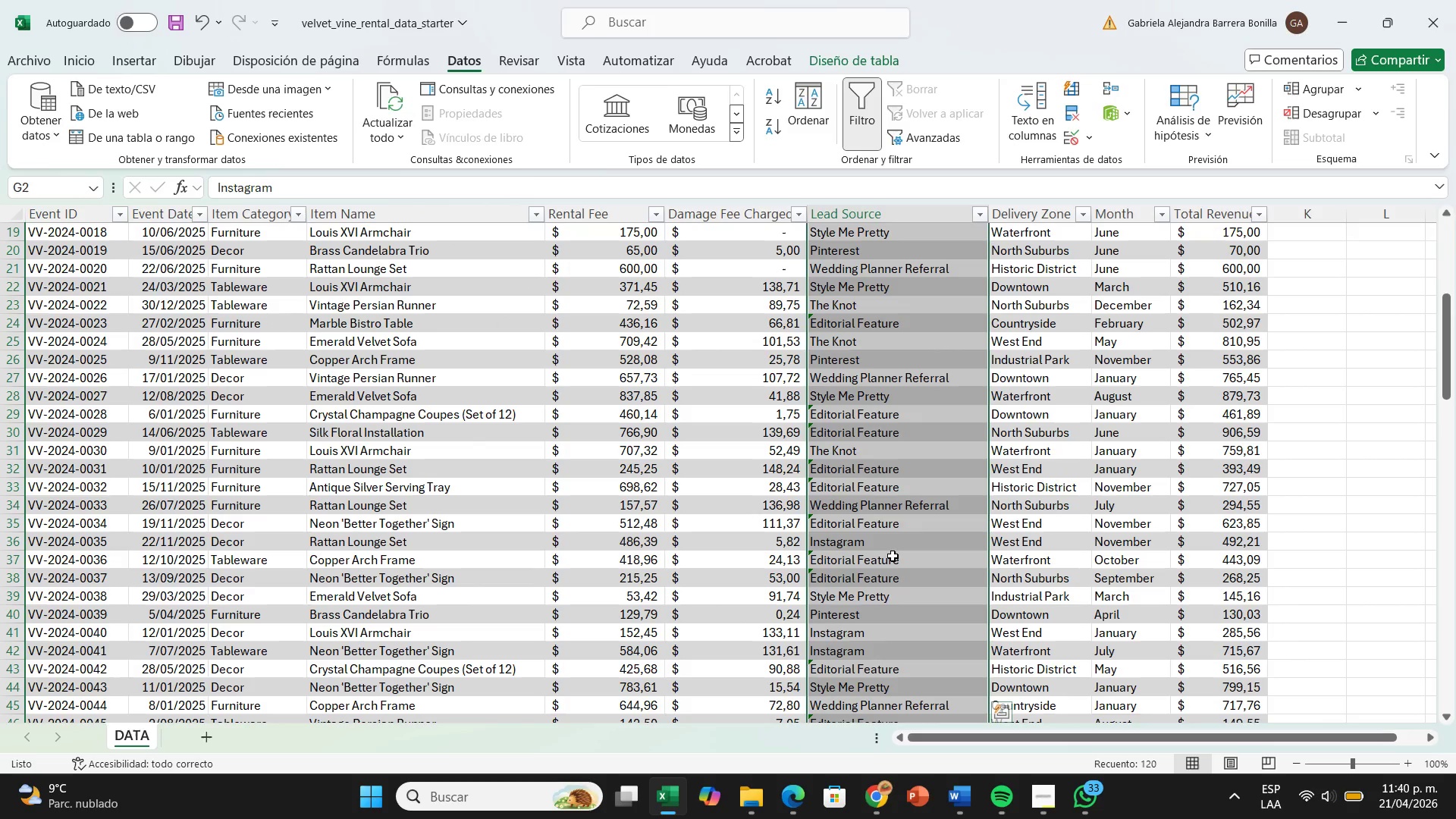 
scroll: coordinate [952, 233], scroll_direction: up, amount: 7.0
 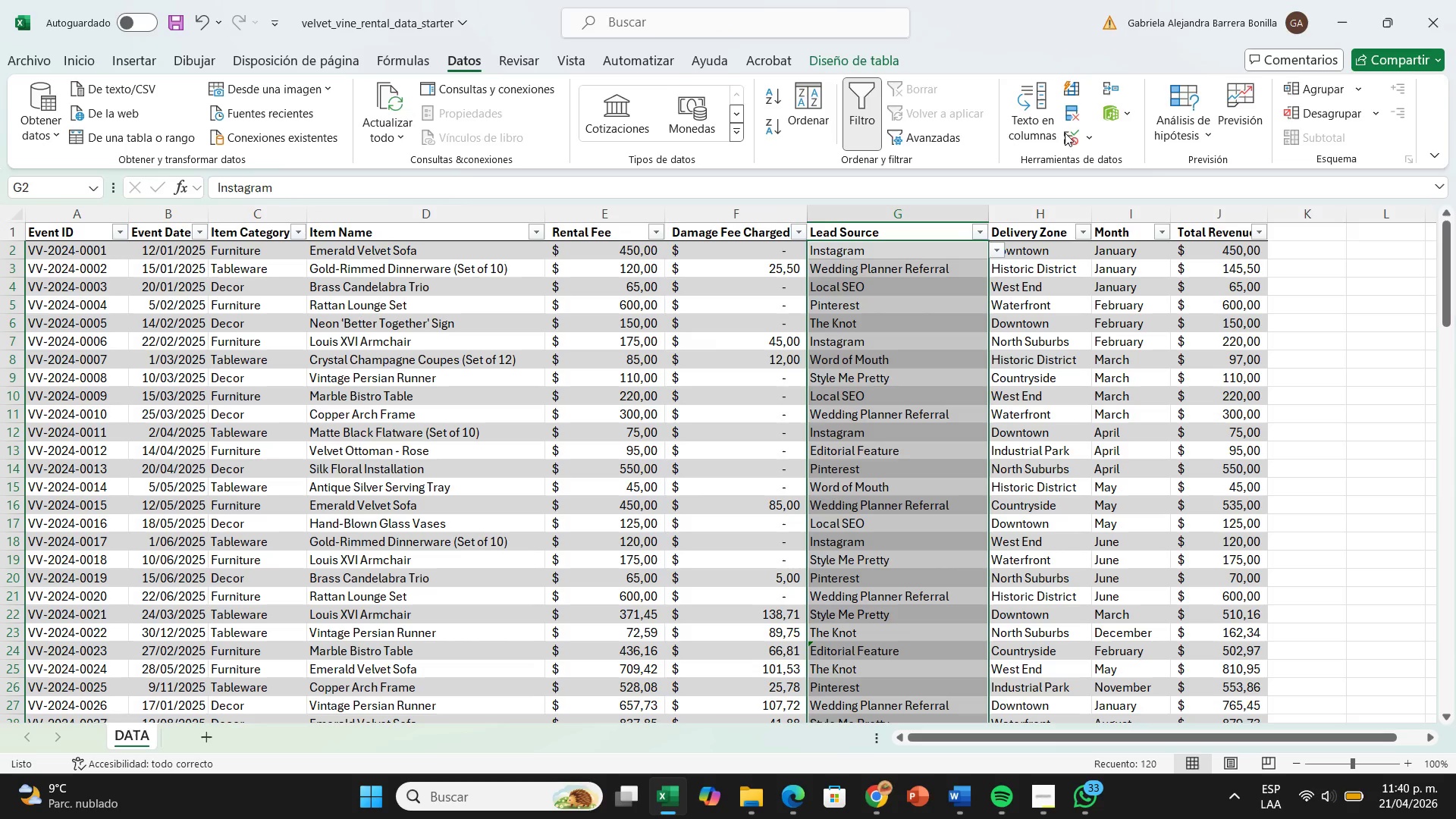 
left_click([1066, 140])
 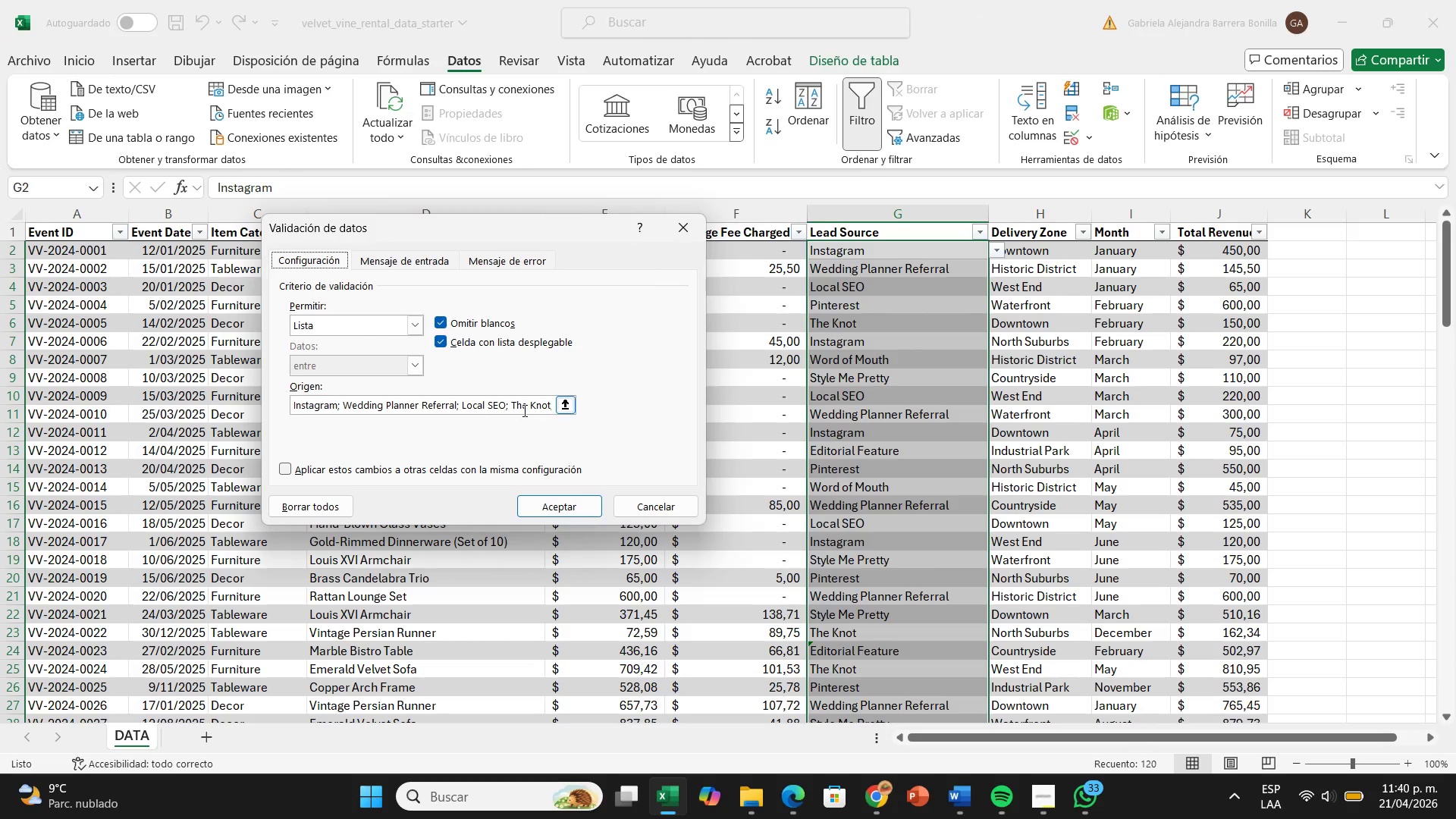 
left_click([523, 410])
 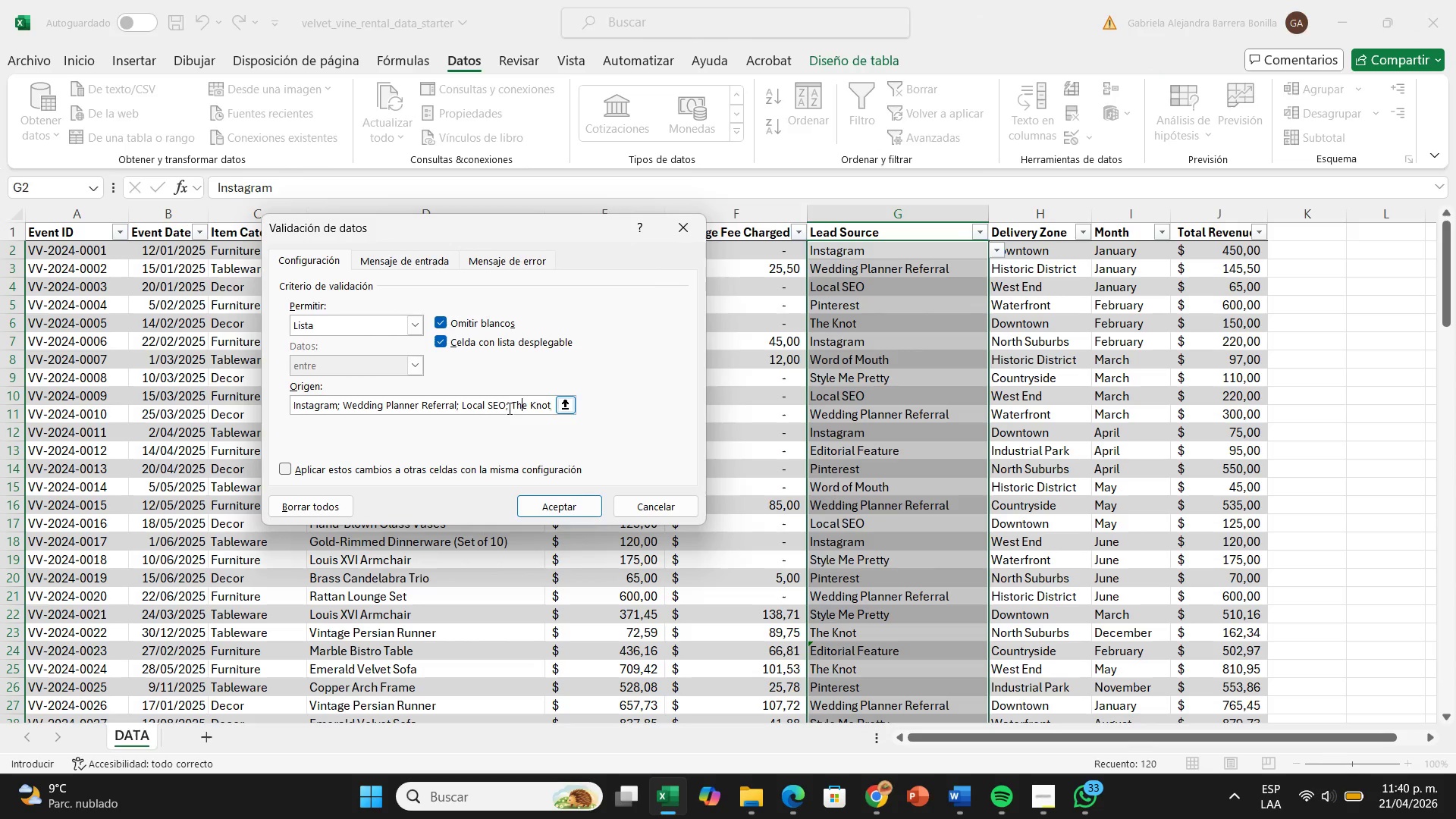 
left_click([508, 408])
 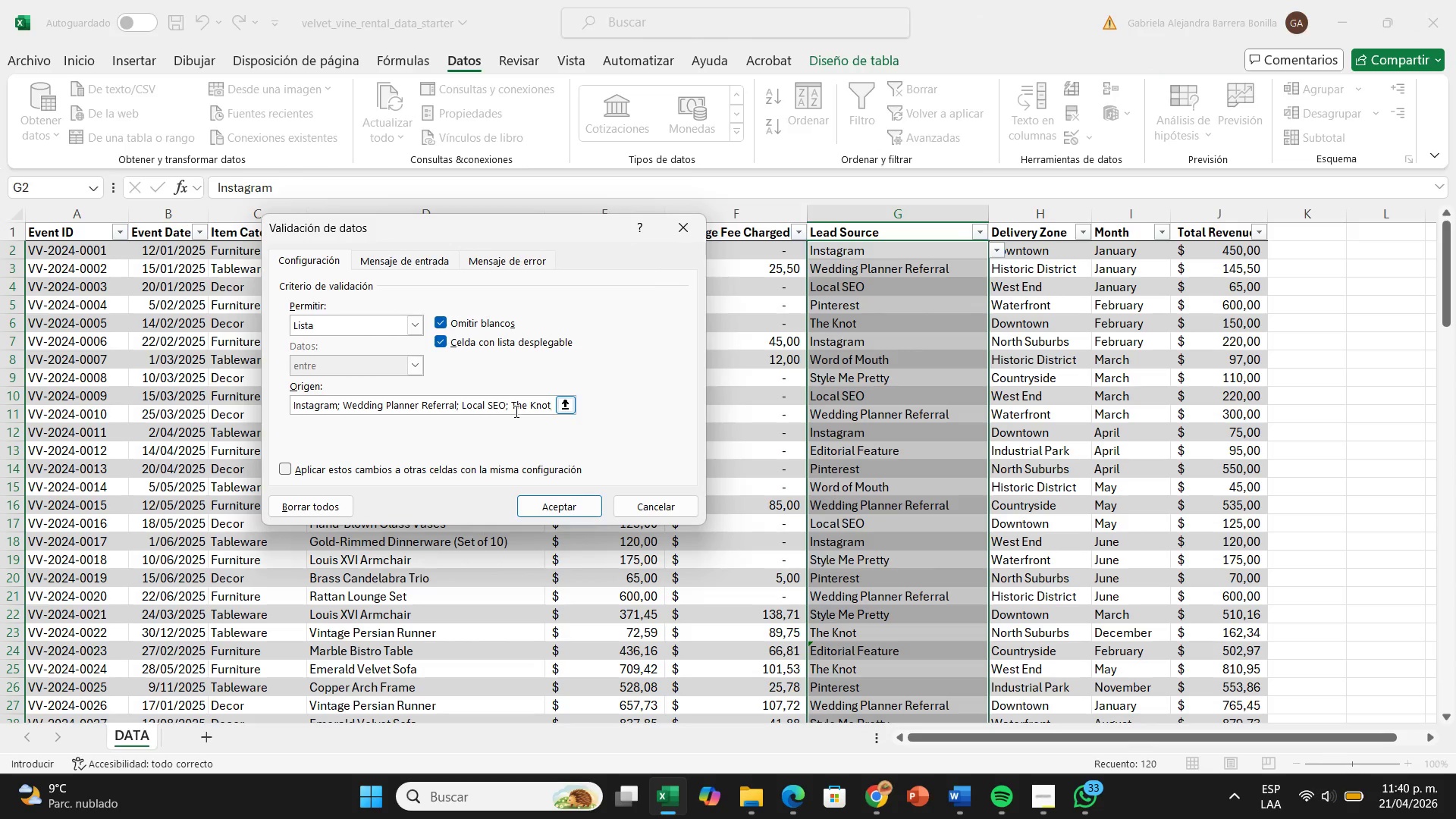 
type( Editorial Feature<)
 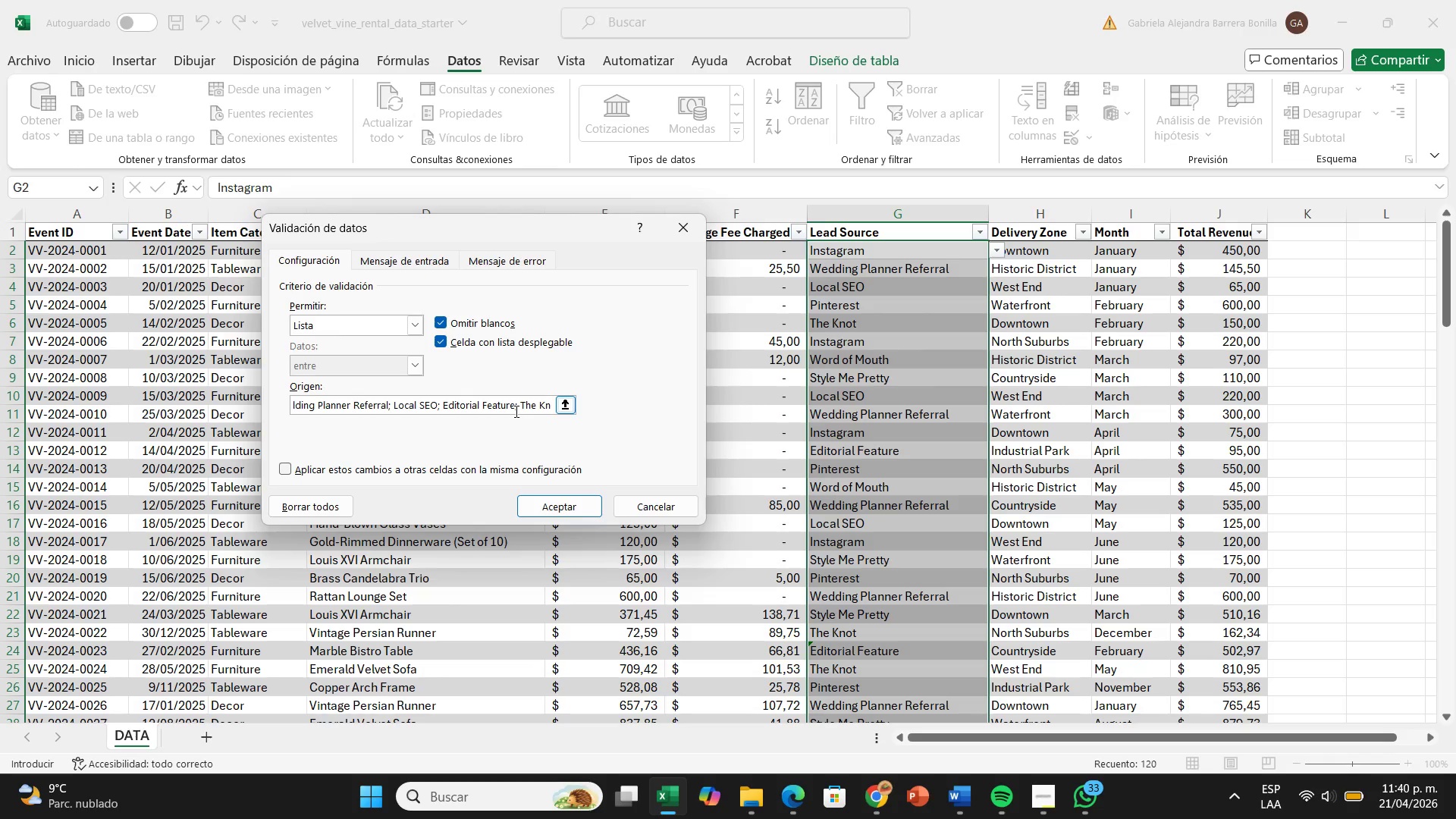 
left_click([557, 505])
 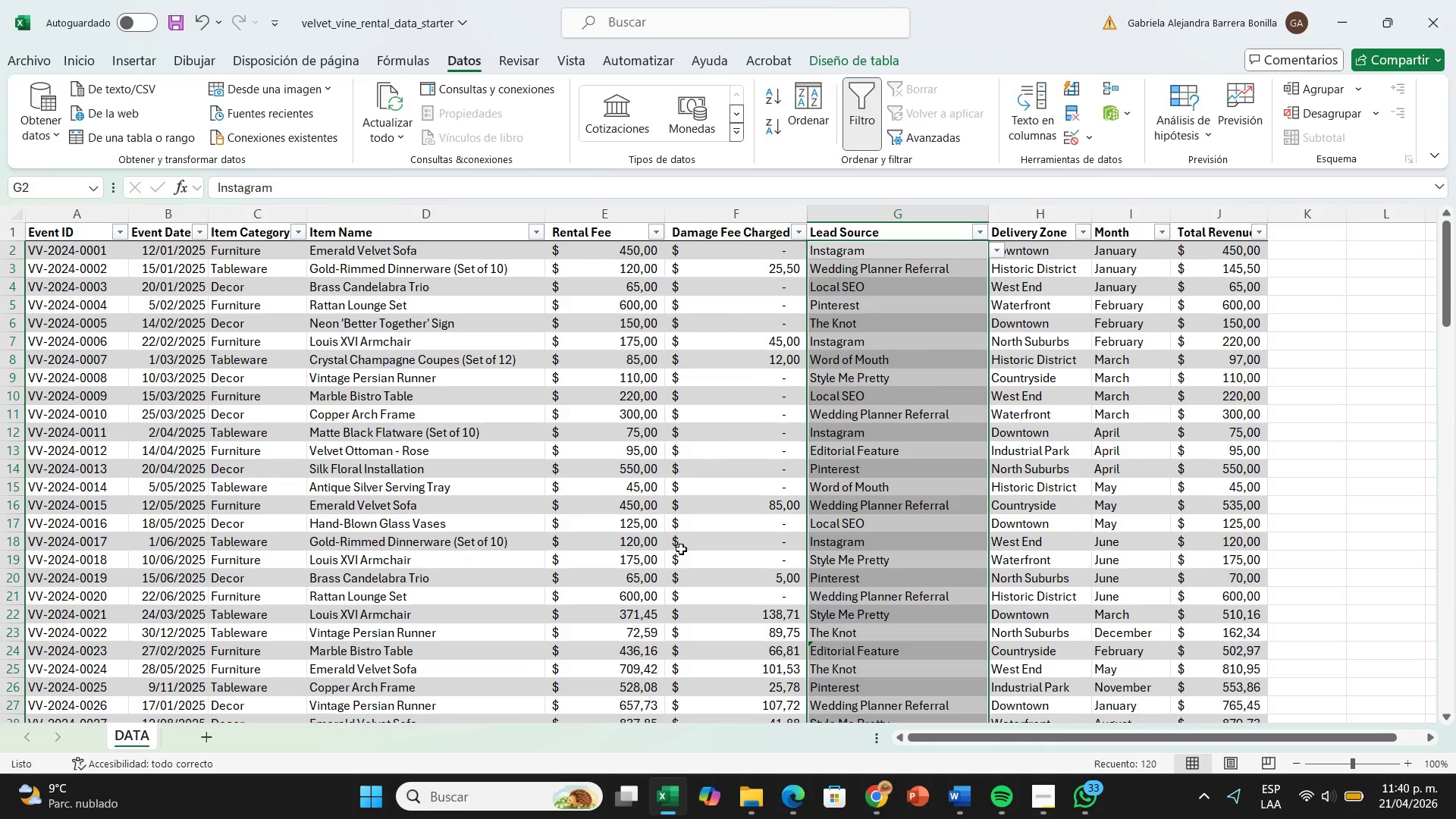 
scroll: coordinate [746, 559], scroll_direction: down, amount: 2.0
 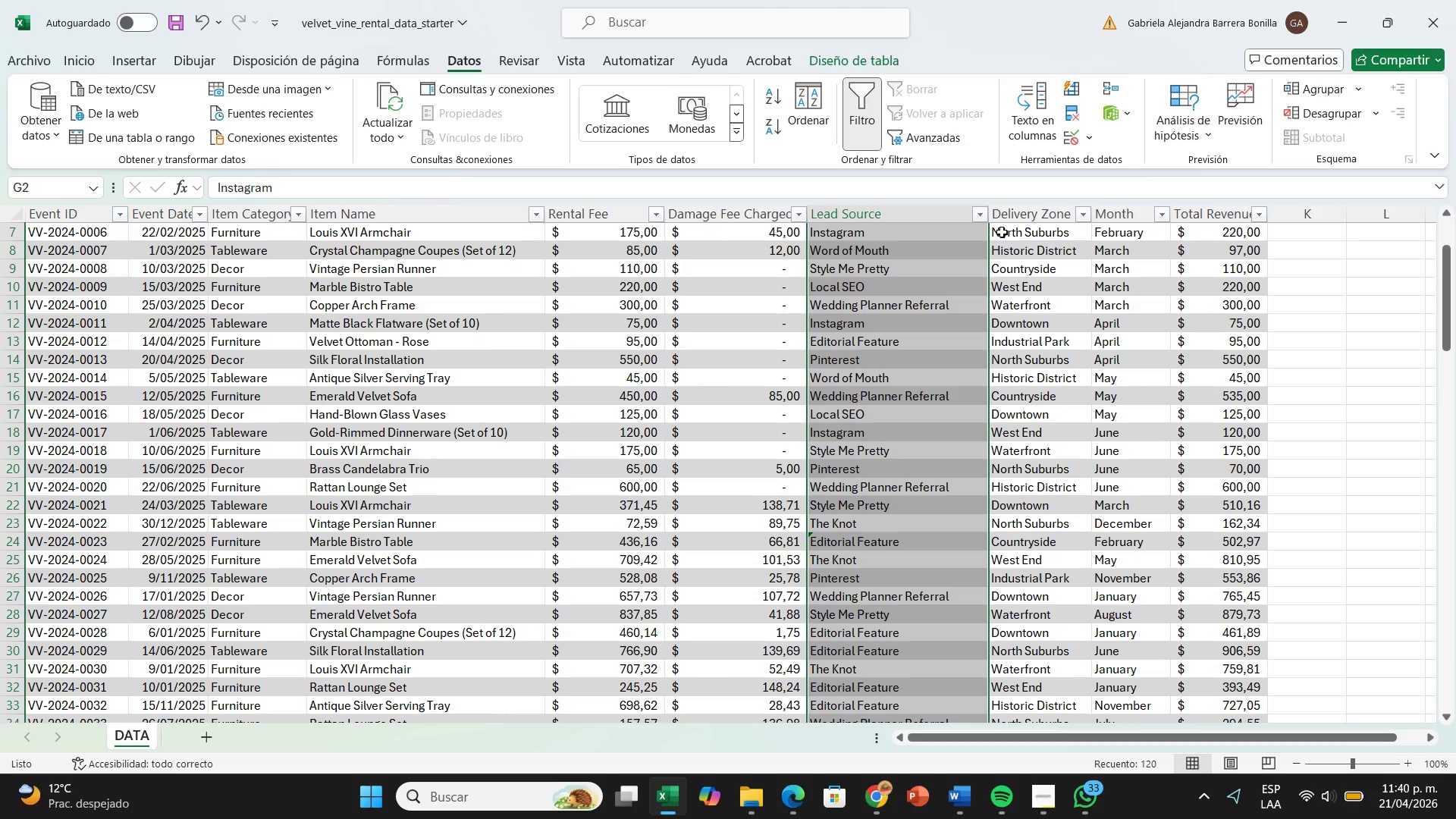 
left_click([1074, 138])
 